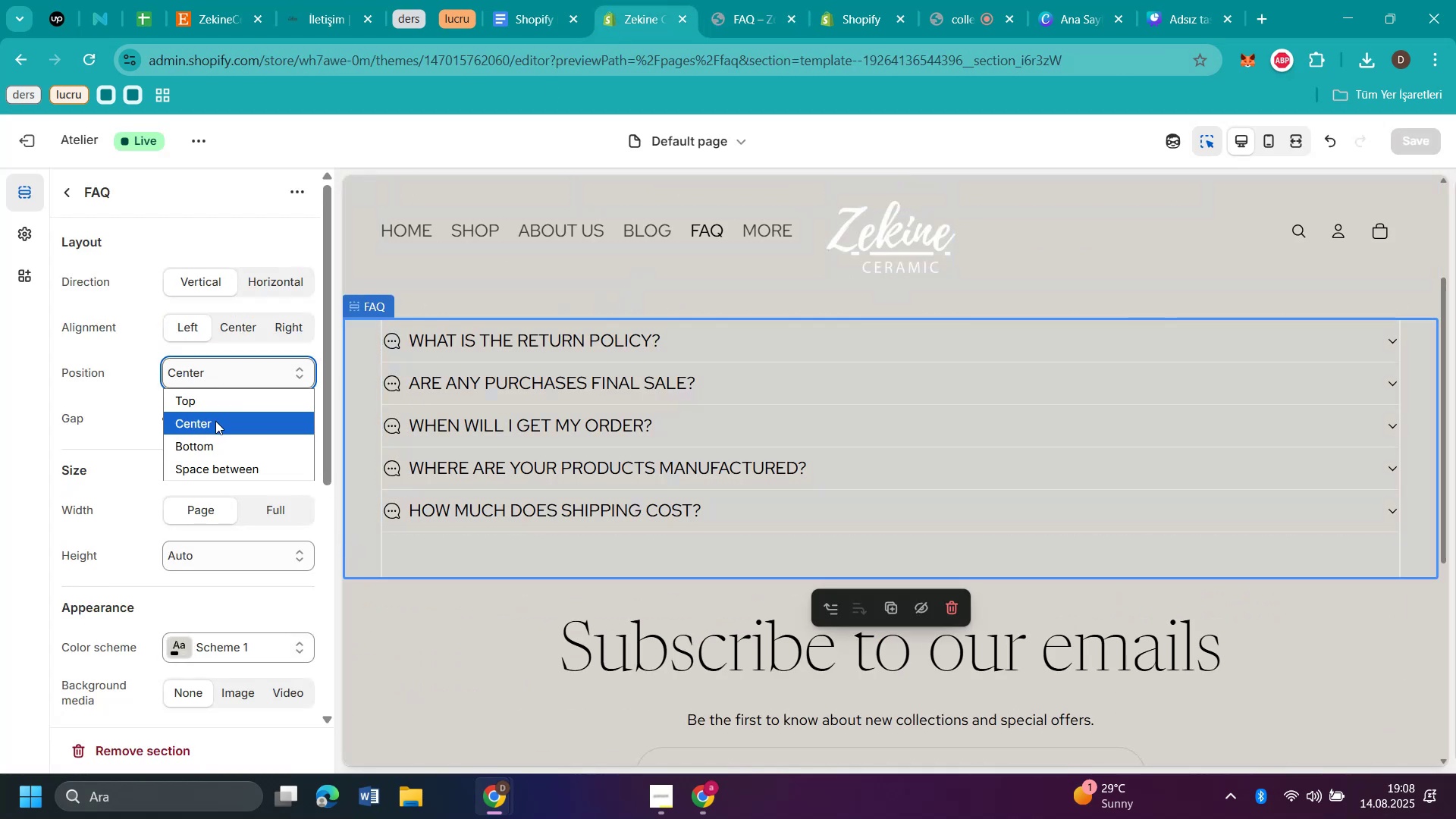 
left_click([215, 421])
 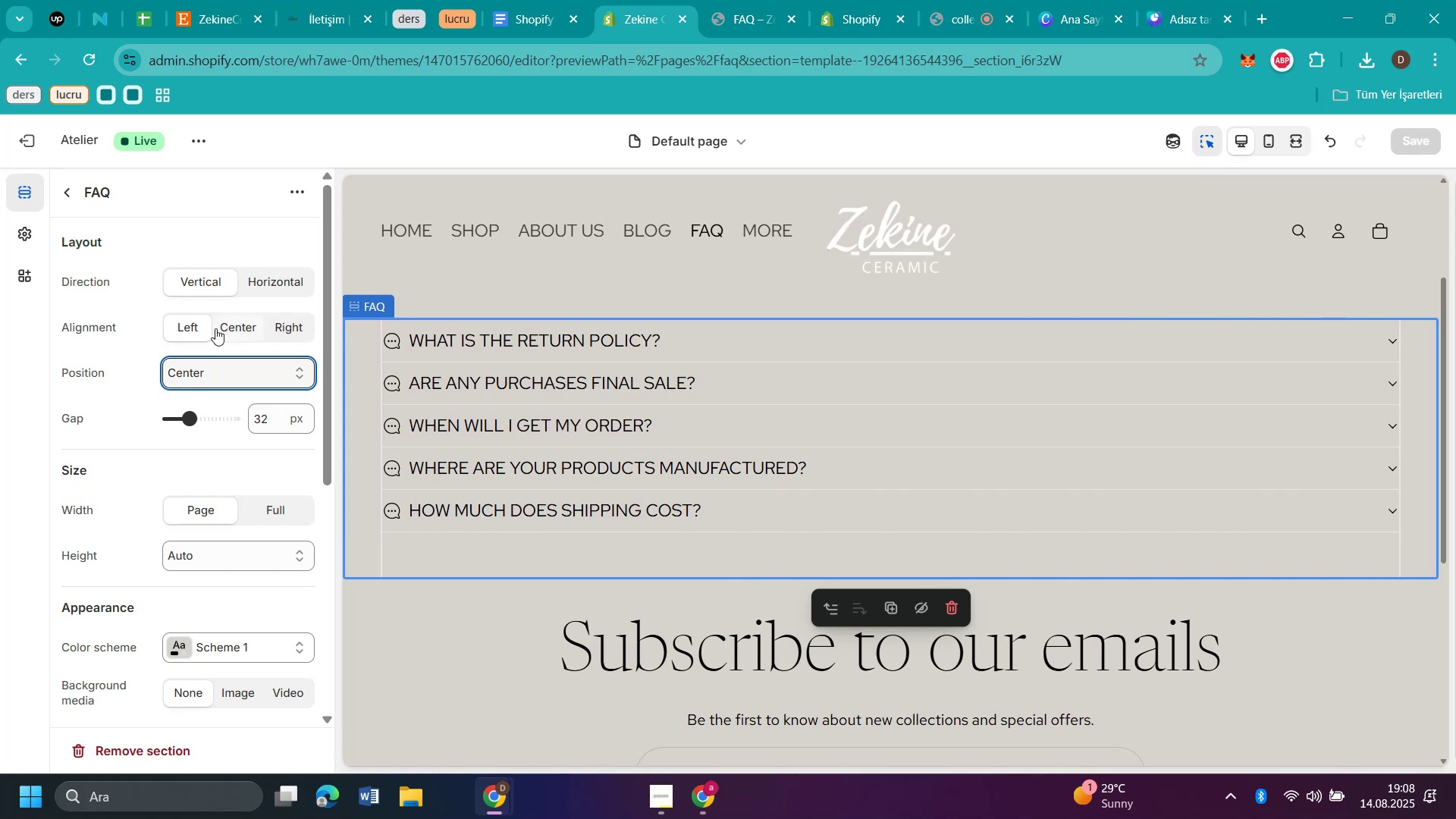 
left_click([234, 334])
 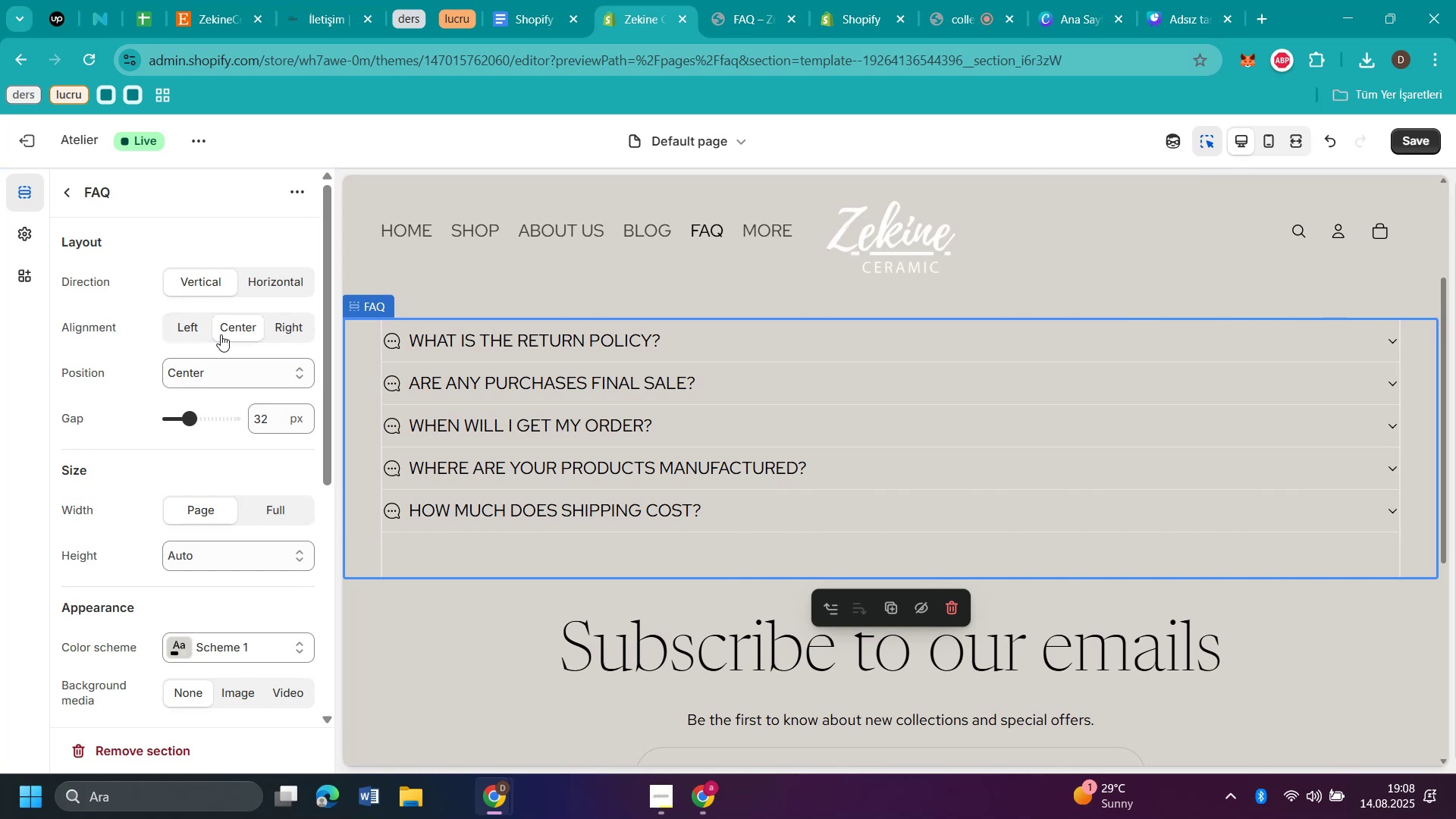 
left_click([194, 337])
 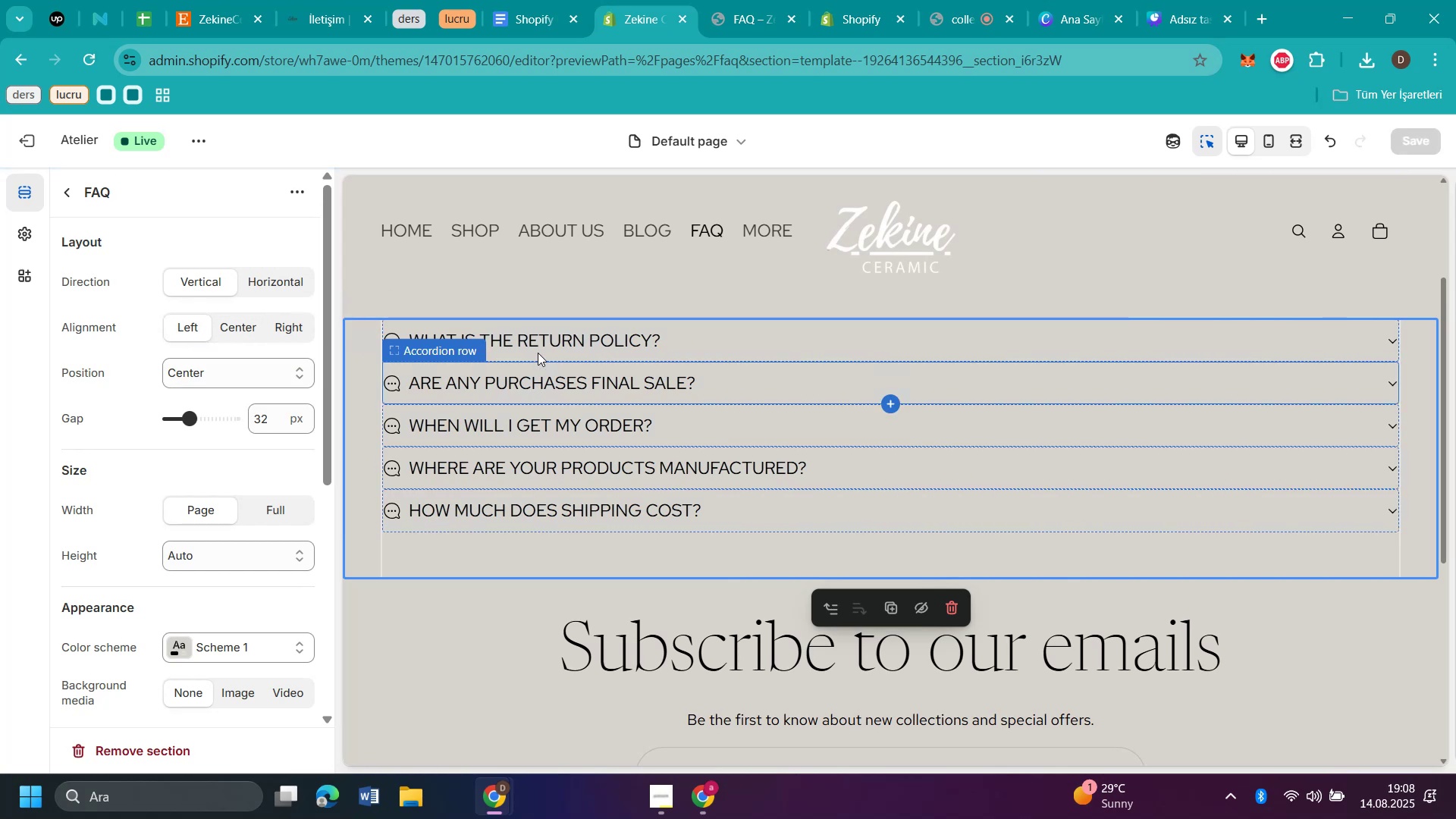 
double_click([542, 340])
 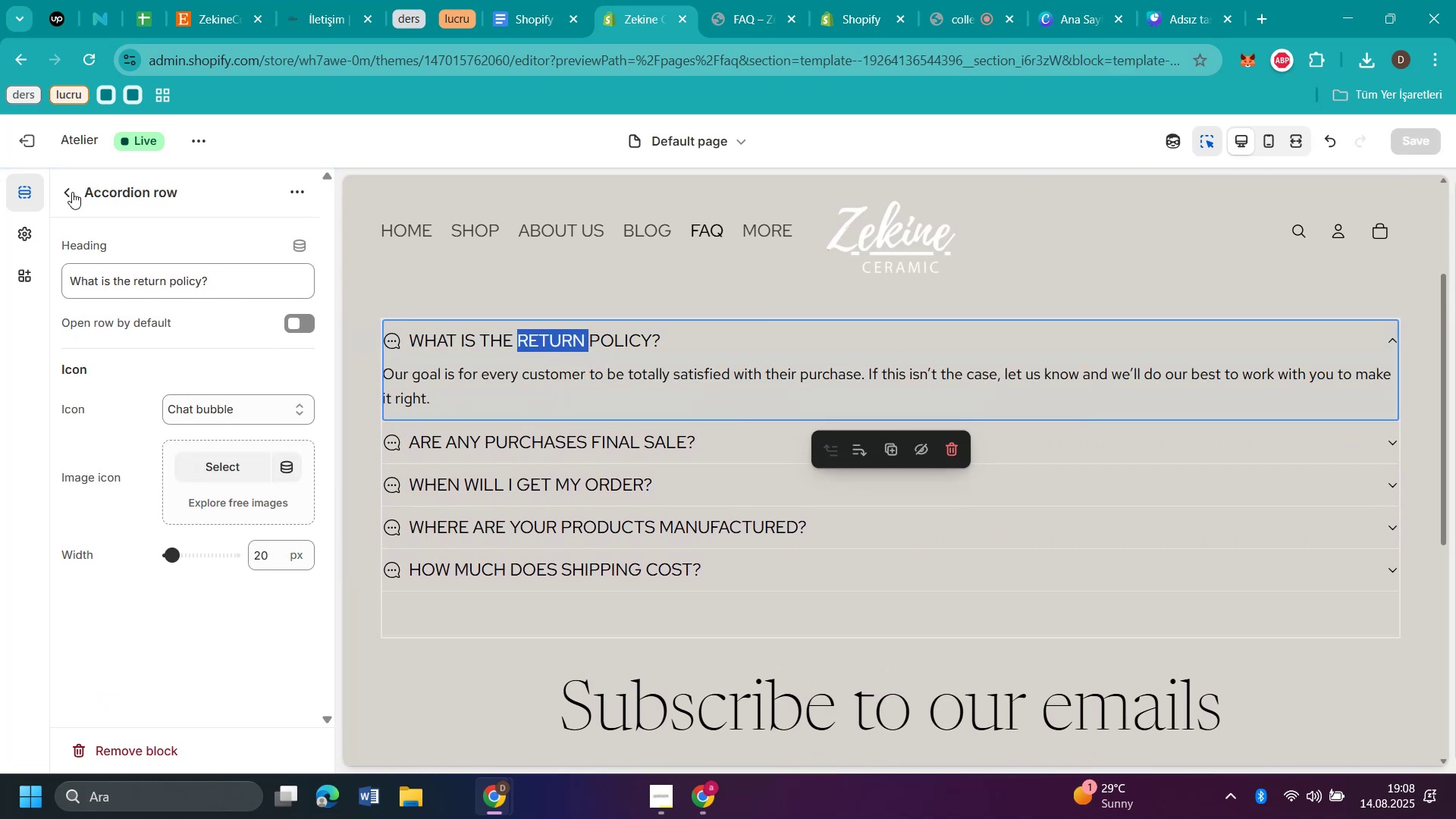 
left_click([74, 183])
 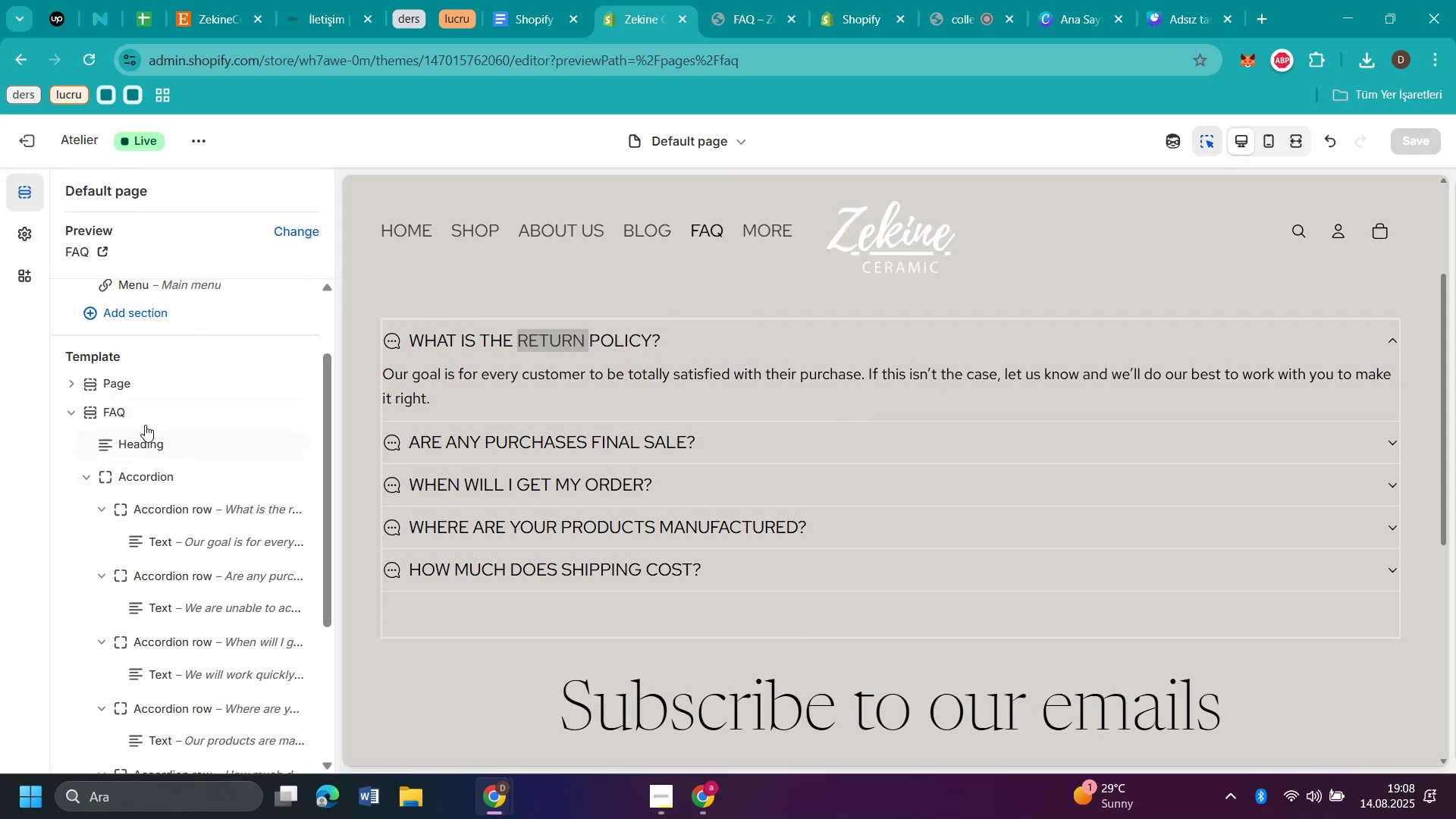 
left_click([133, 404])
 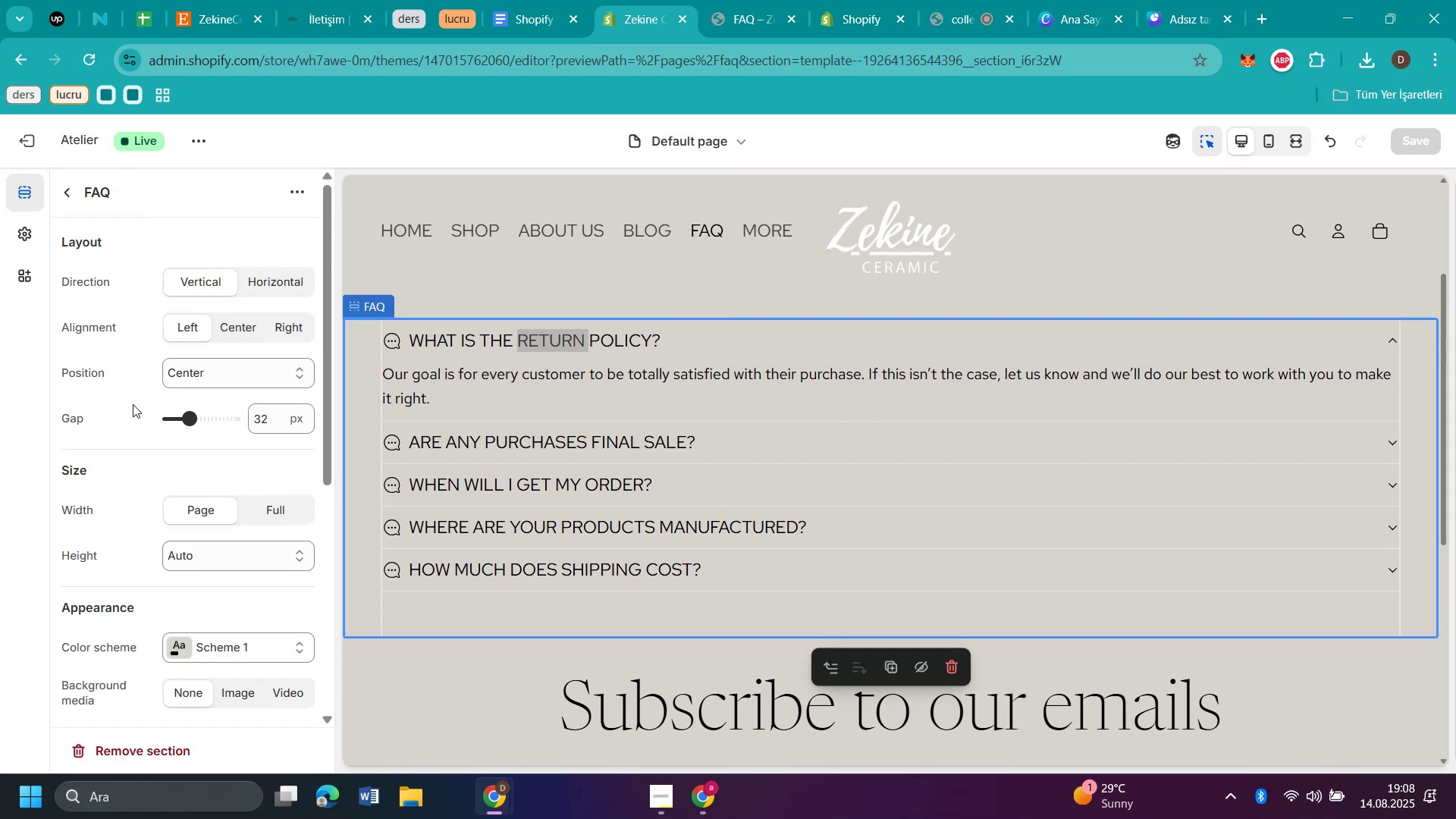 
scroll: coordinate [133, 404], scroll_direction: down, amount: 1.0
 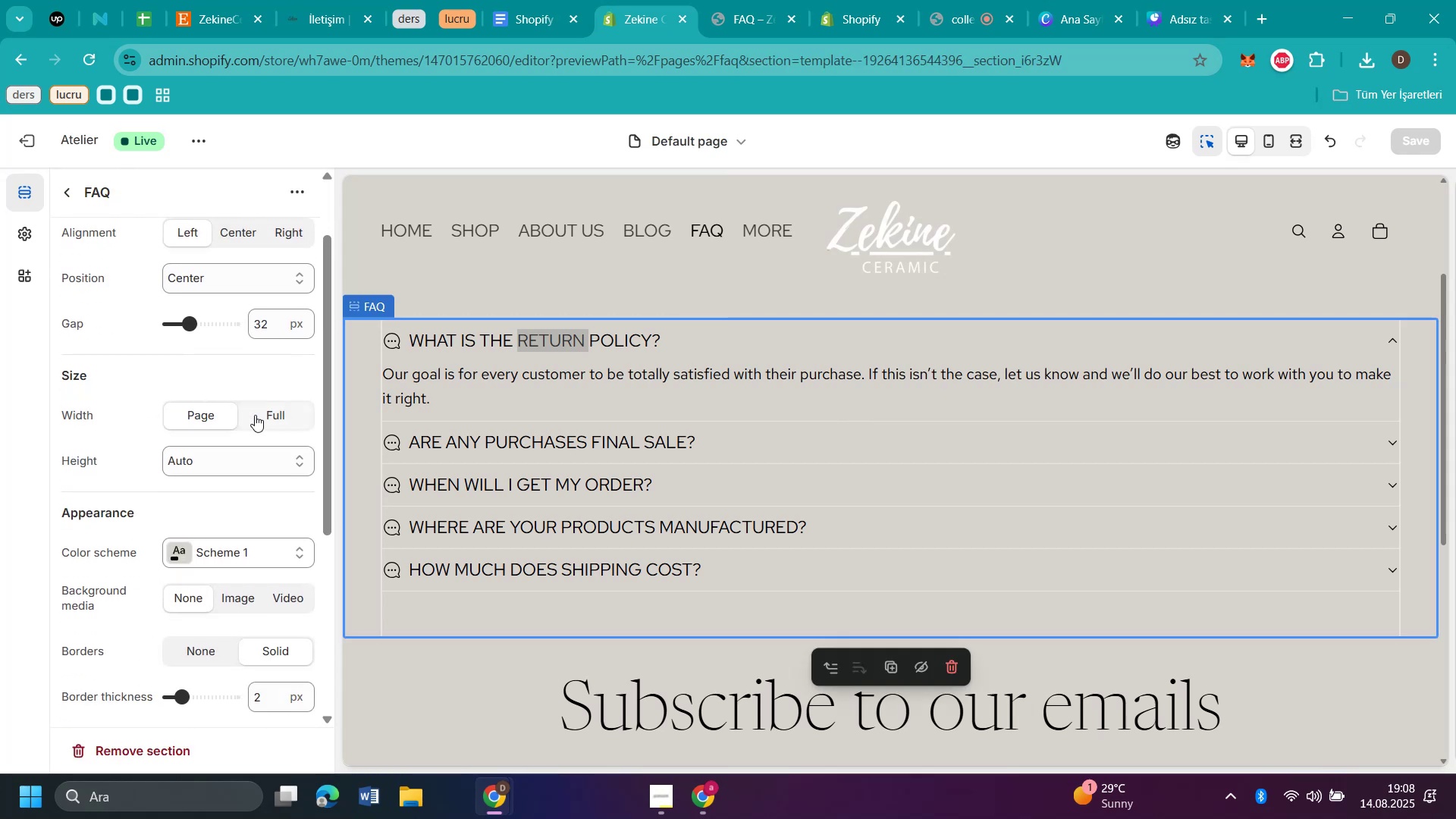 
left_click([255, 415])
 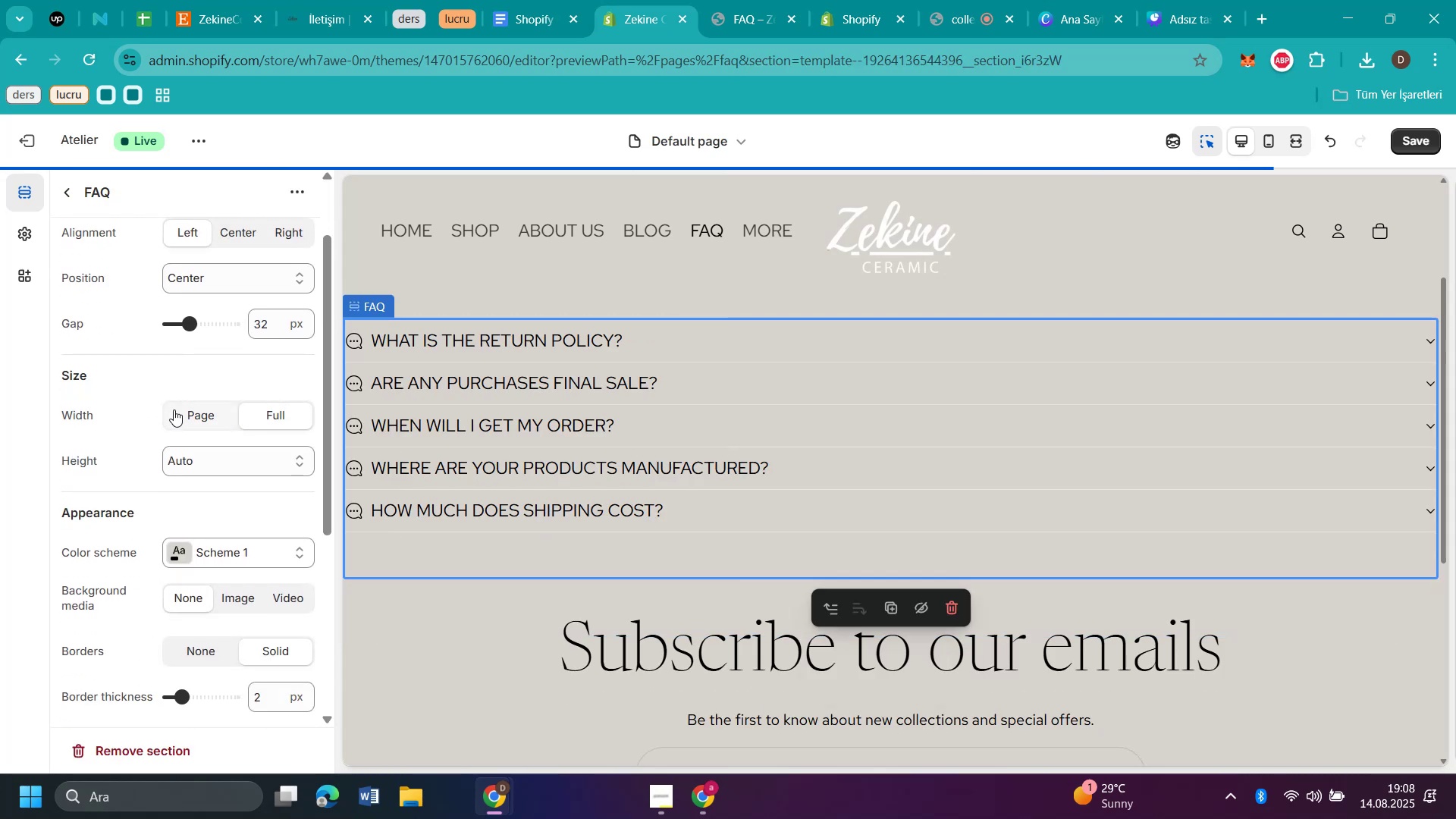 
left_click([184, 412])
 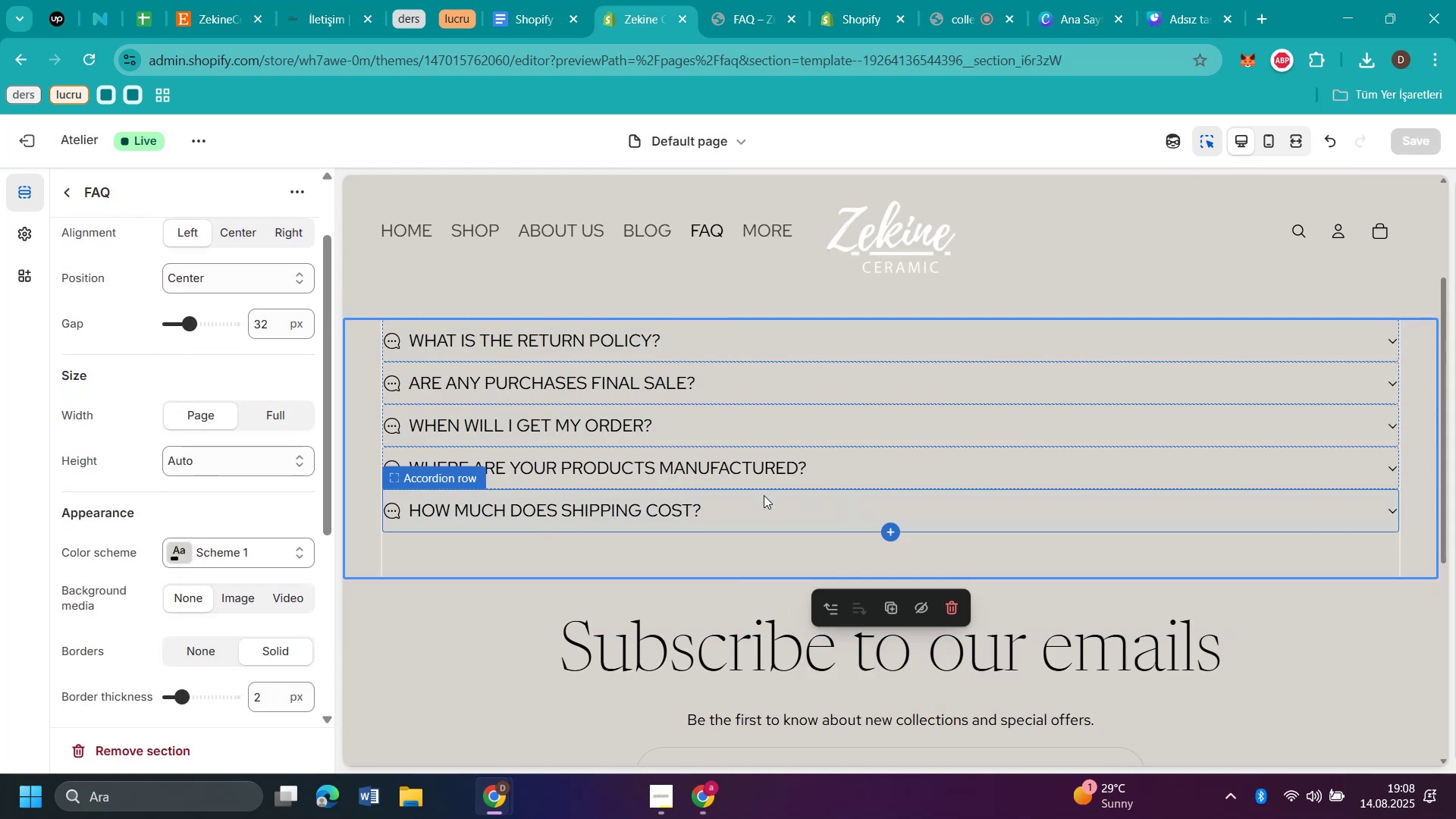 
scroll: coordinate [690, 508], scroll_direction: up, amount: 3.0
 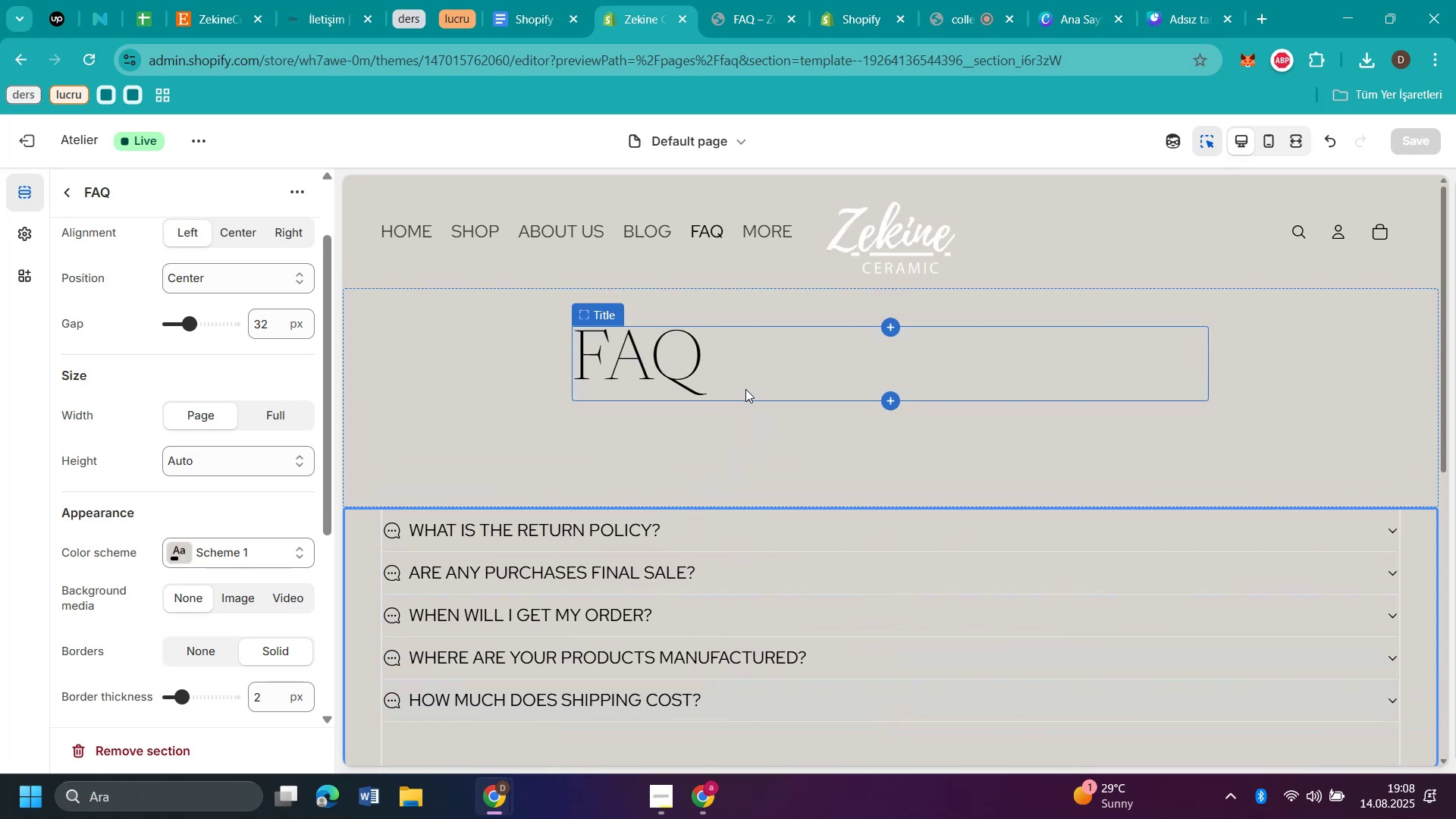 
scroll: coordinate [745, 389], scroll_direction: down, amount: 2.0
 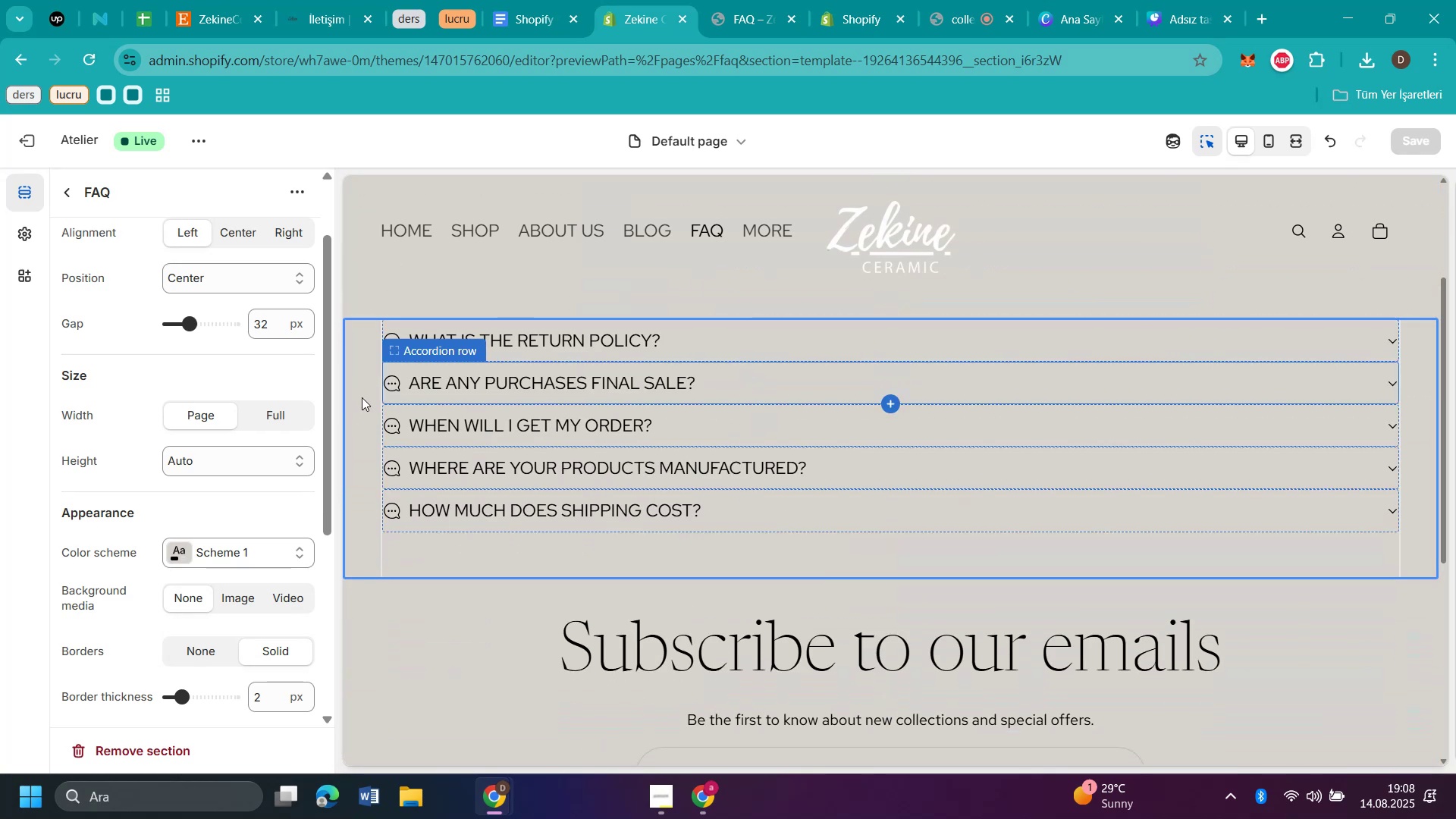 
scroll: coordinate [185, 388], scroll_direction: up, amount: 2.0
 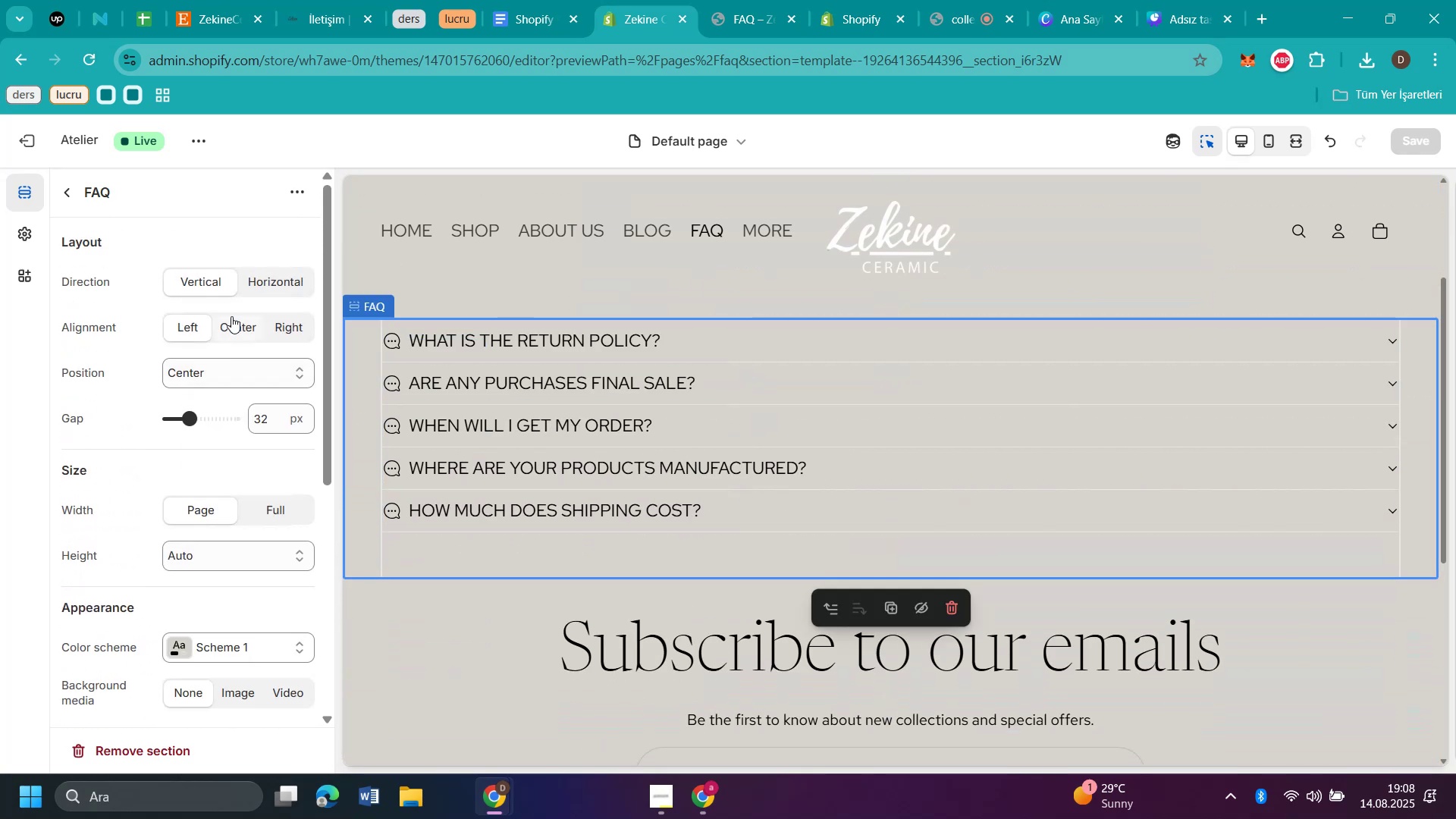 
scroll: coordinate [193, 466], scroll_direction: down, amount: 5.0
 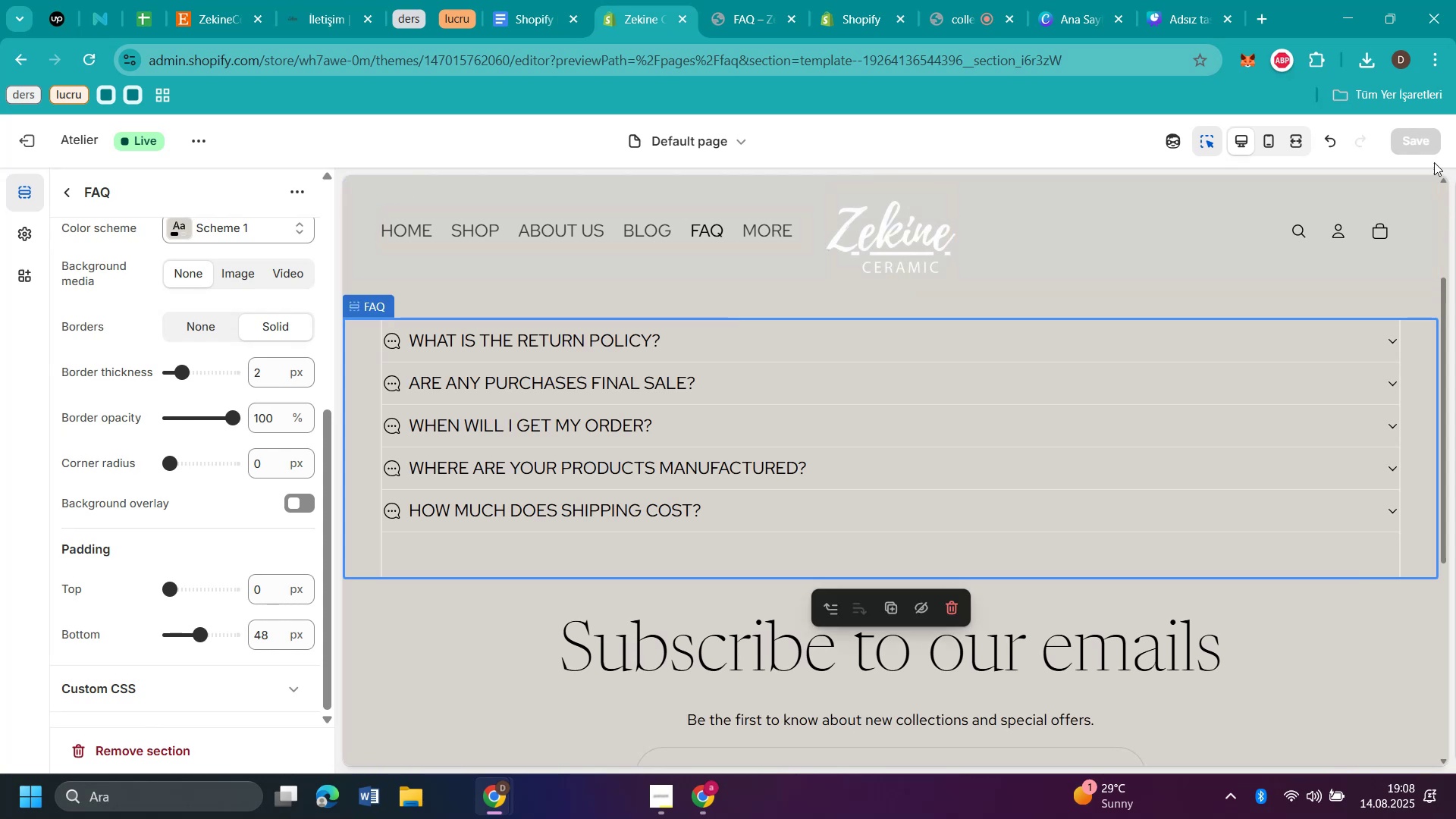 
scroll: coordinate [1063, 318], scroll_direction: up, amount: 3.0
 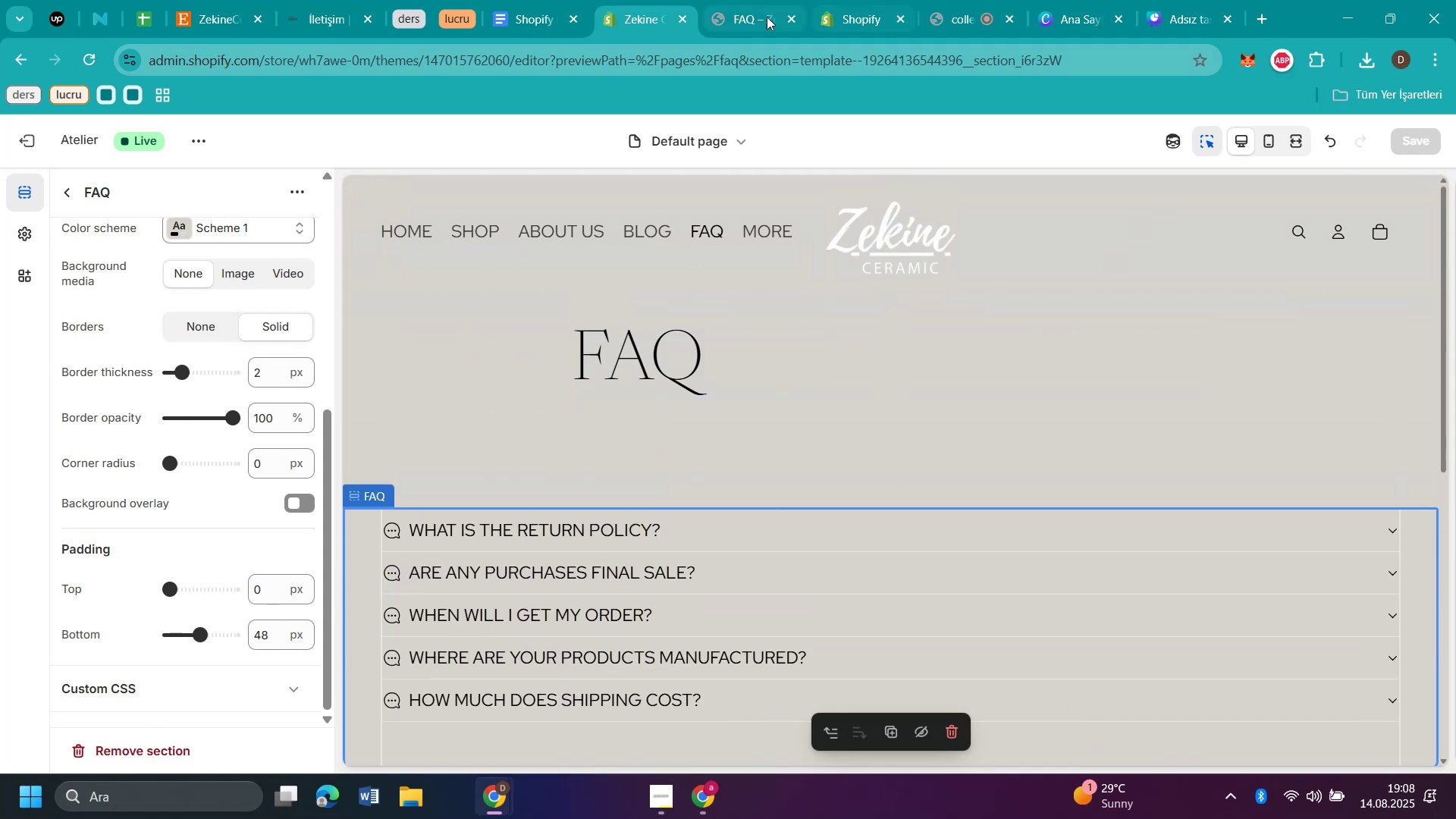 
left_click([761, 16])
 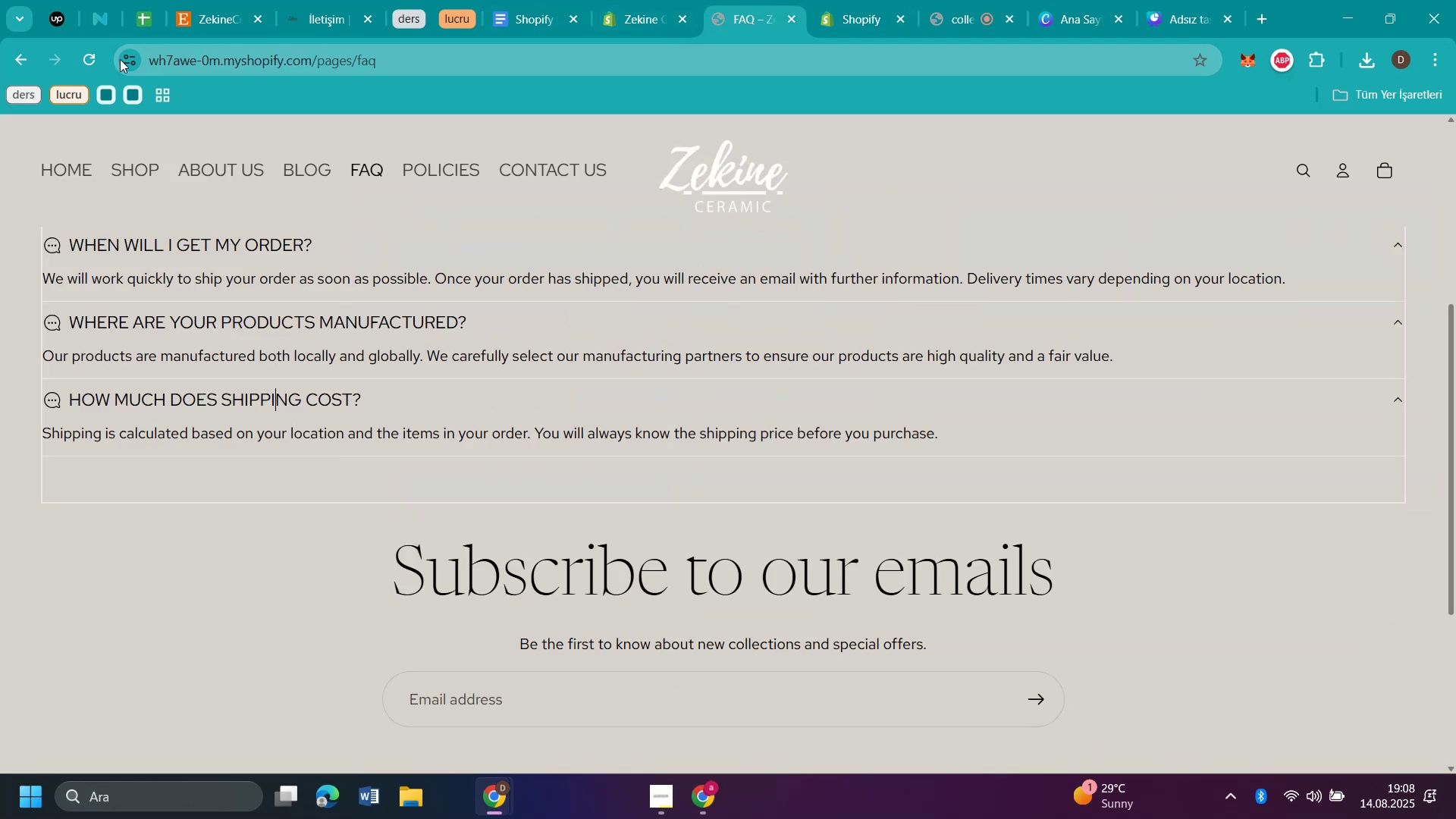 
left_click([90, 64])
 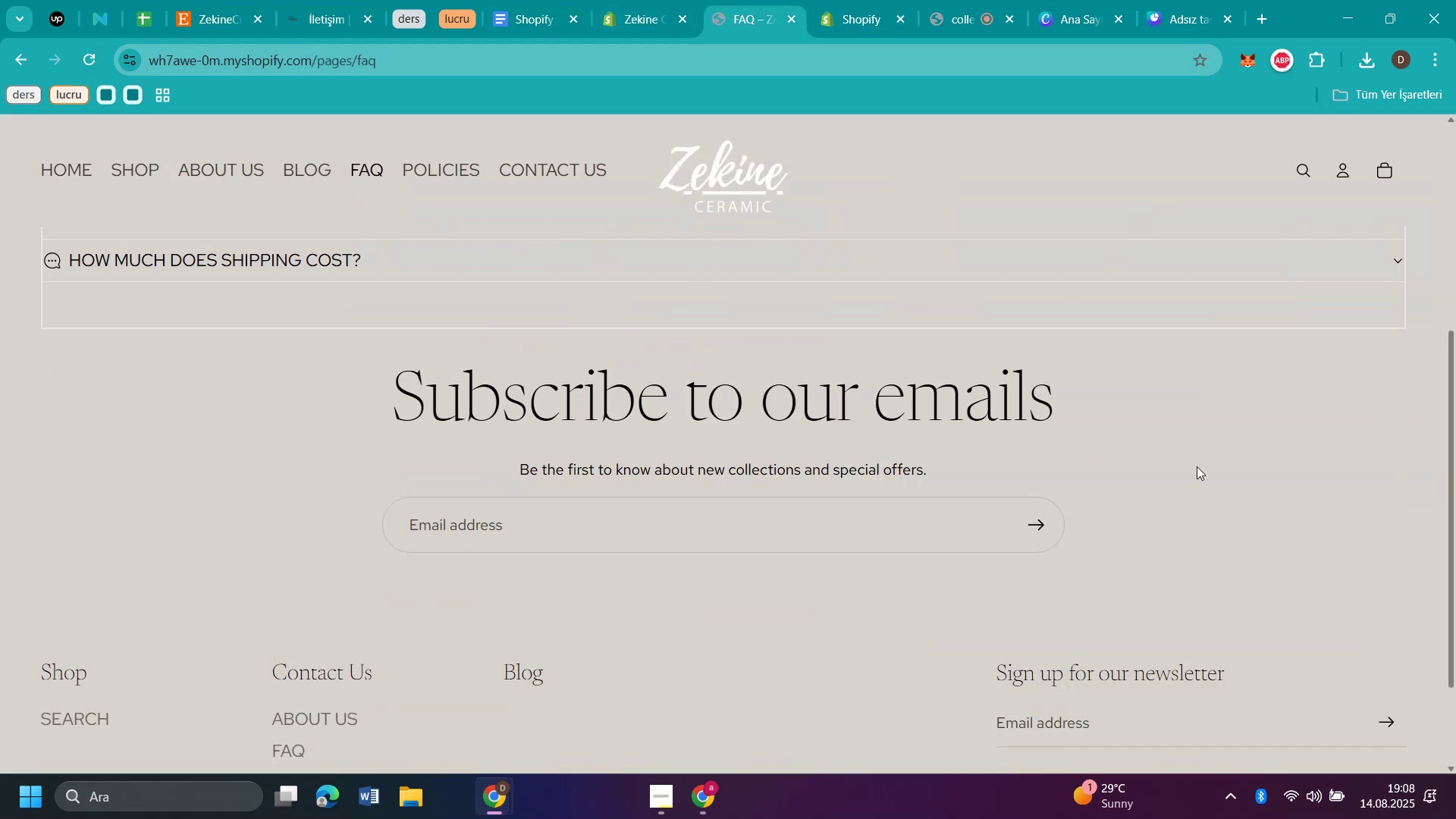 
scroll: coordinate [1197, 466], scroll_direction: up, amount: 4.0
 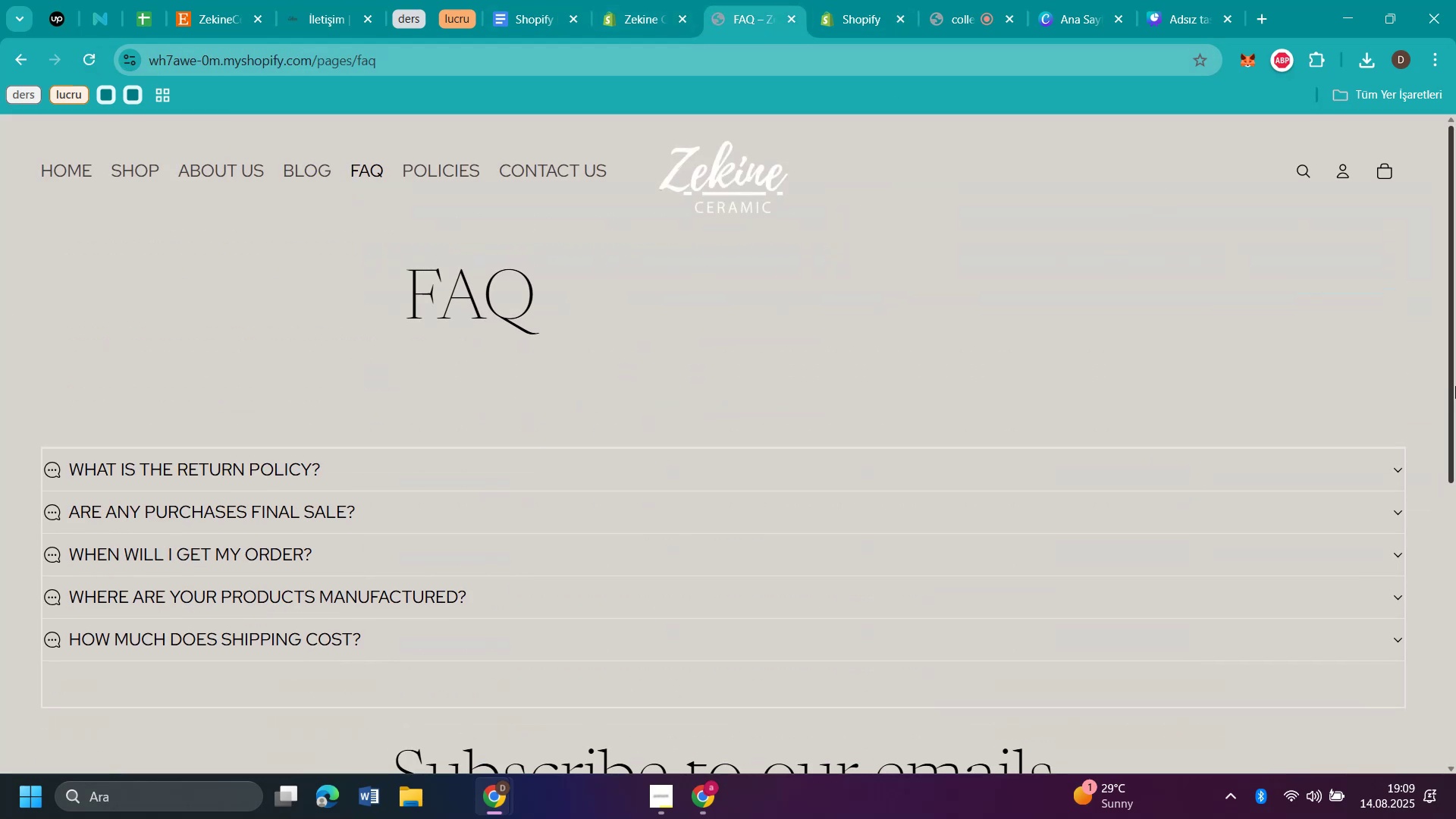 
left_click([1379, 472])
 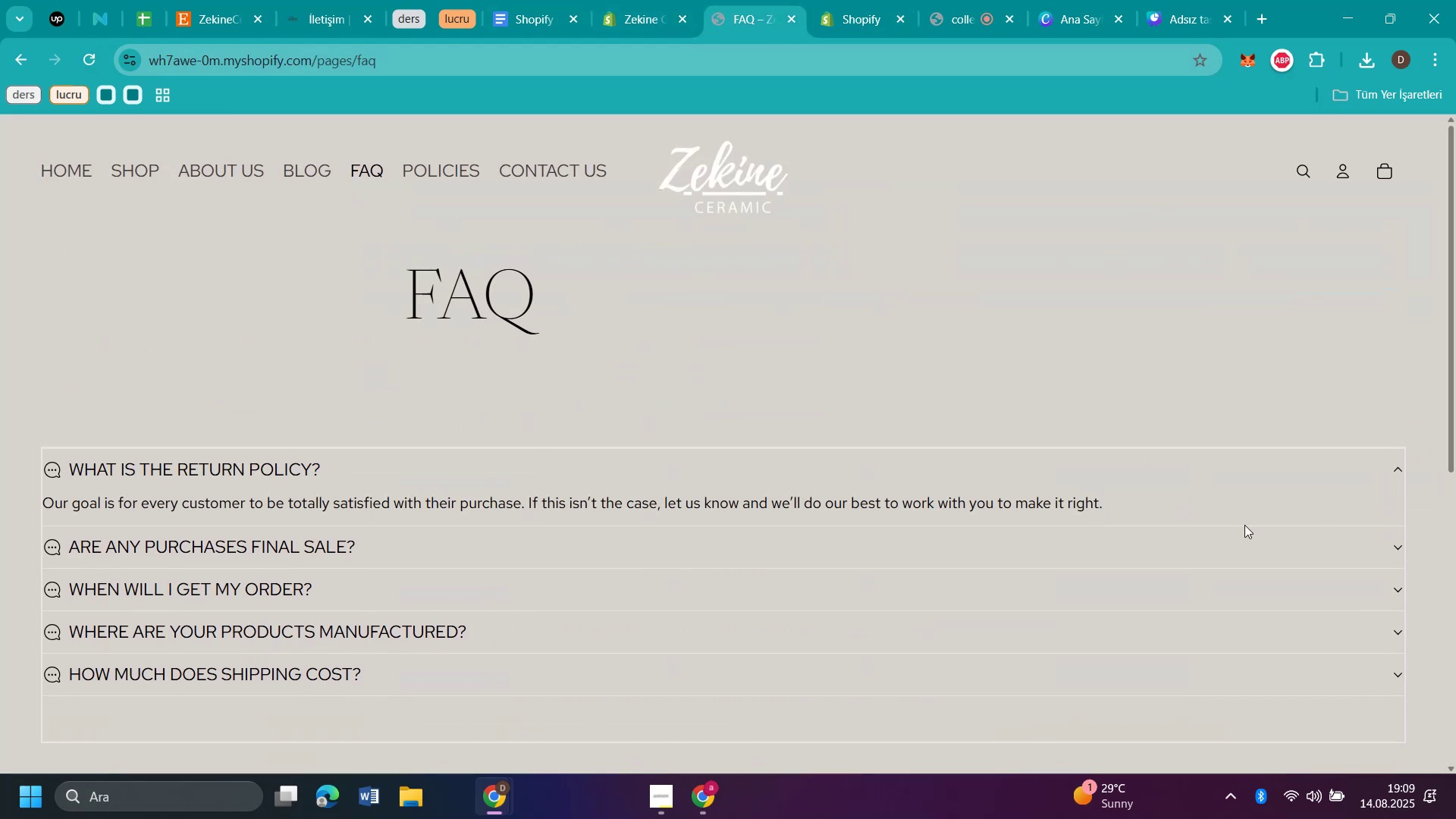 
left_click([1235, 526])
 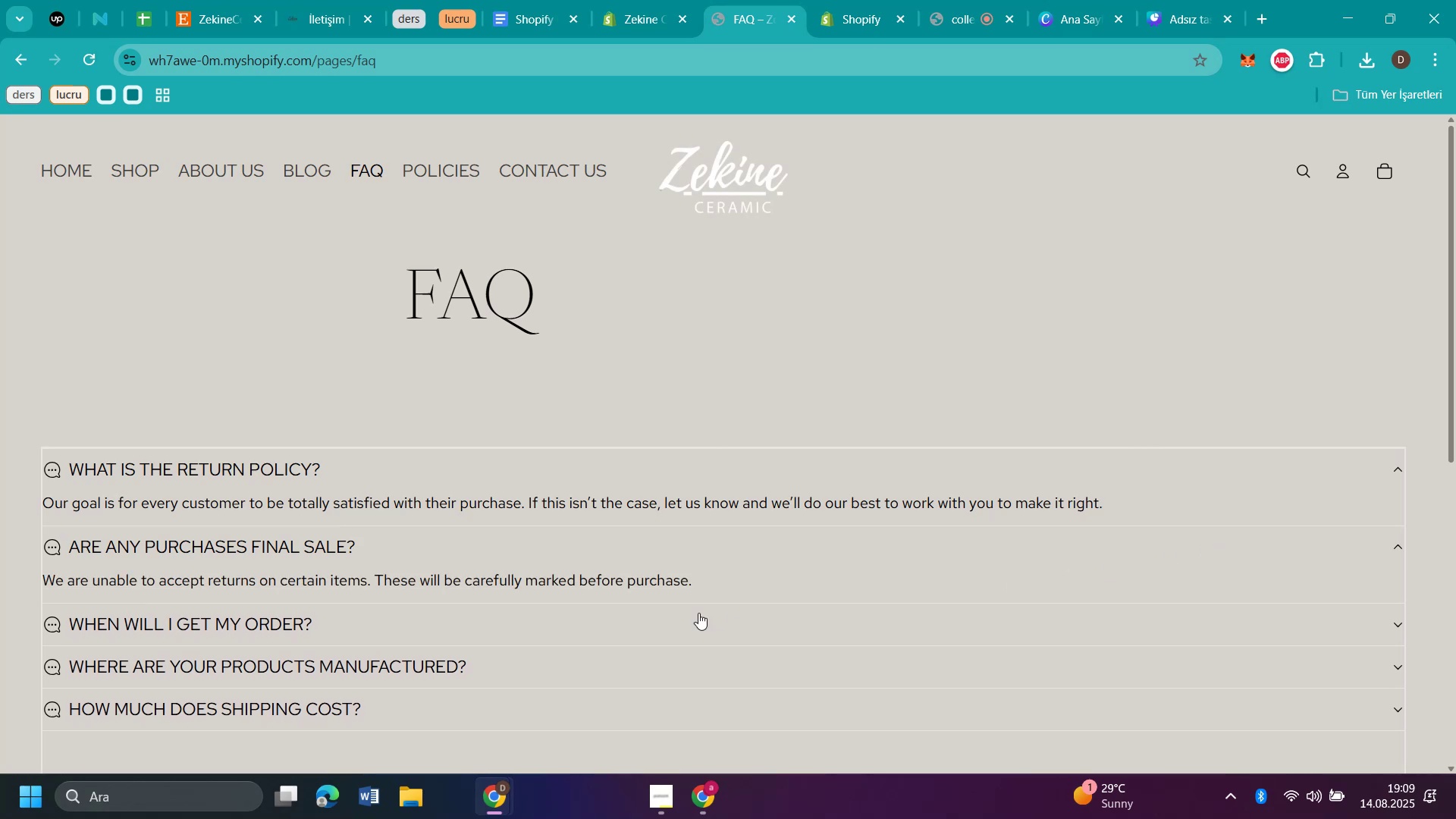 
left_click([686, 614])
 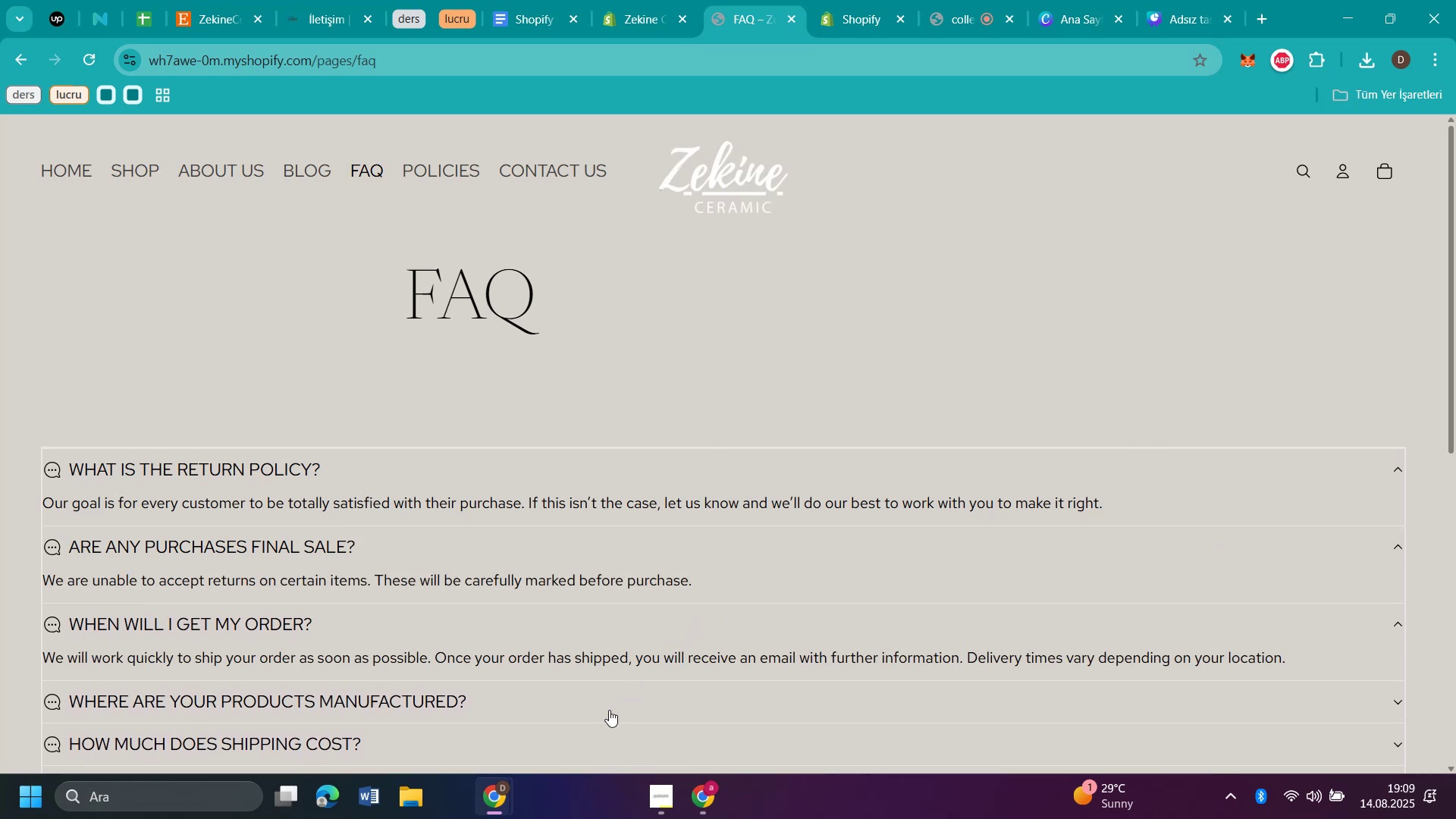 
left_click([609, 710])
 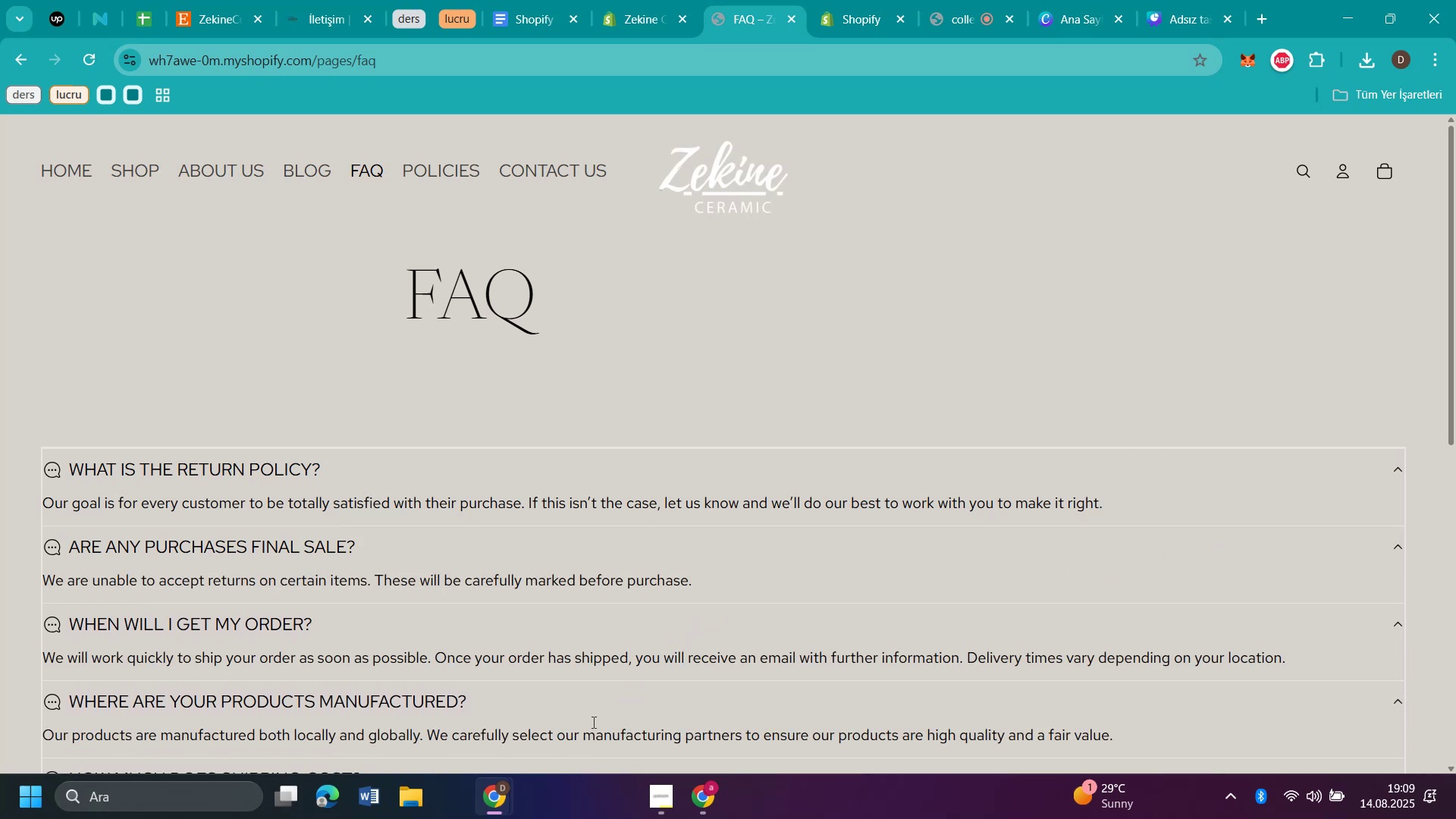 
scroll: coordinate [702, 602], scroll_direction: down, amount: 3.0
 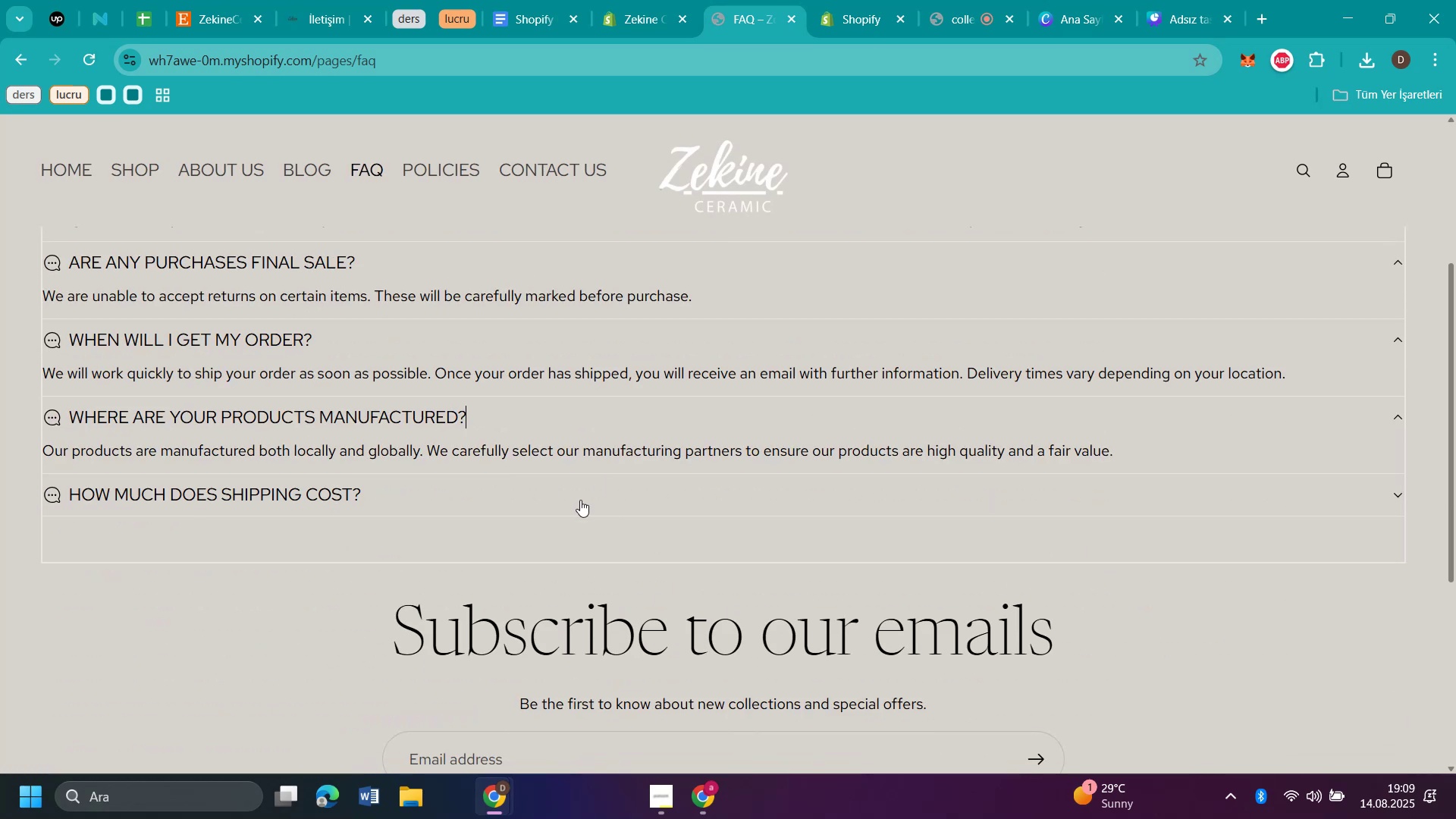 
left_click([580, 500])
 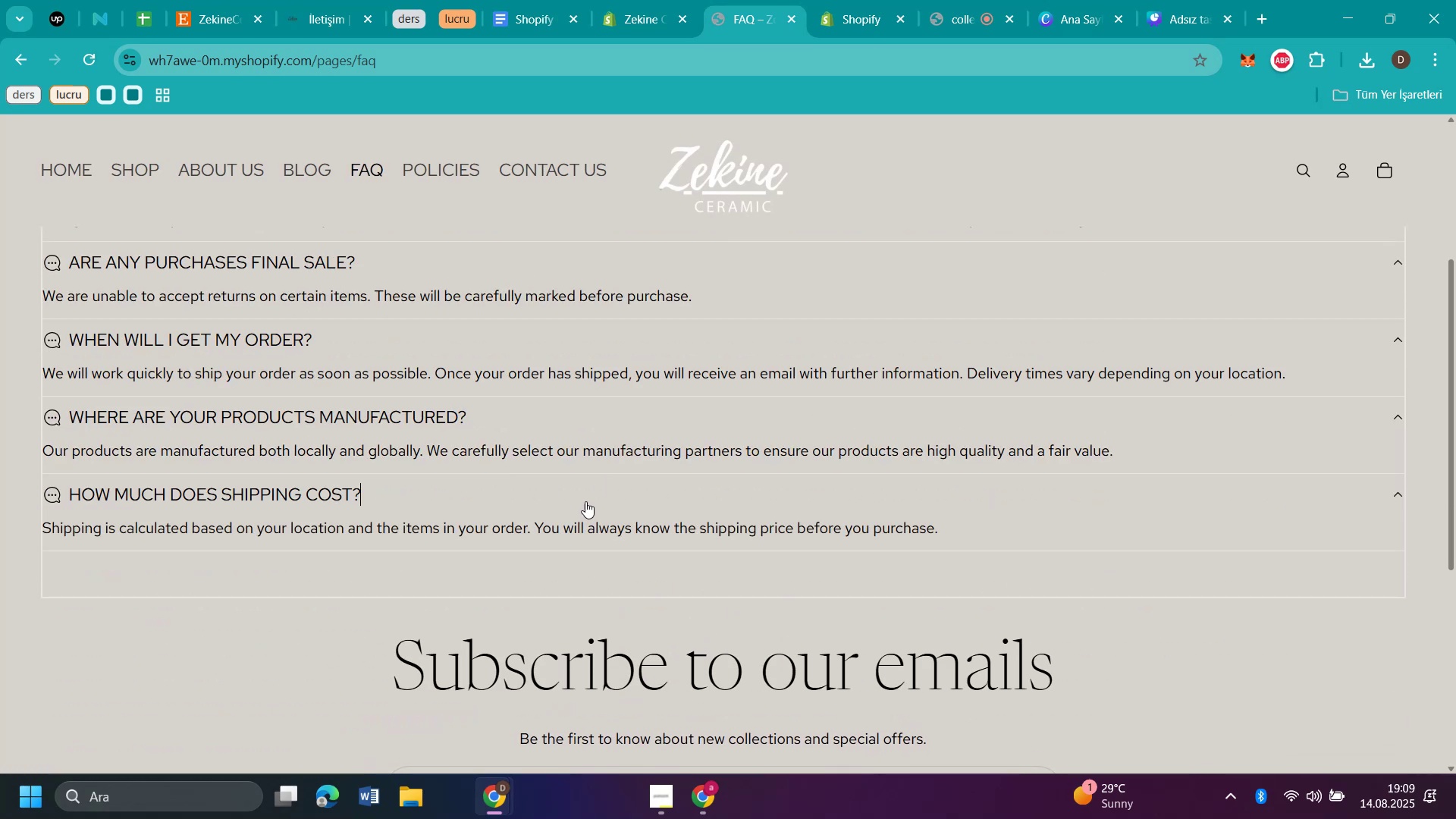 
scroll: coordinate [1131, 230], scroll_direction: up, amount: 7.0
 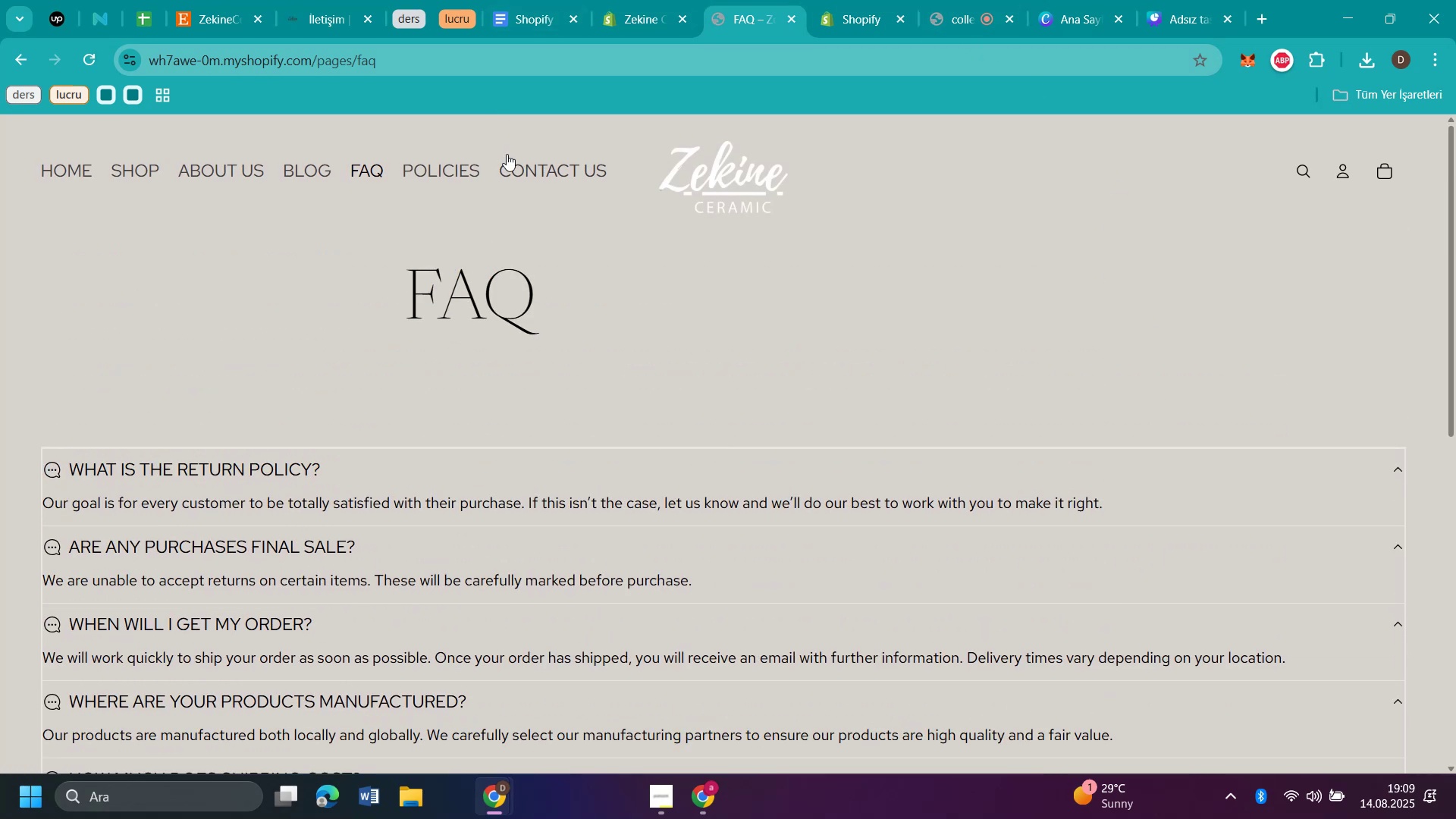 
left_click([511, 162])
 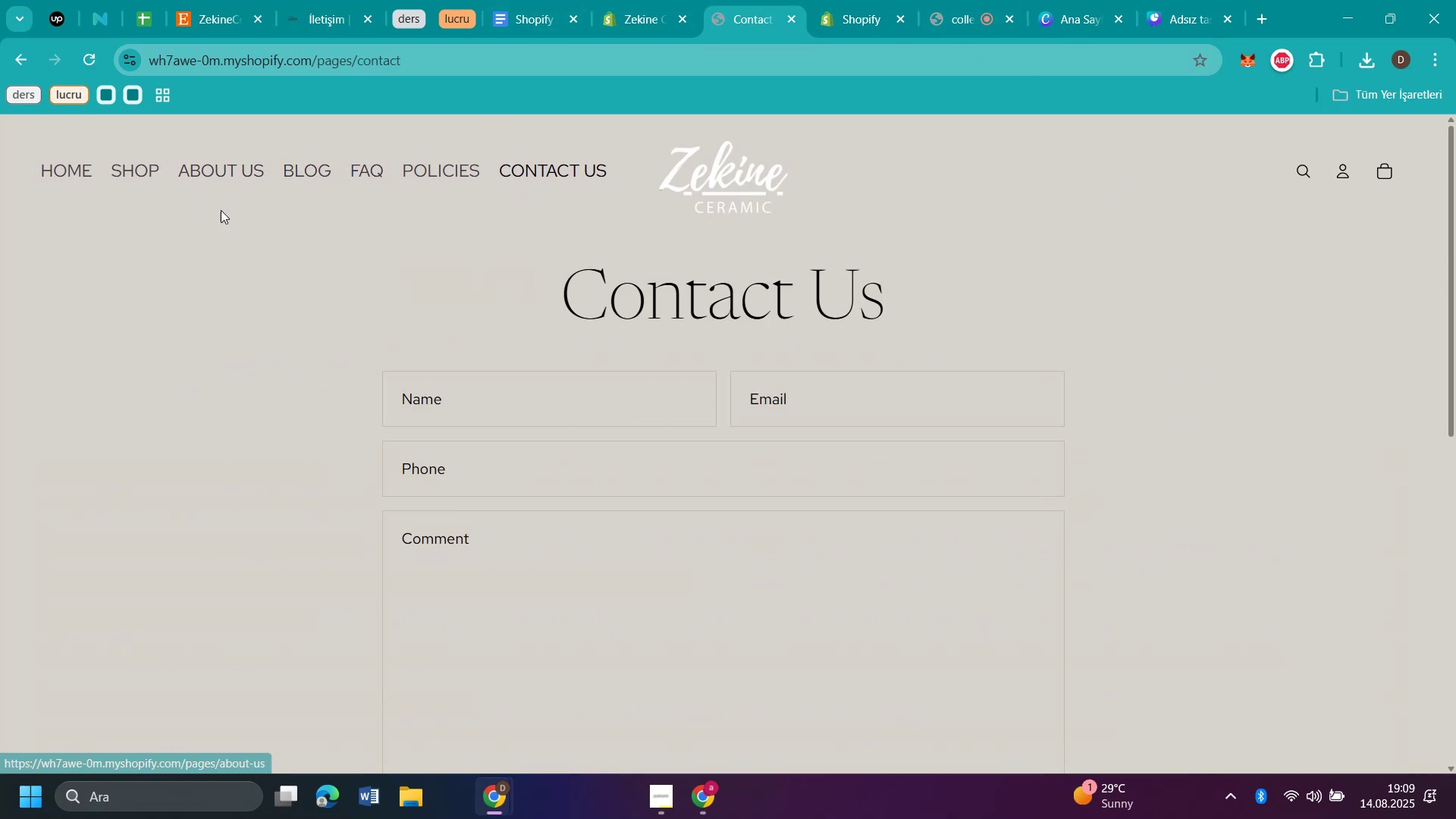 
left_click([219, 167])
 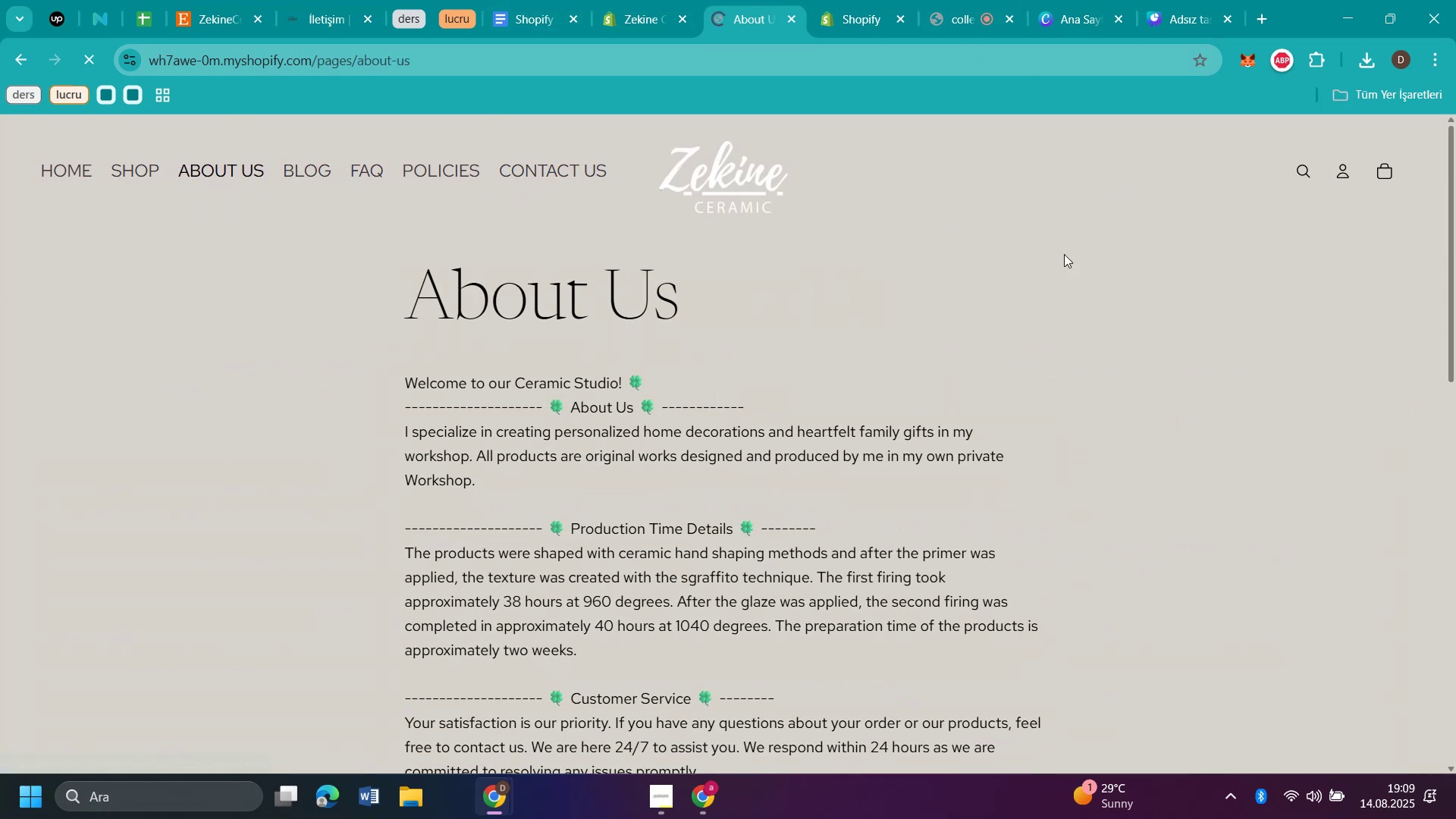 
scroll: coordinate [608, 285], scroll_direction: up, amount: 8.0
 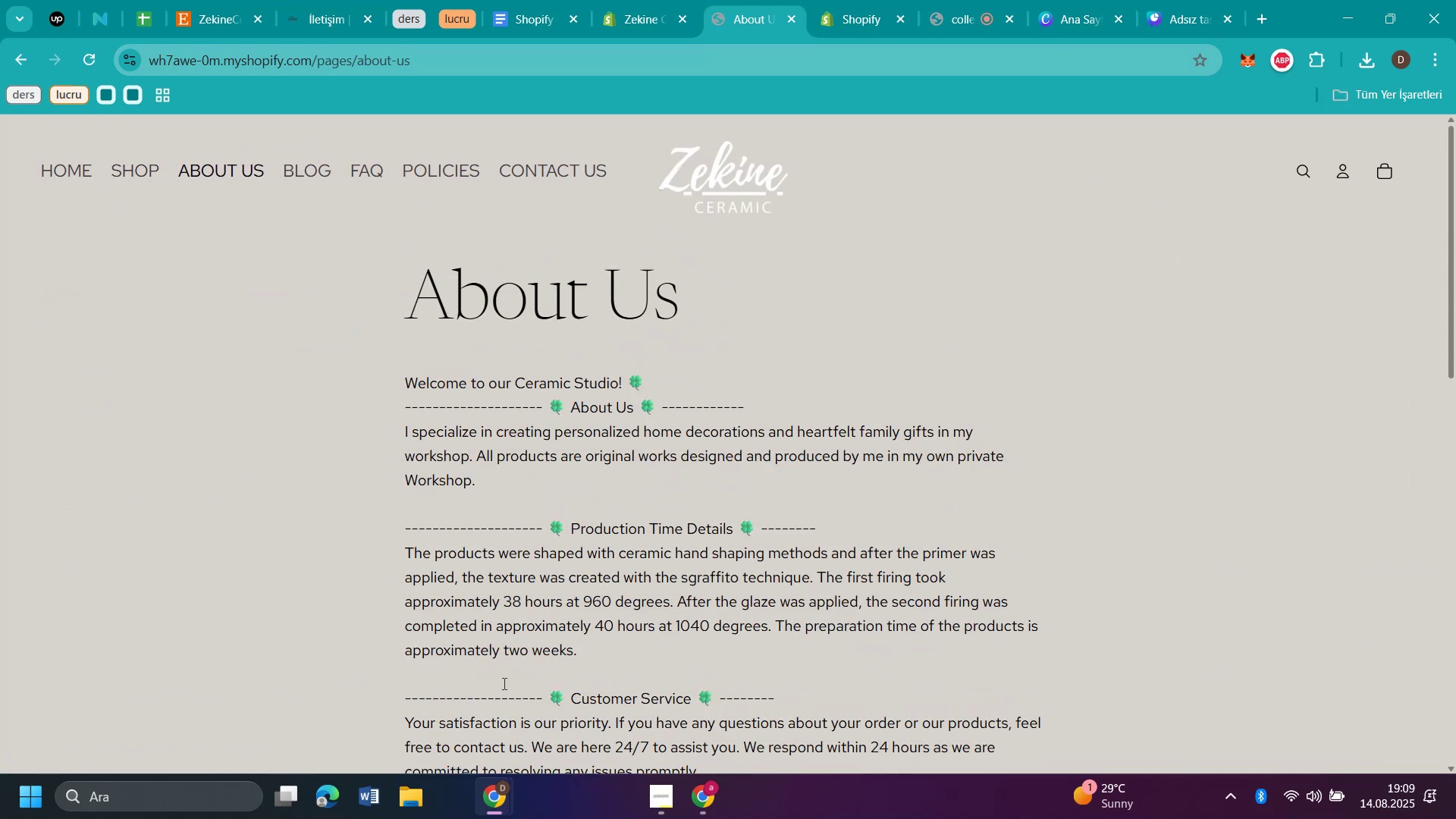 
wait(5.75)
 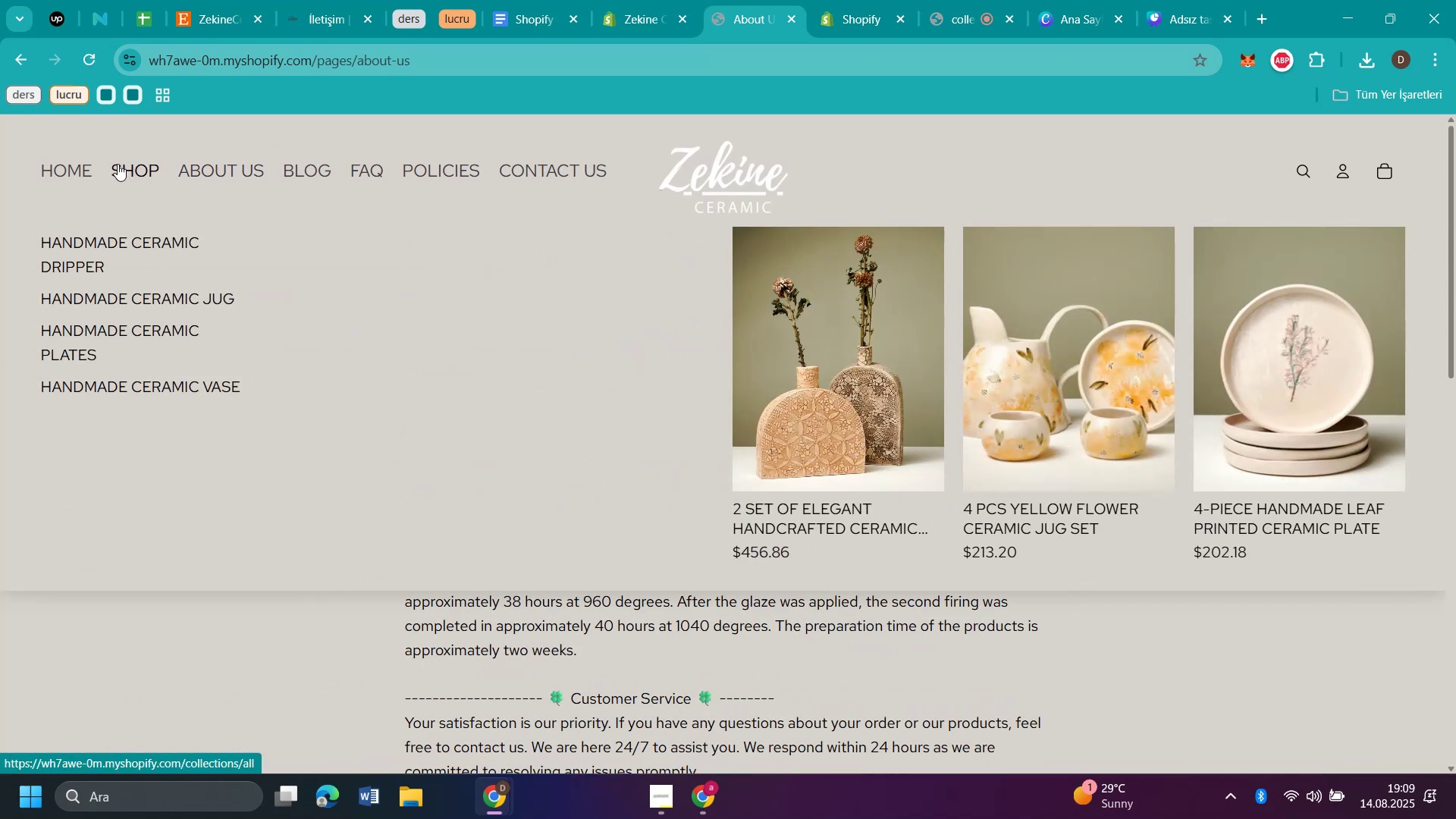 
left_click([644, 20])
 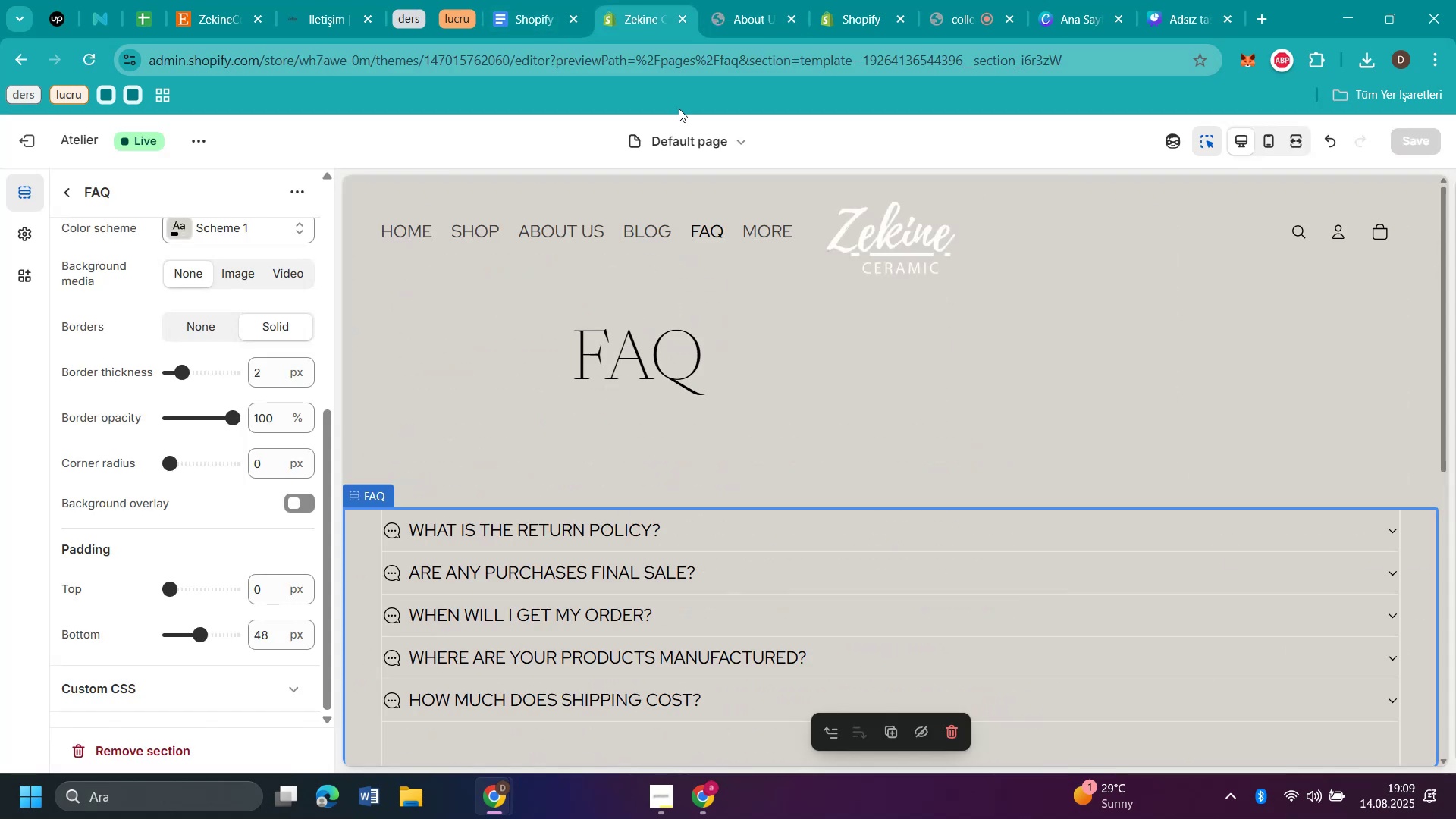 
scroll: coordinate [835, 383], scroll_direction: down, amount: 7.0
 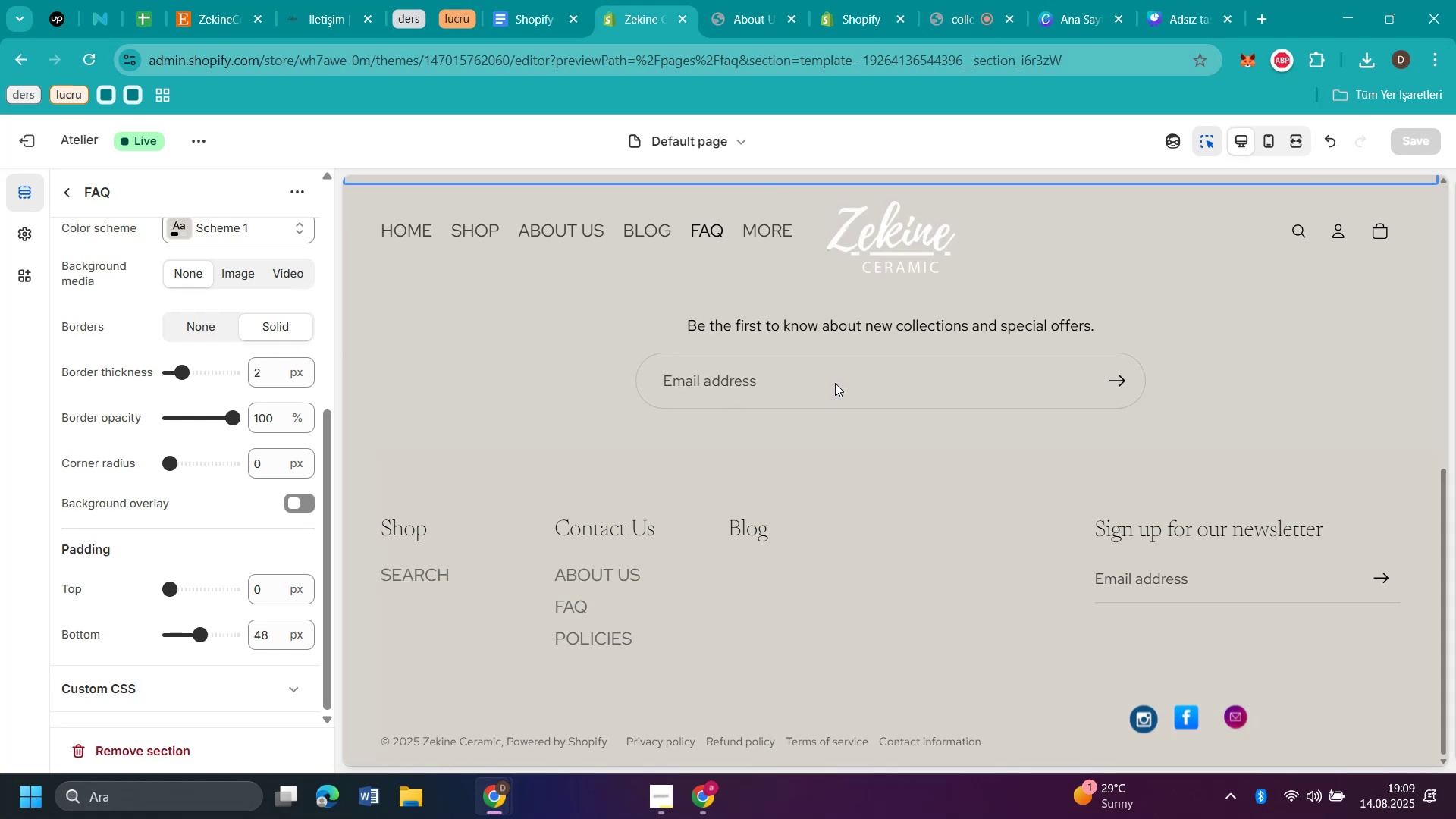 
scroll: coordinate [718, 261], scroll_direction: up, amount: 15.0
 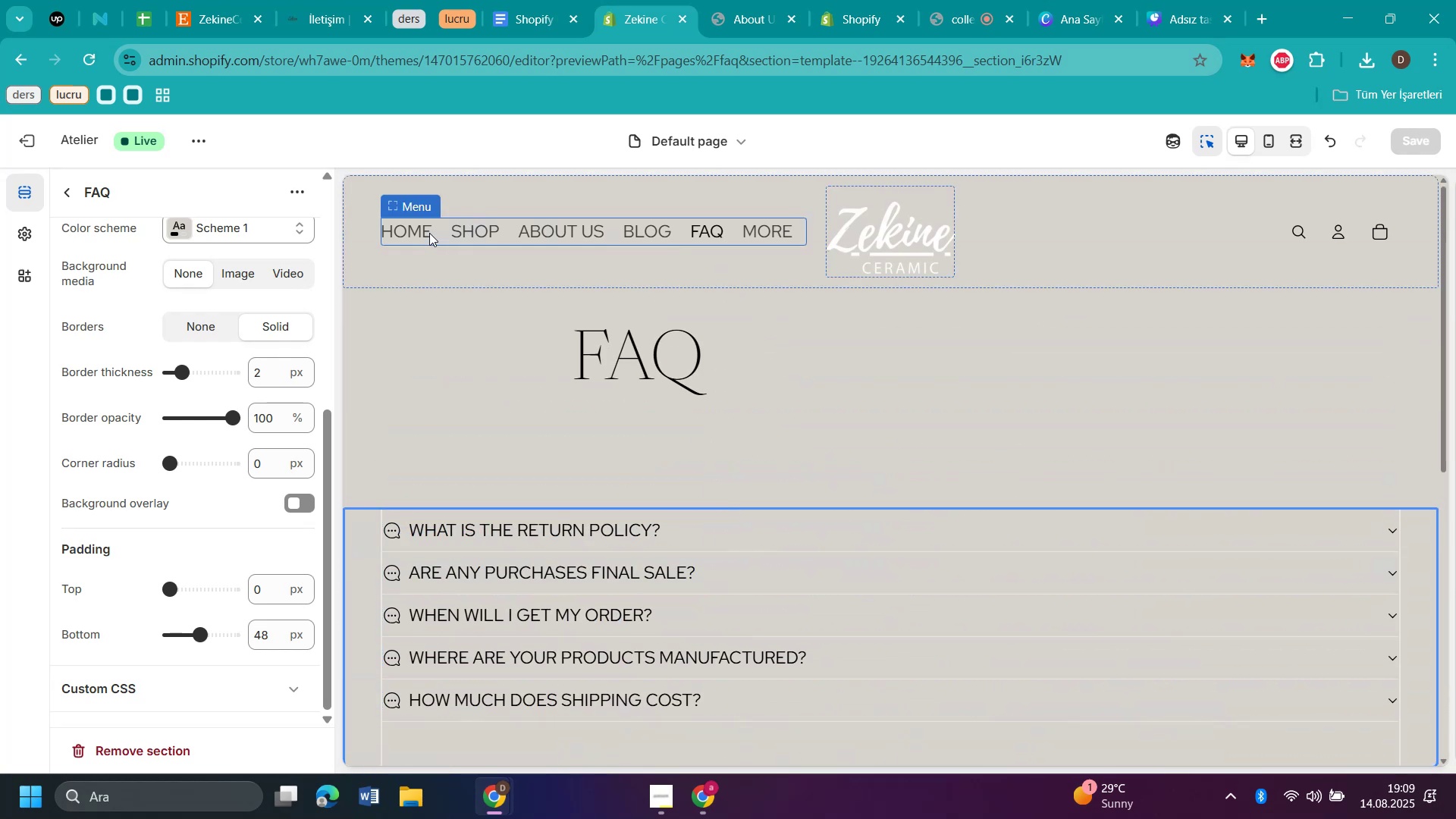 
left_click([413, 232])
 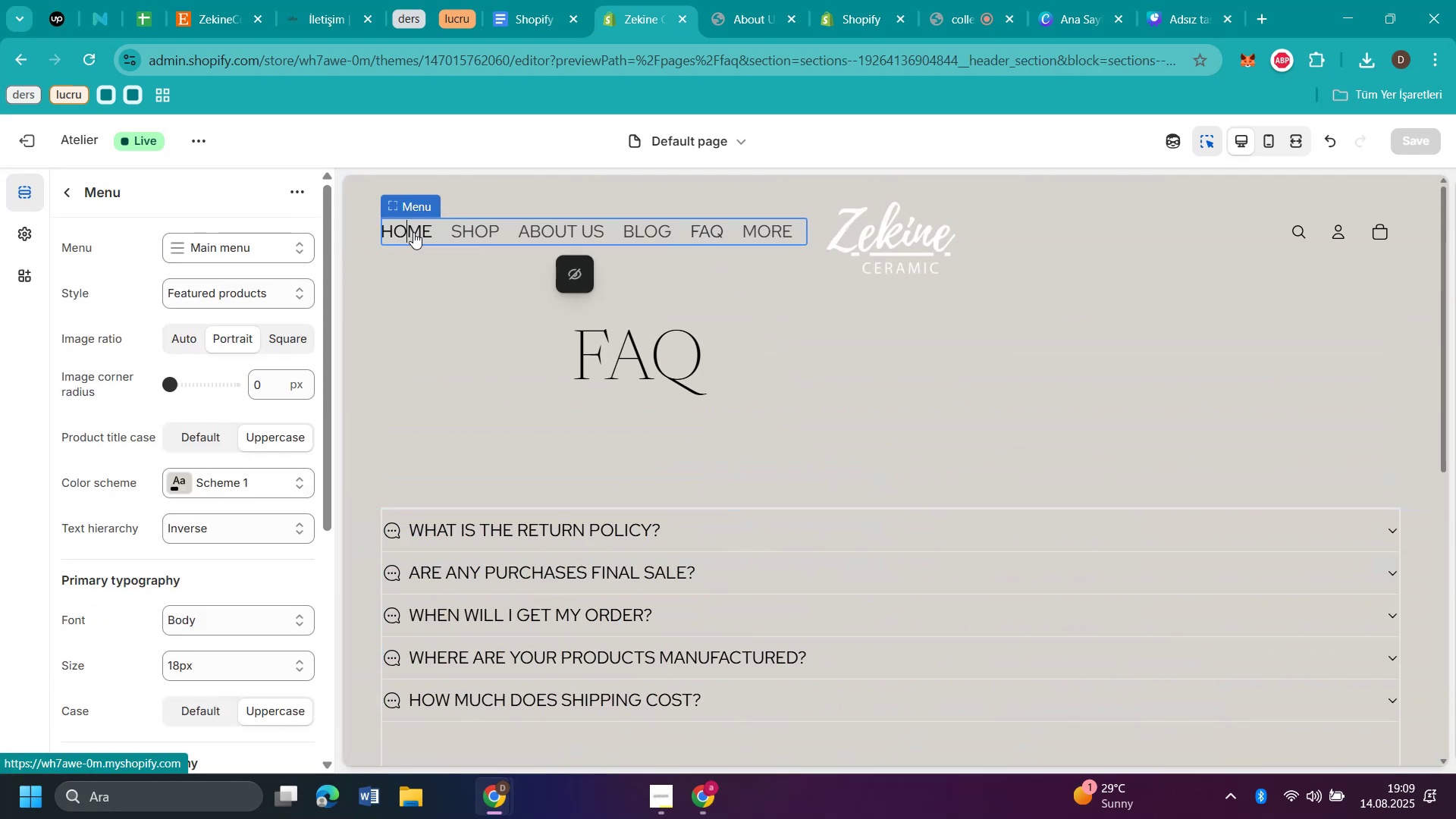 
left_click([413, 232])
 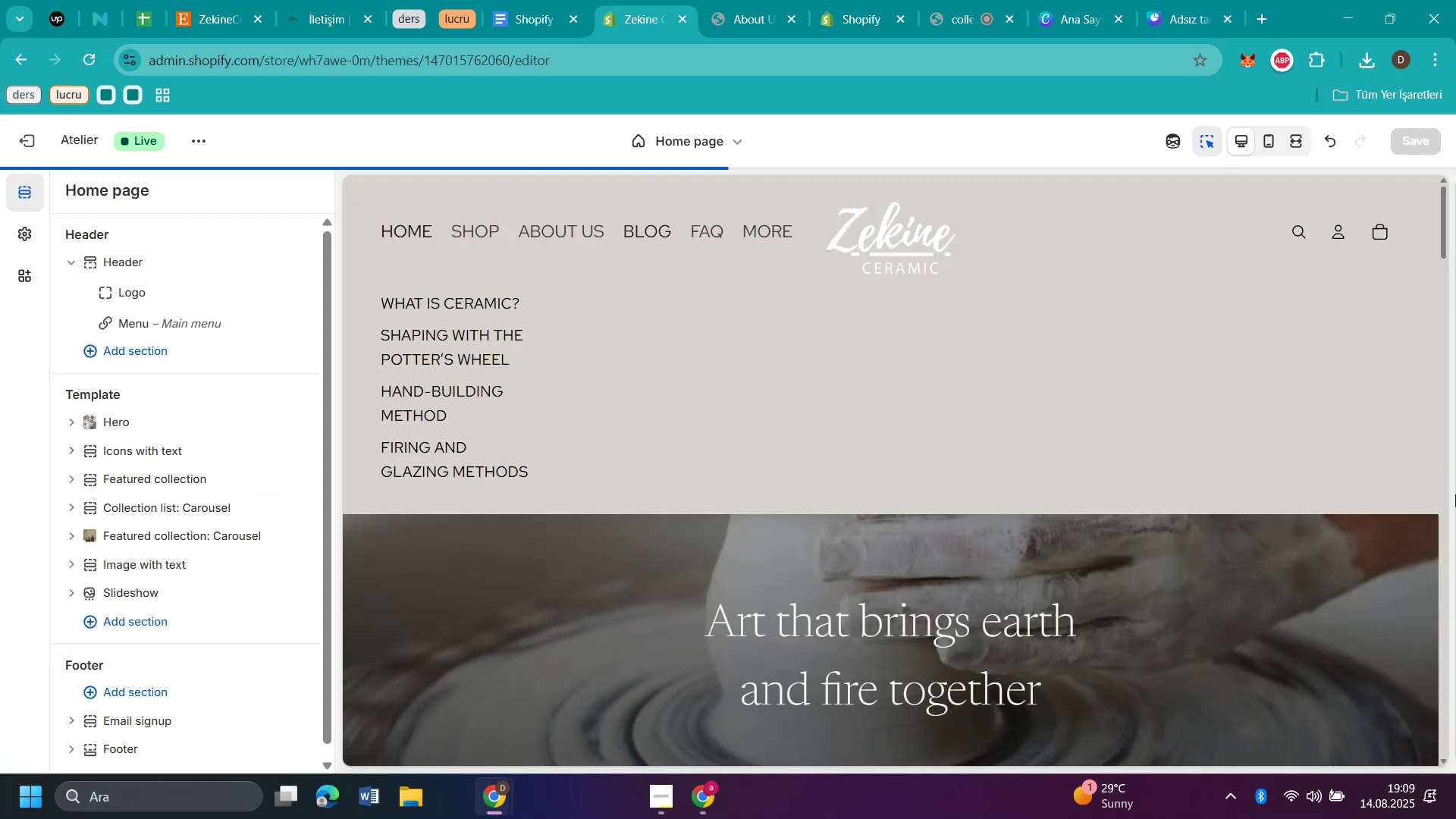 
scroll: coordinate [1197, 449], scroll_direction: down, amount: 4.0
 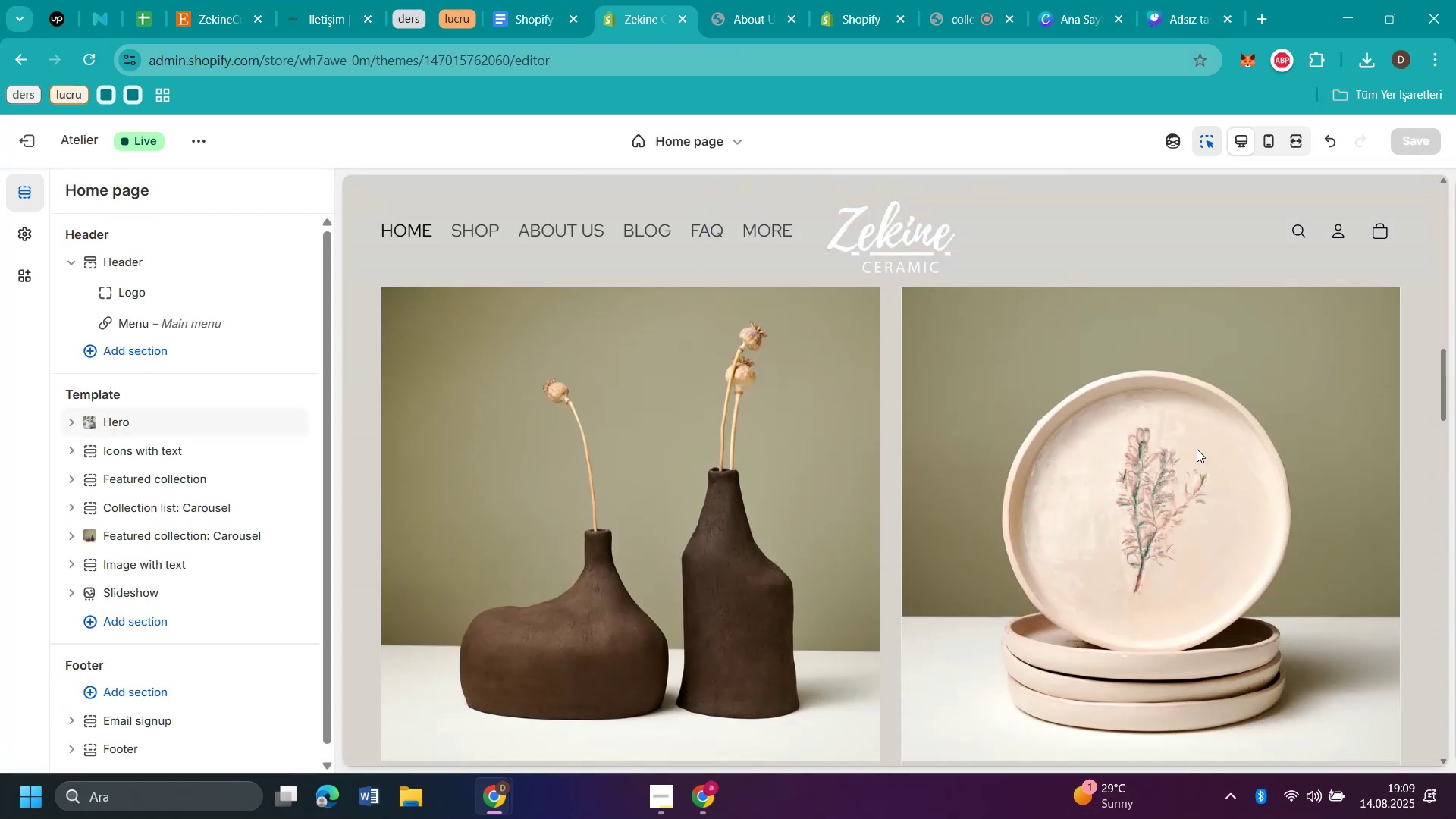 
scroll: coordinate [1197, 449], scroll_direction: up, amount: 4.0
 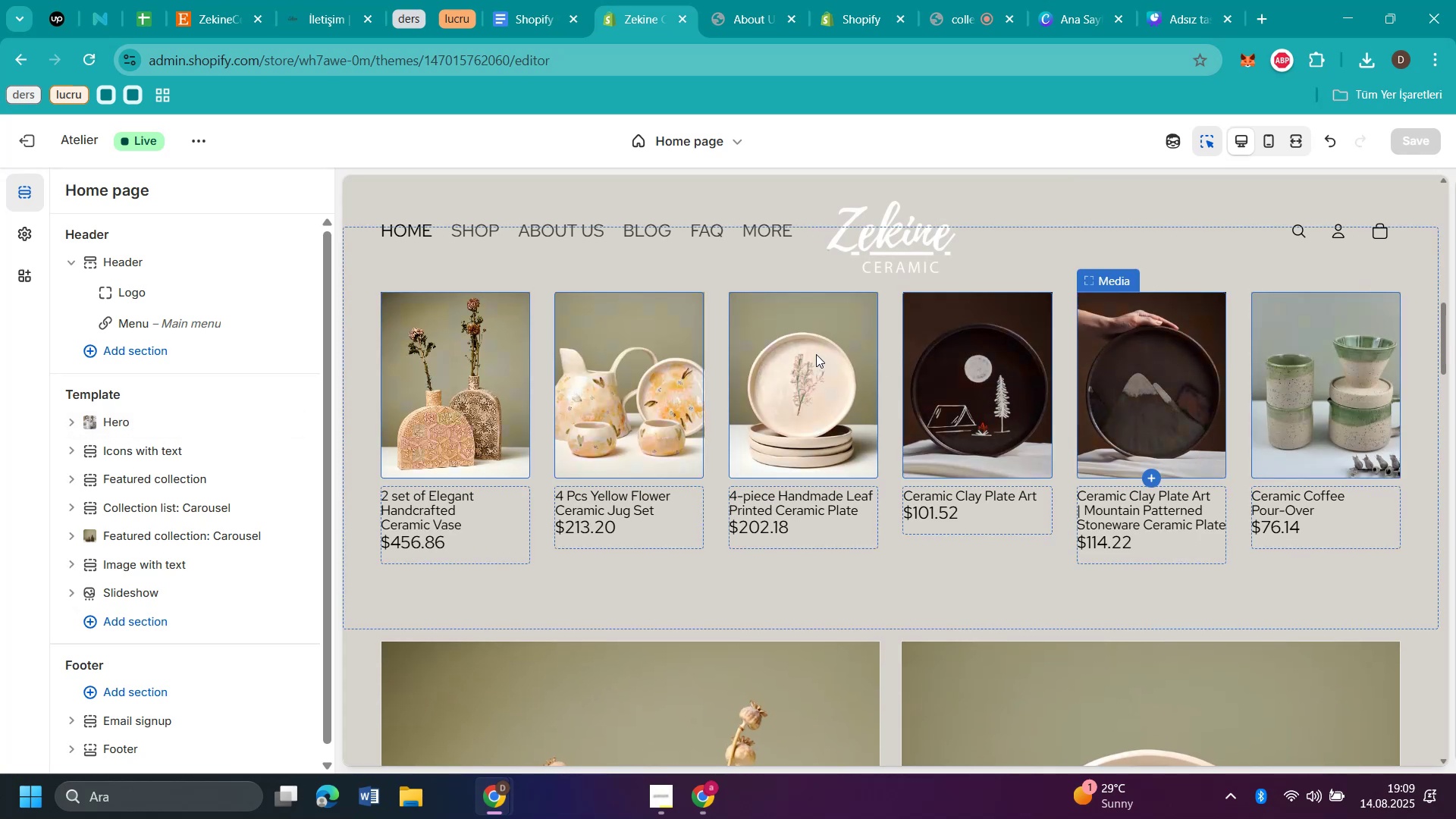 
left_click([816, 354])
 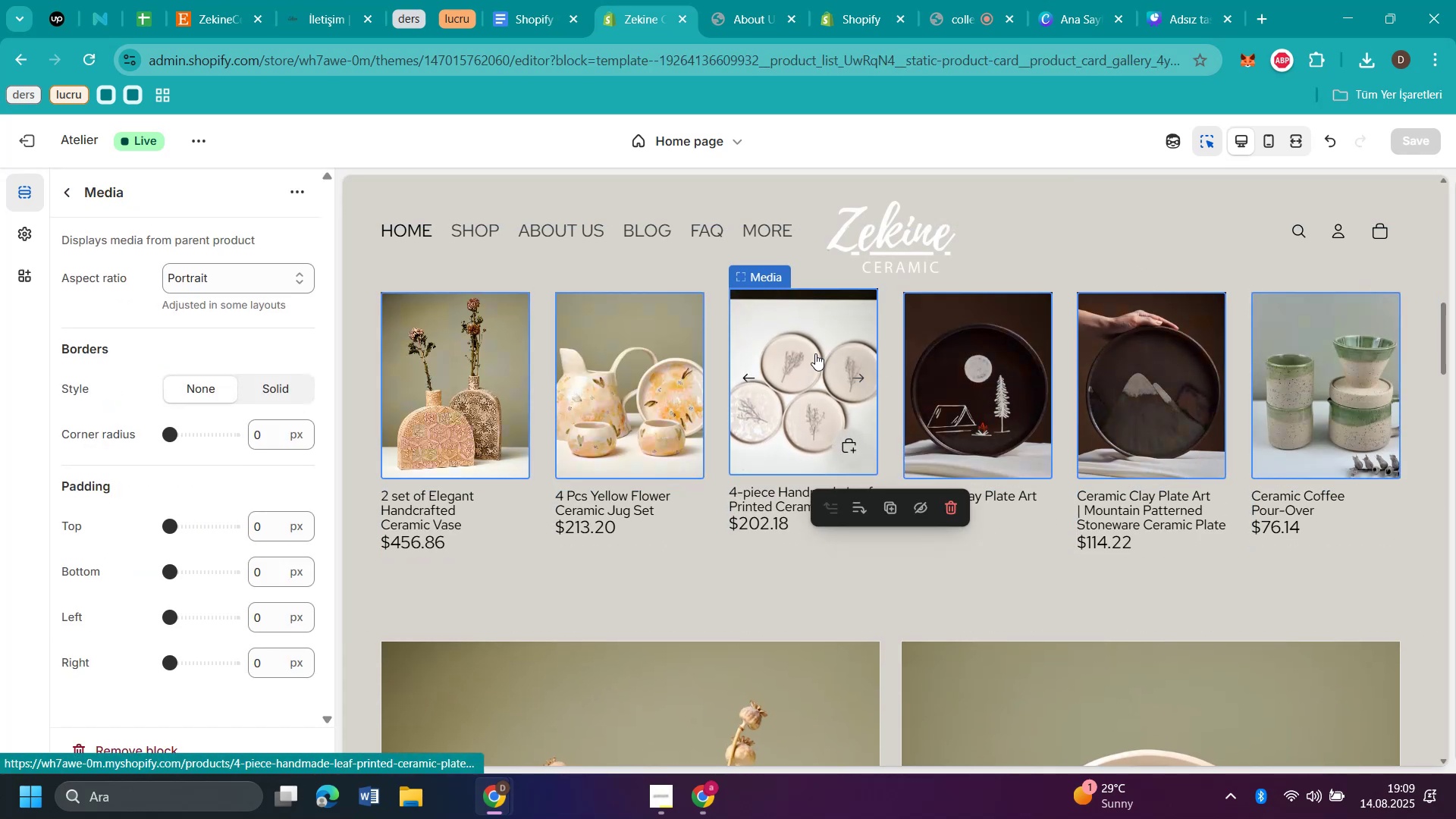 
left_click([815, 353])
 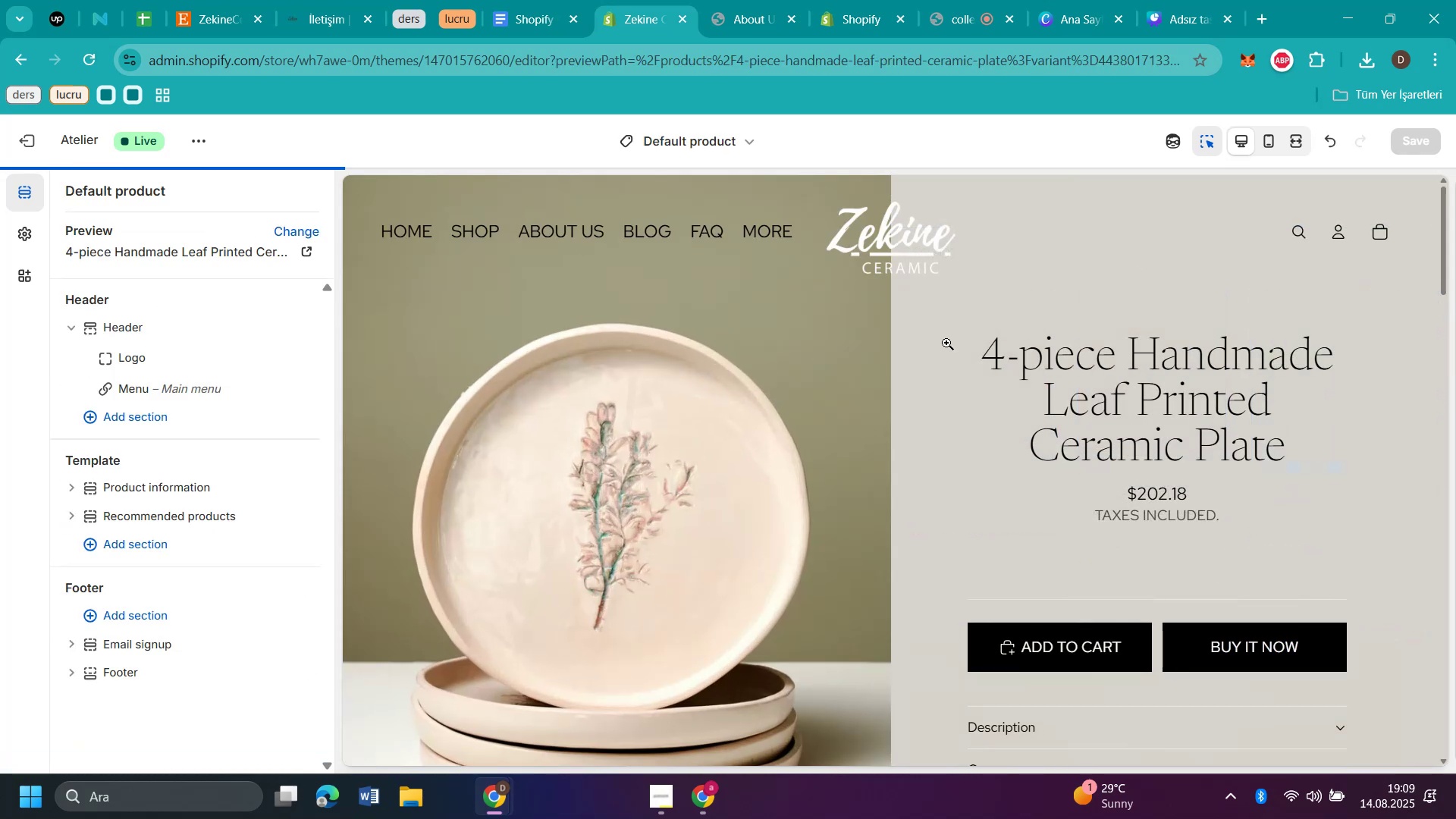 
scroll: coordinate [1398, 391], scroll_direction: down, amount: 4.0
 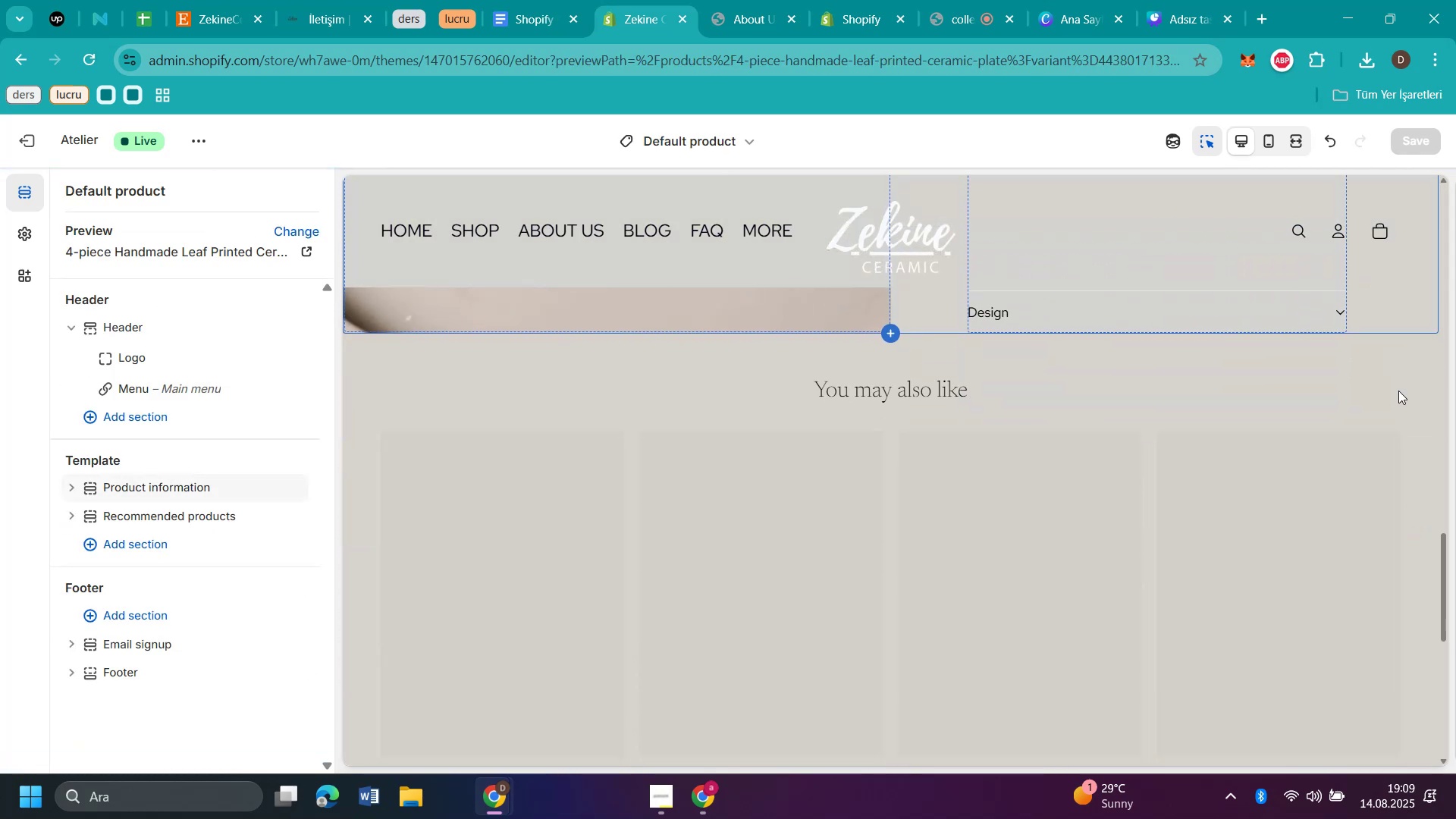 
scroll: coordinate [1398, 391], scroll_direction: up, amount: 2.0
 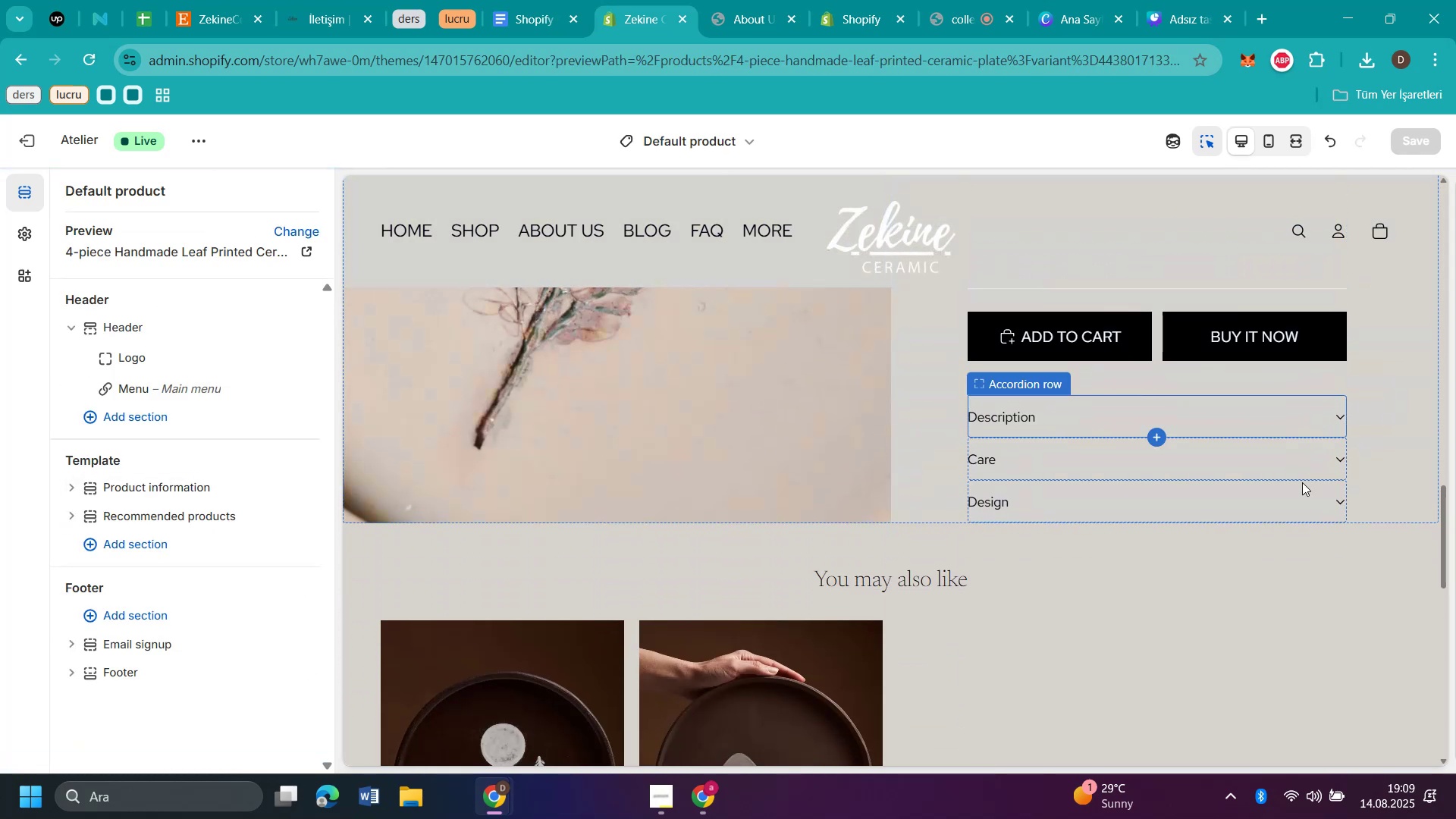 
left_click([1326, 505])
 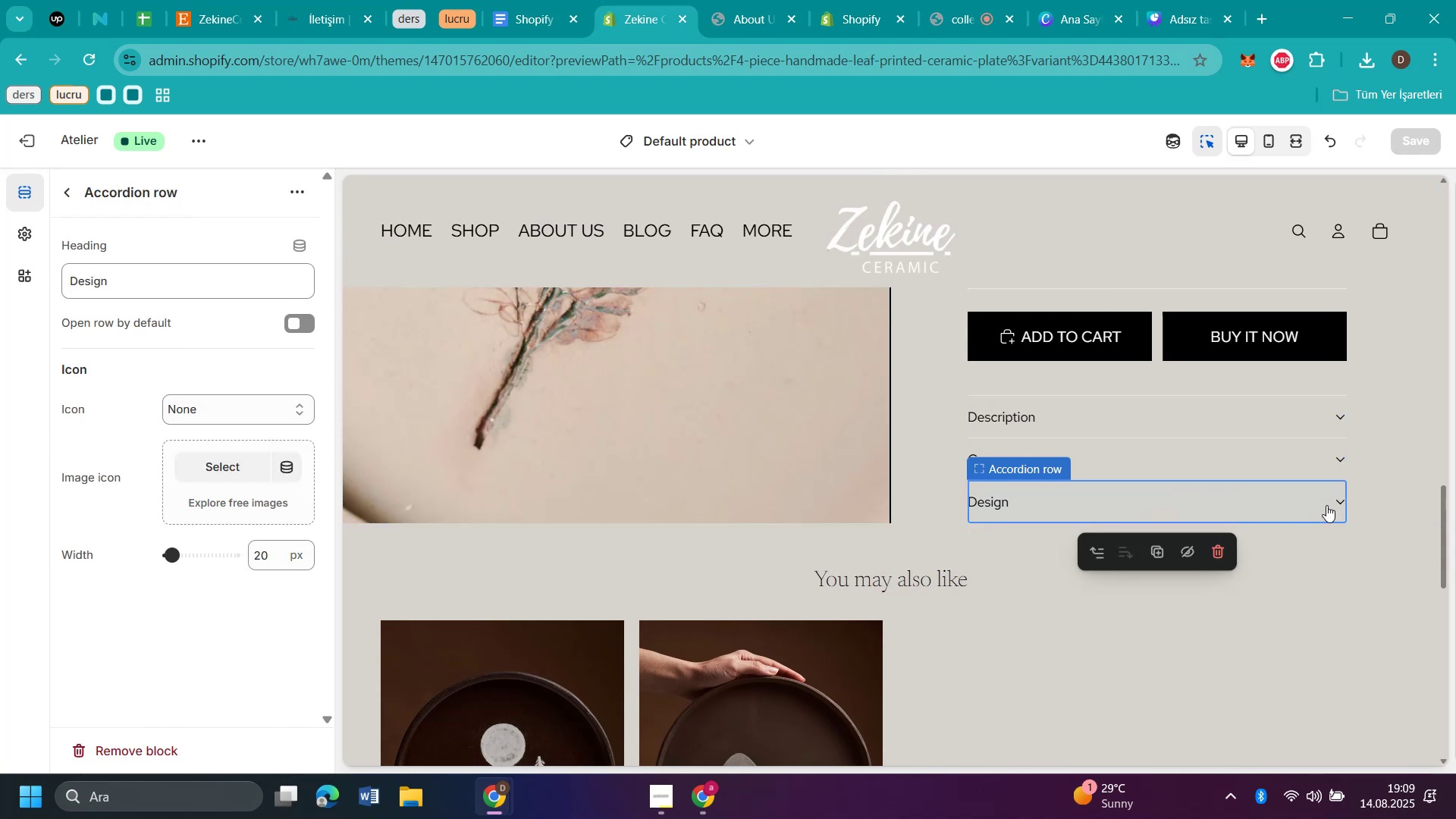 
left_click([1326, 505])
 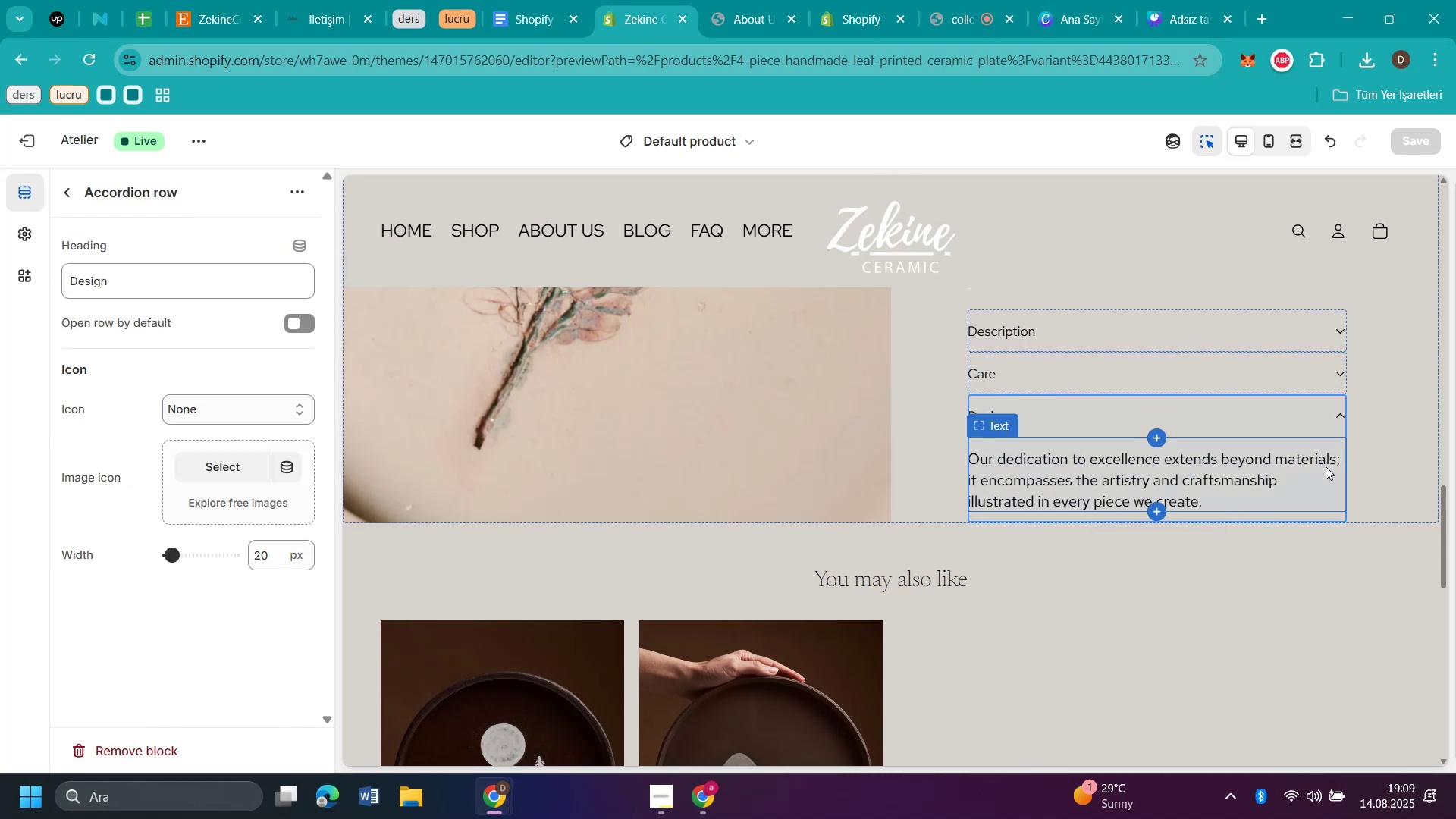 
scroll: coordinate [1326, 459], scroll_direction: up, amount: 1.0
 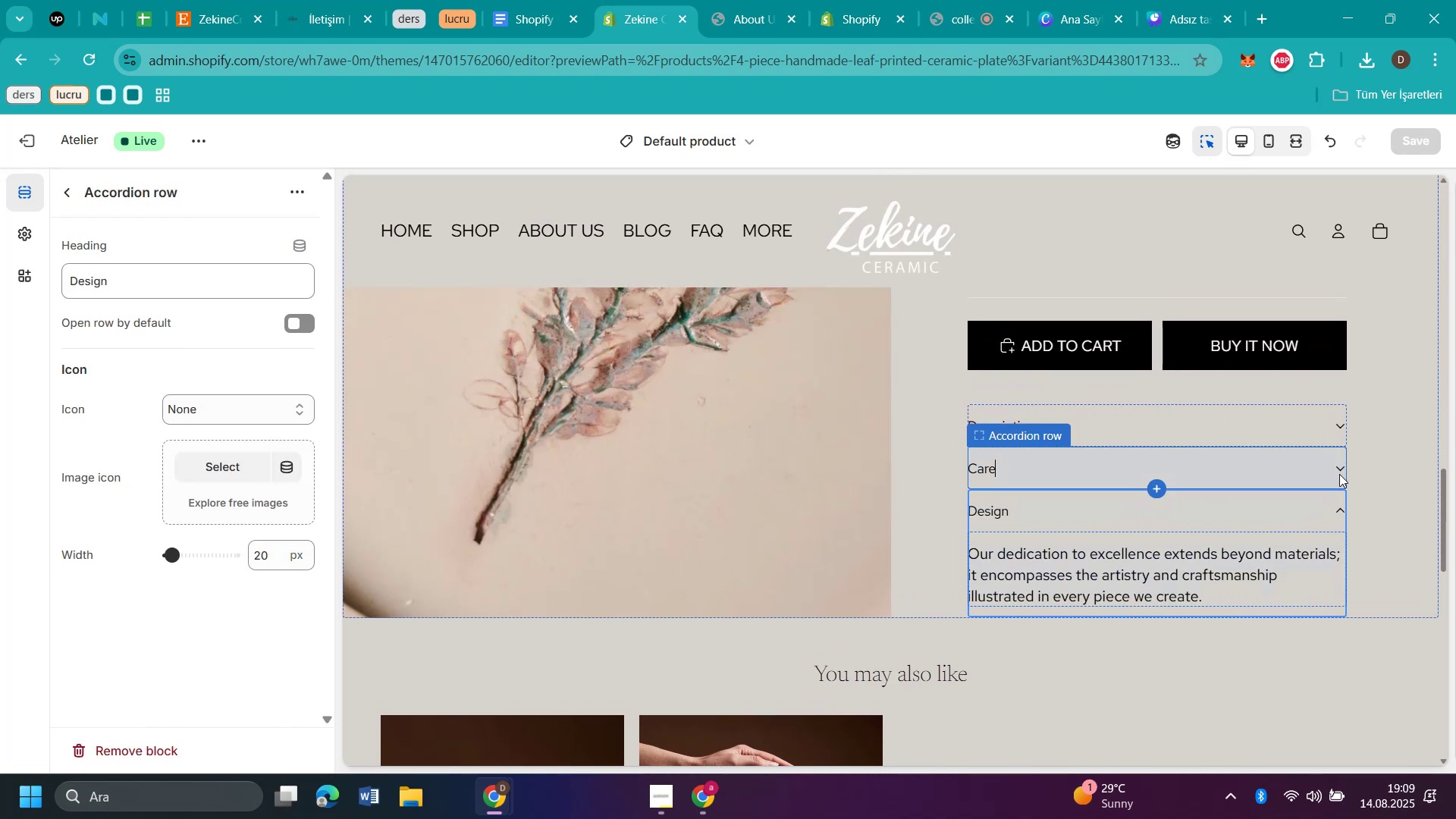 
double_click([1339, 474])
 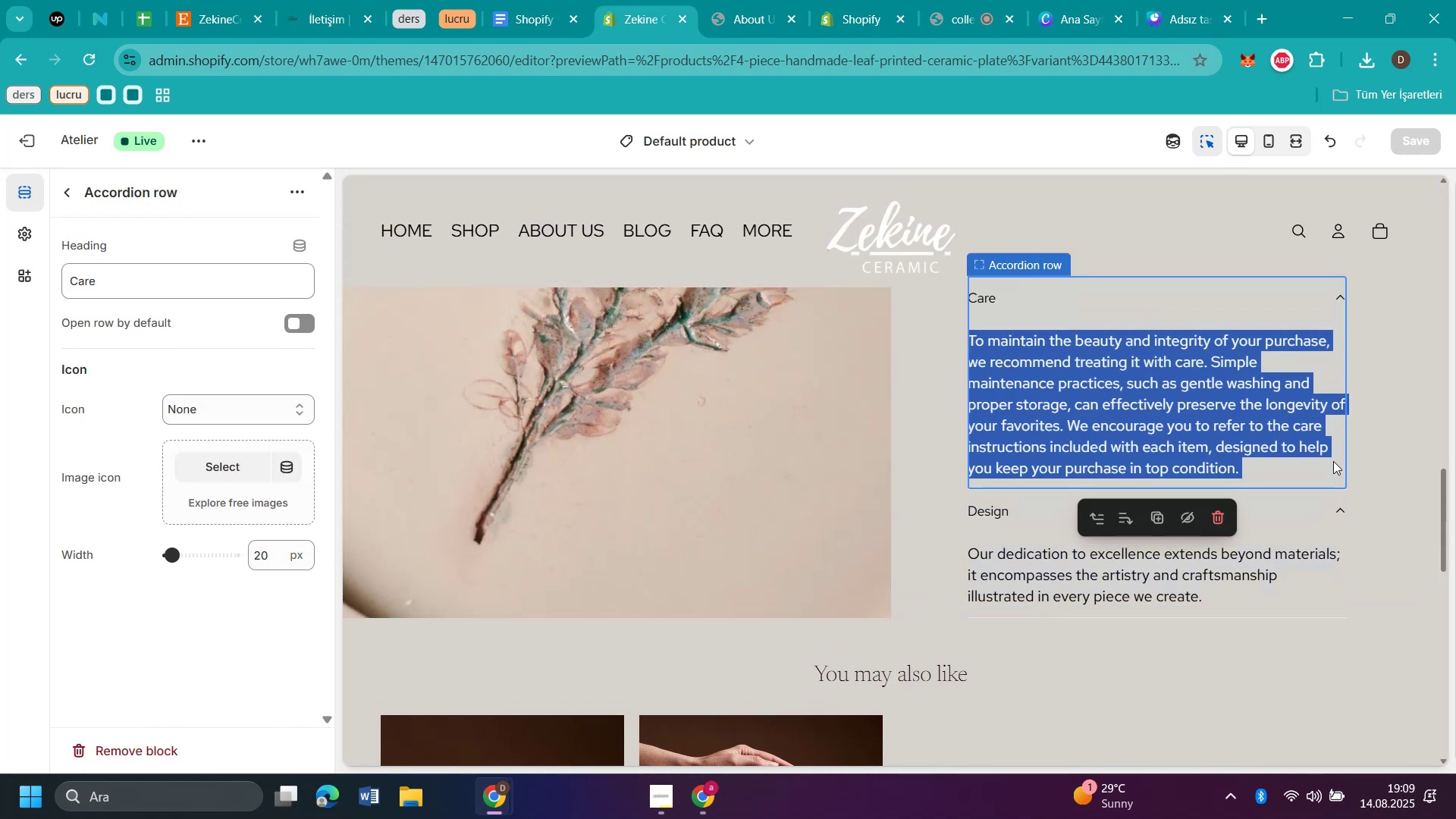 
scroll: coordinate [1326, 444], scroll_direction: up, amount: 2.0
 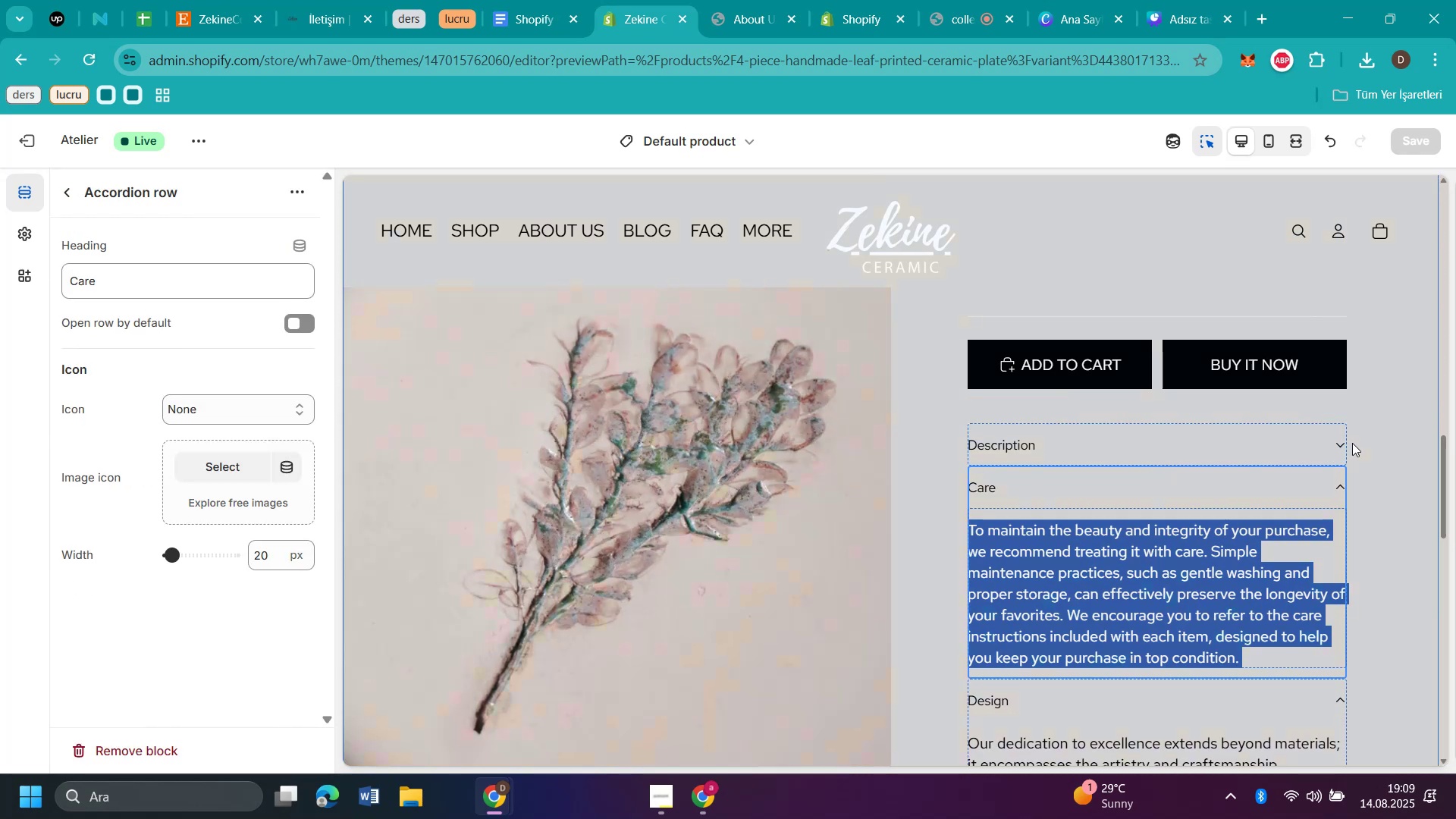 
double_click([1352, 443])
 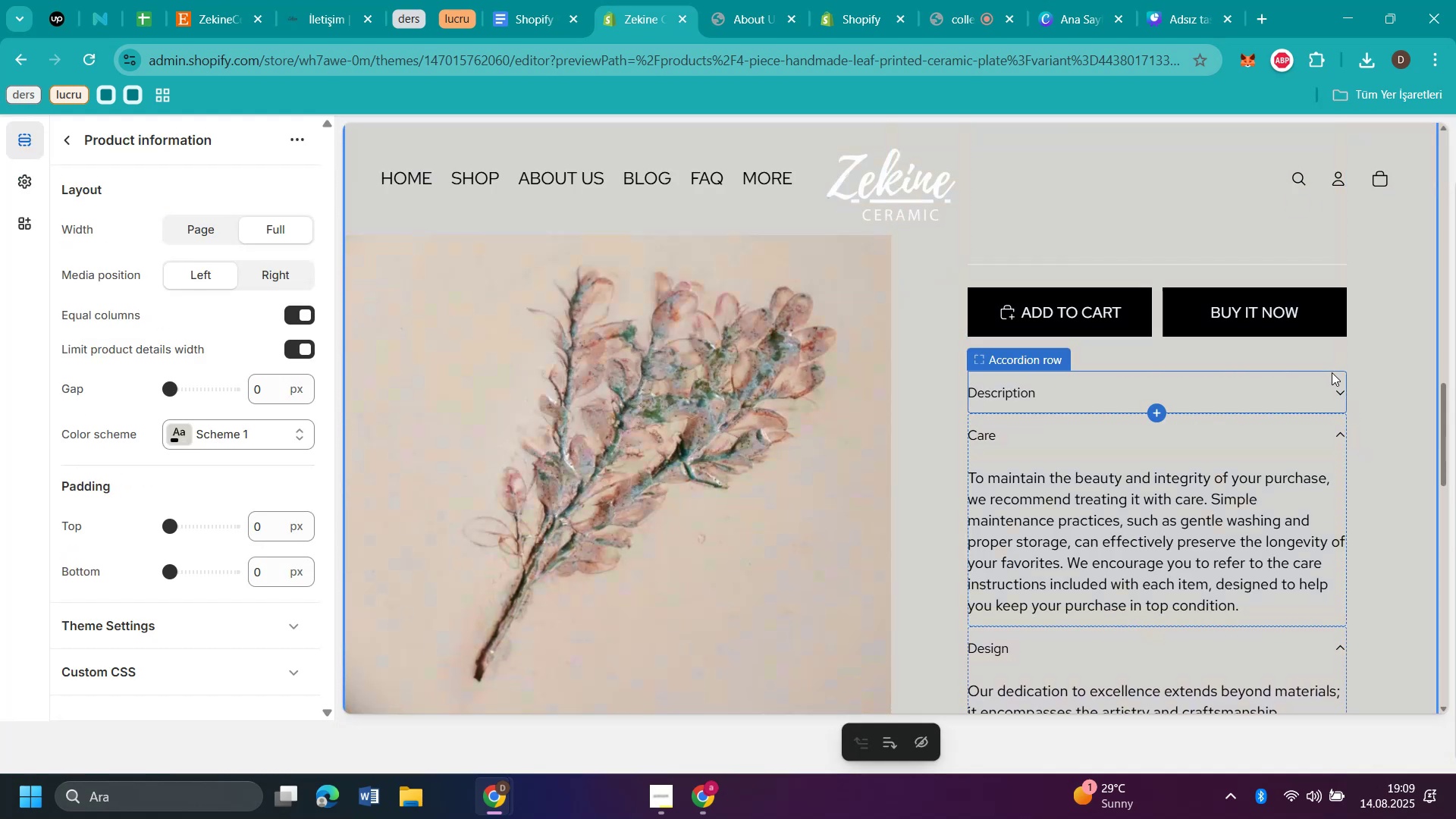 
left_click([1339, 388])
 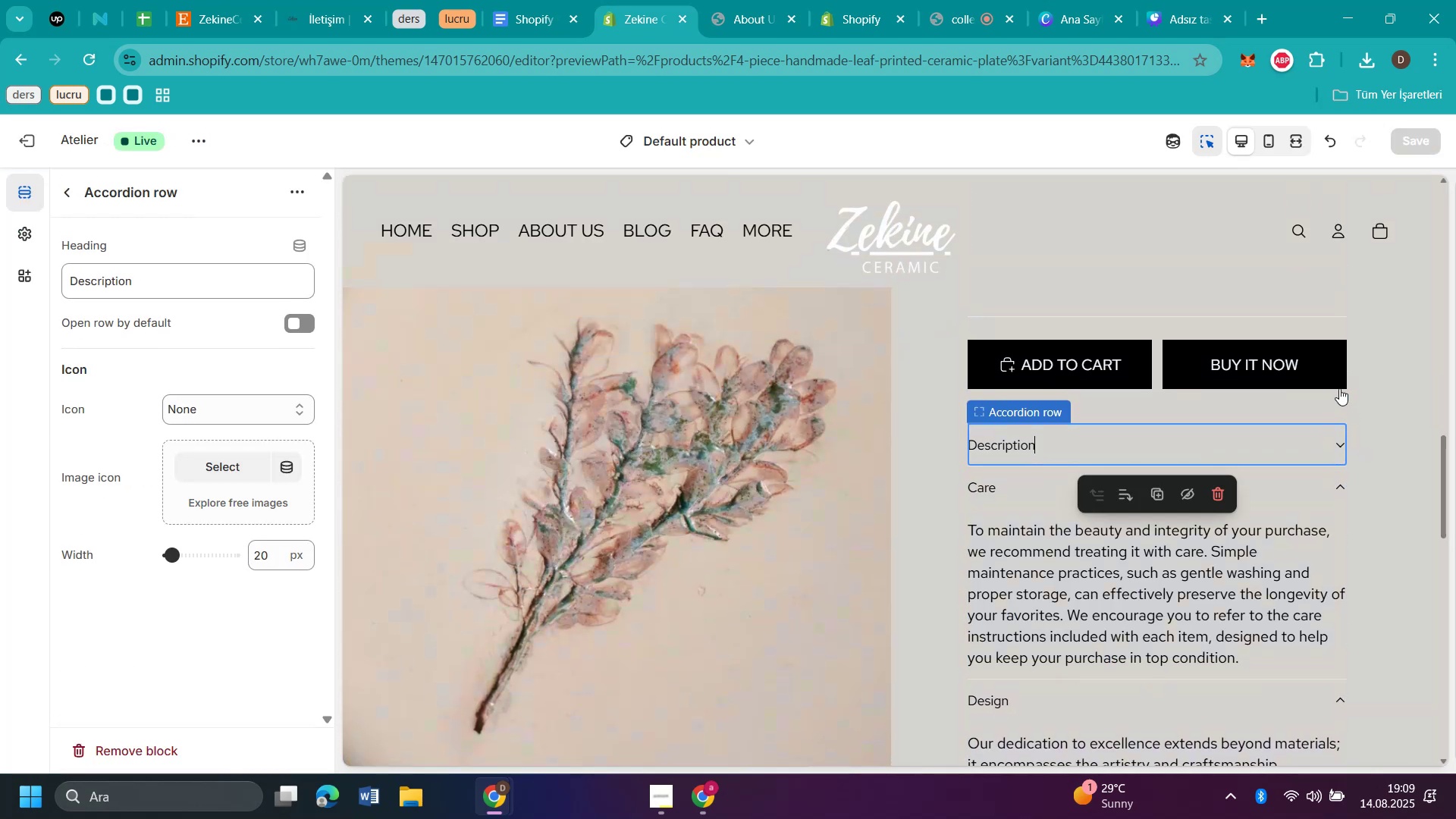 
left_click([1339, 388])
 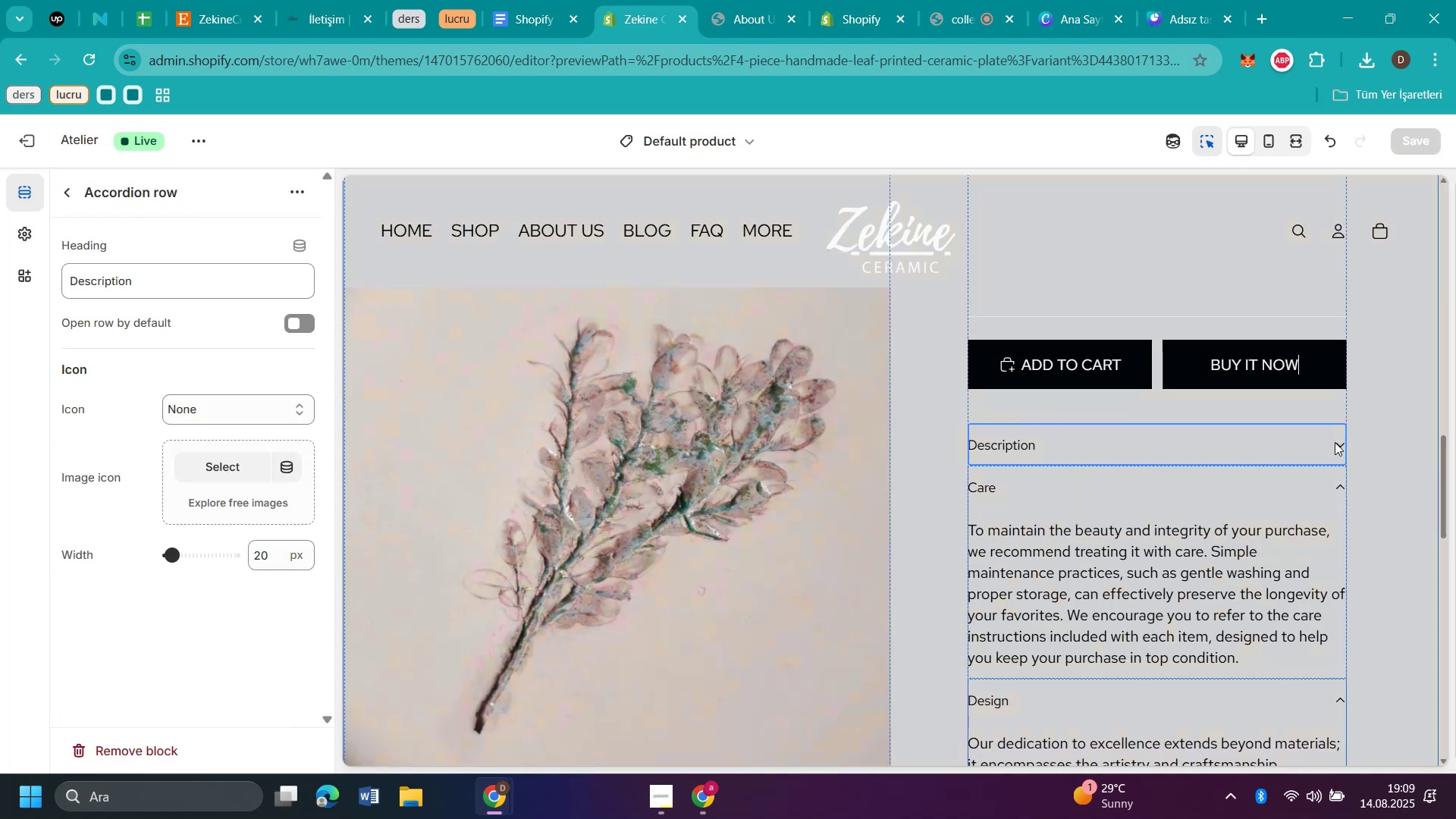 
left_click([1327, 442])
 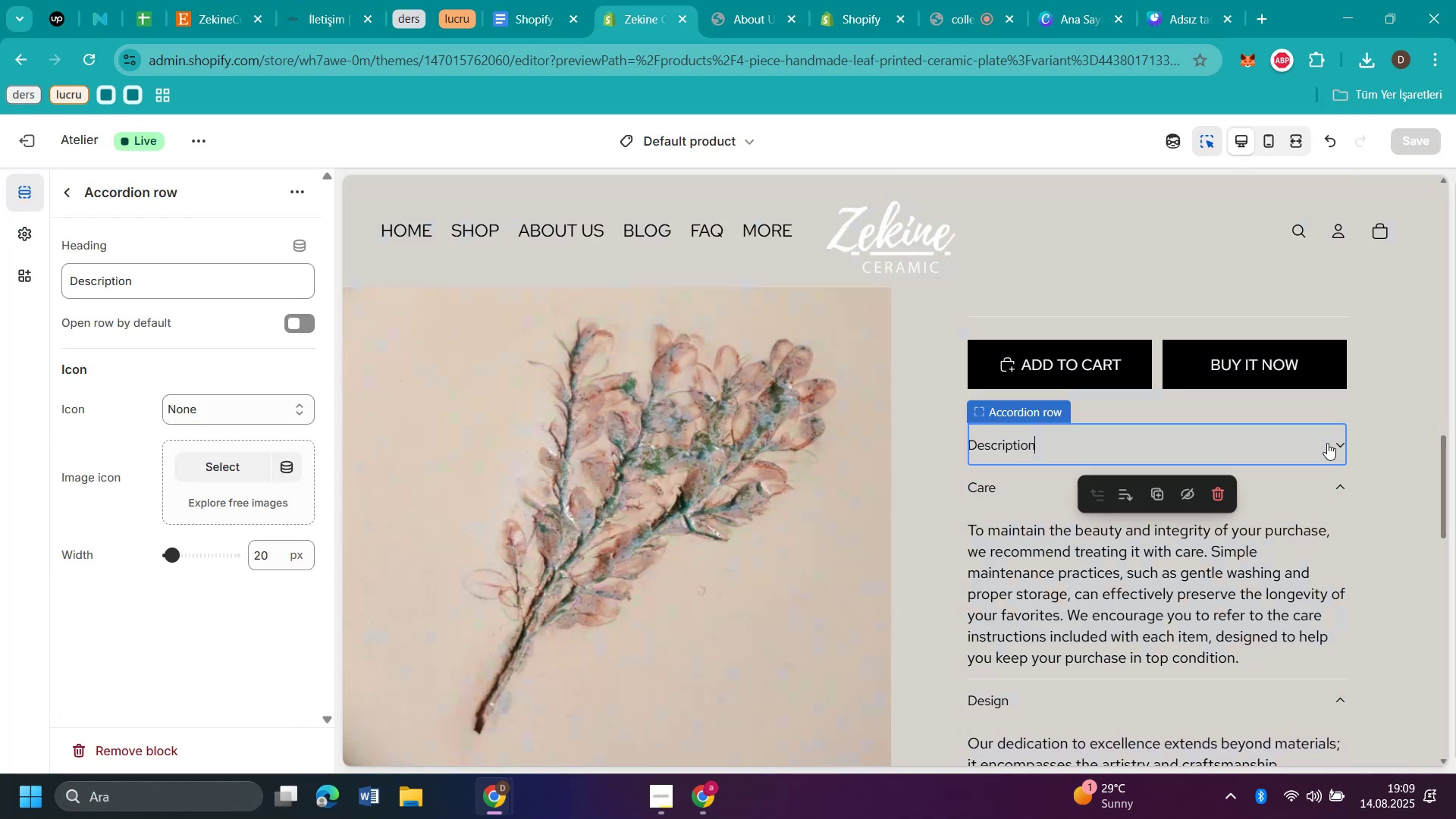 
left_click([1327, 443])
 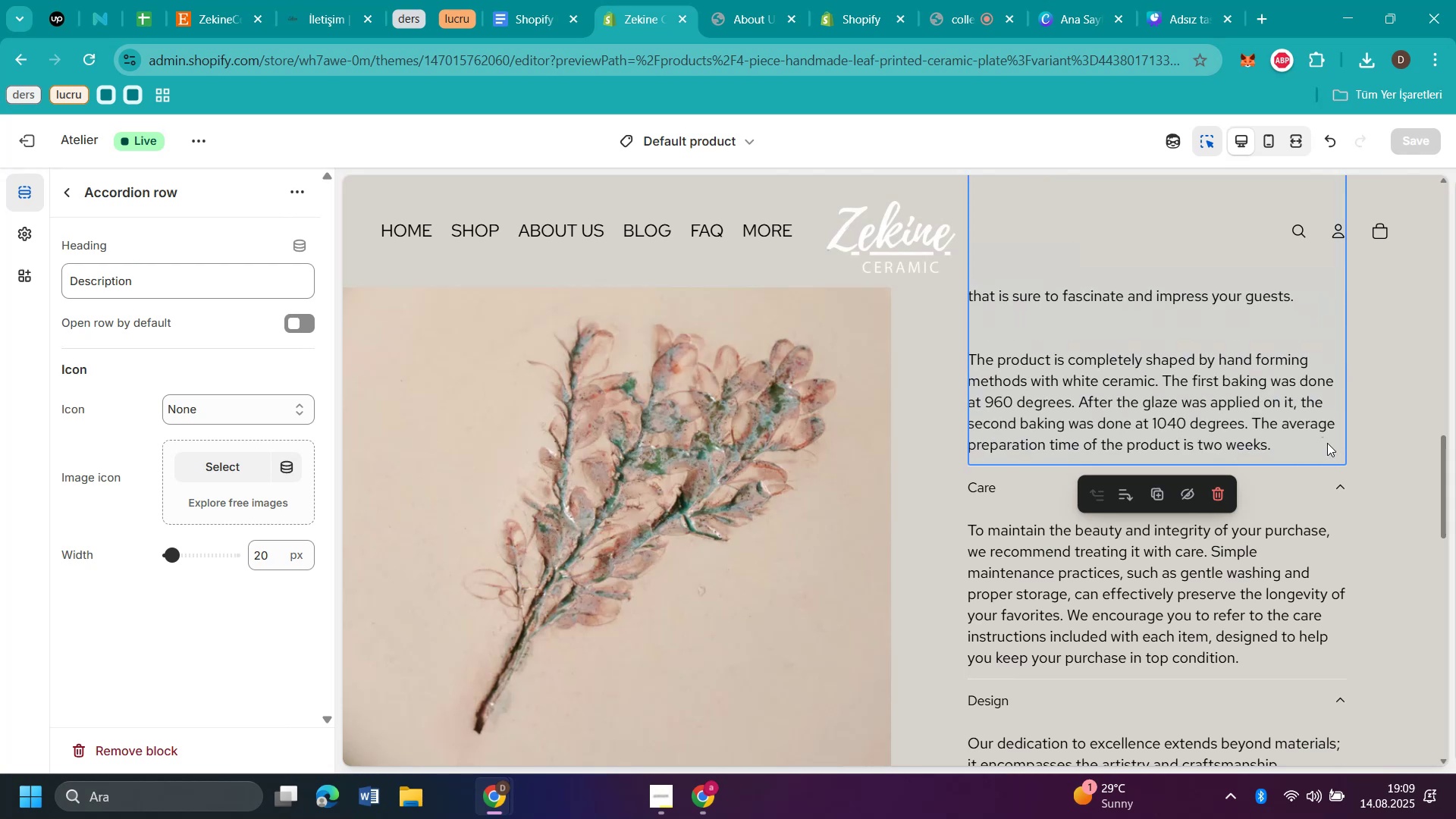 
scroll: coordinate [928, 403], scroll_direction: up, amount: 22.0
 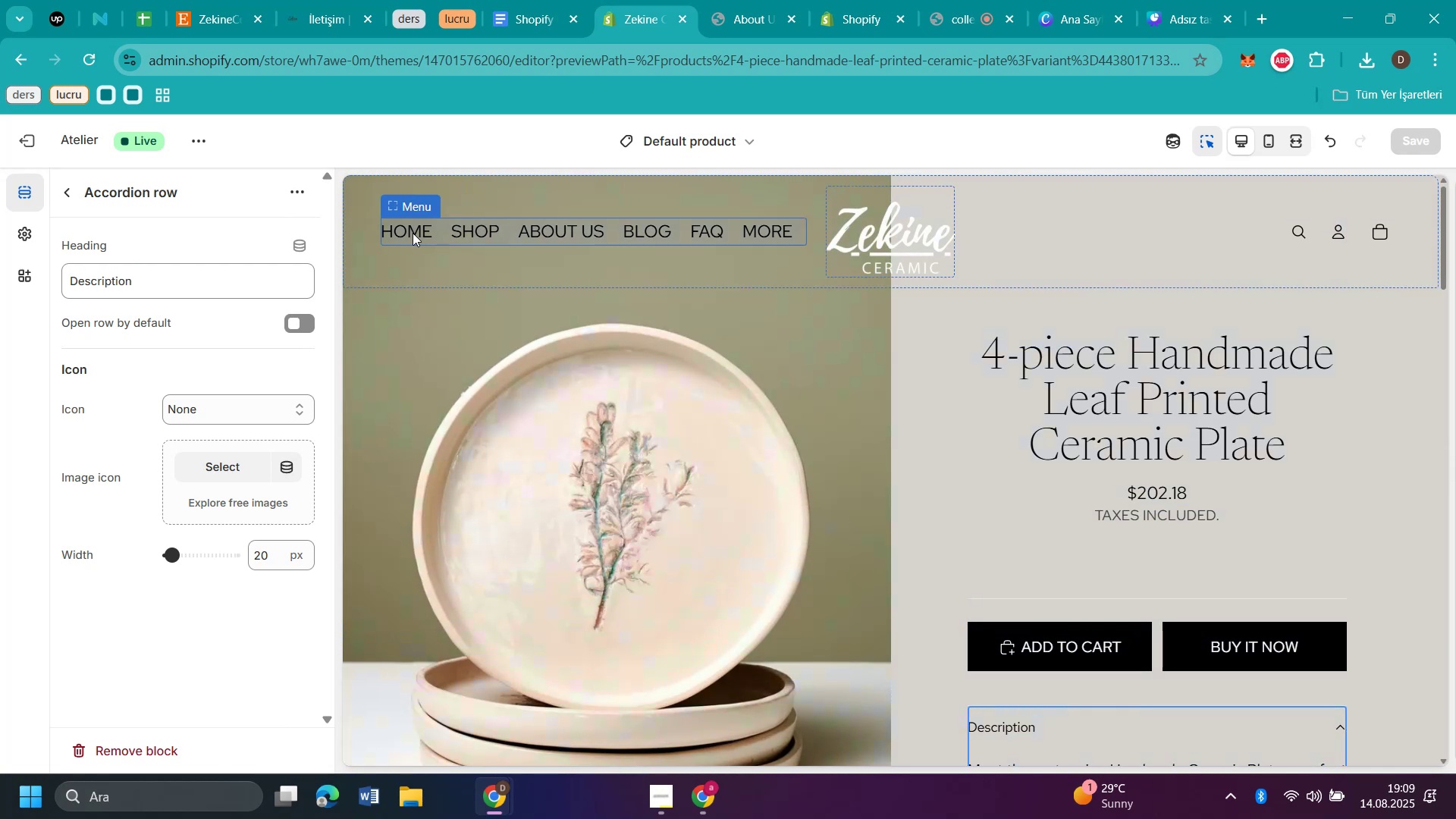 
left_click([400, 232])
 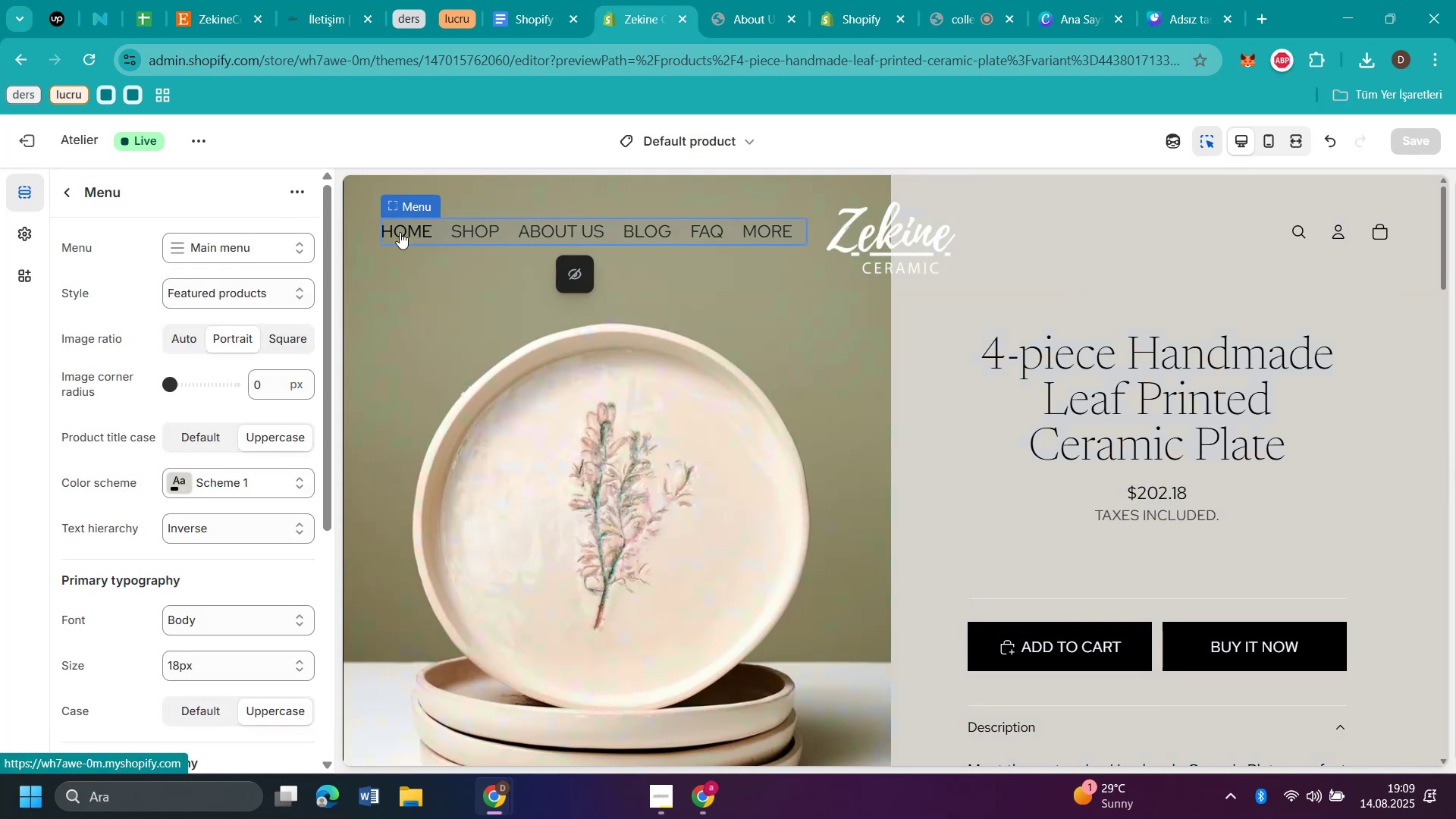 
left_click([400, 232])
 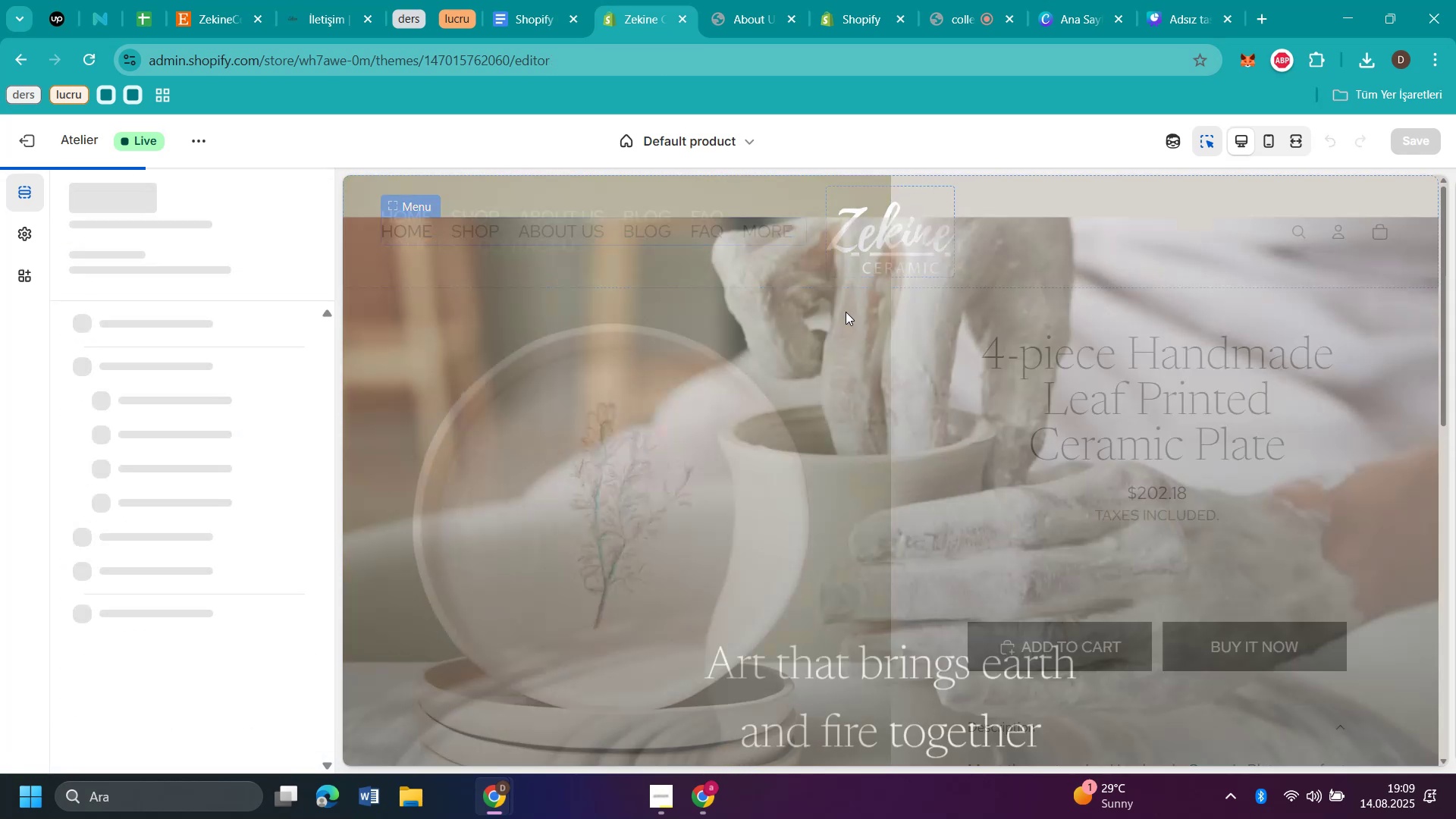 
scroll: coordinate [1149, 505], scroll_direction: down, amount: 45.0
 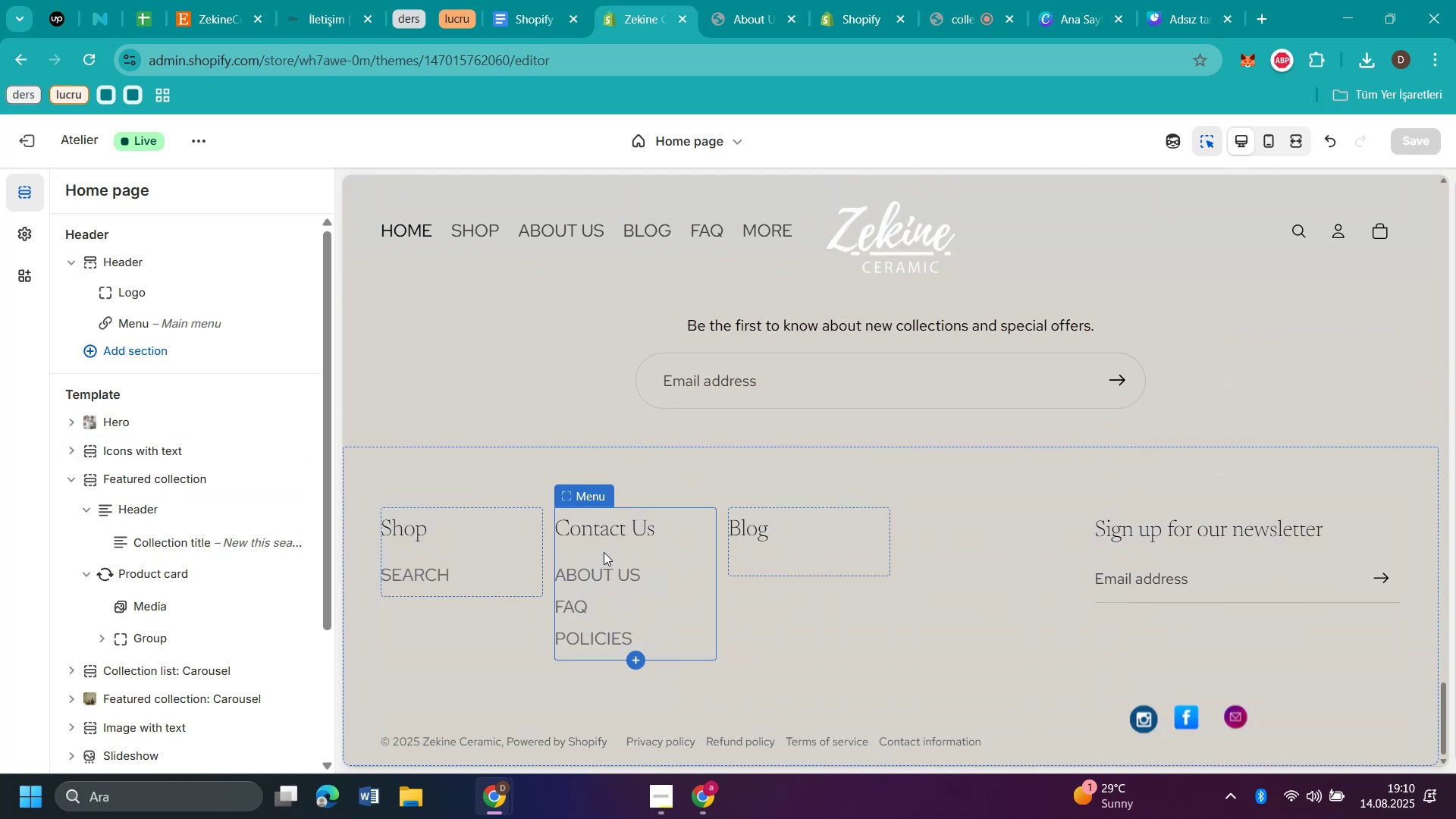 
left_click([459, 528])
 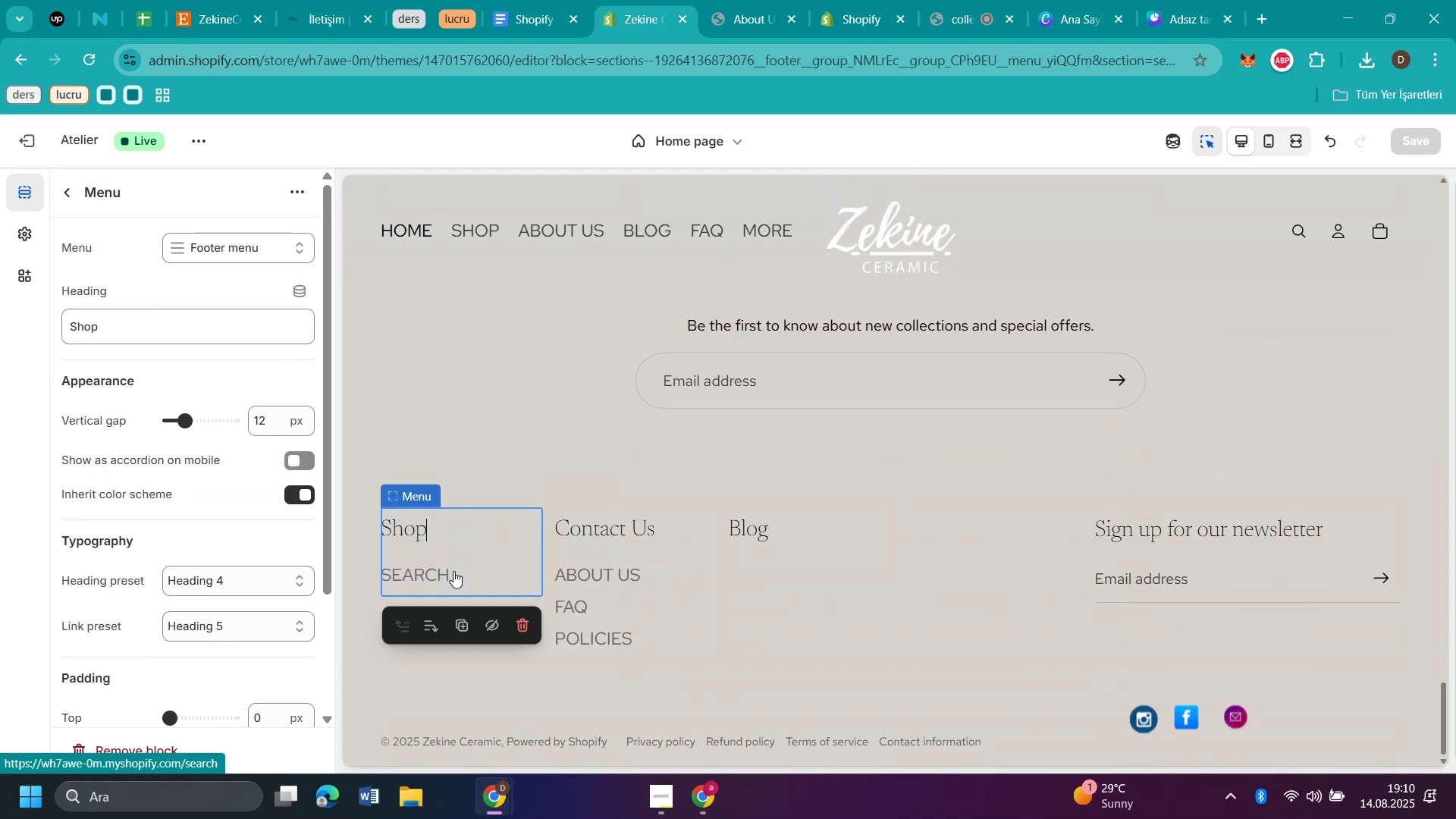 
left_click([596, 573])
 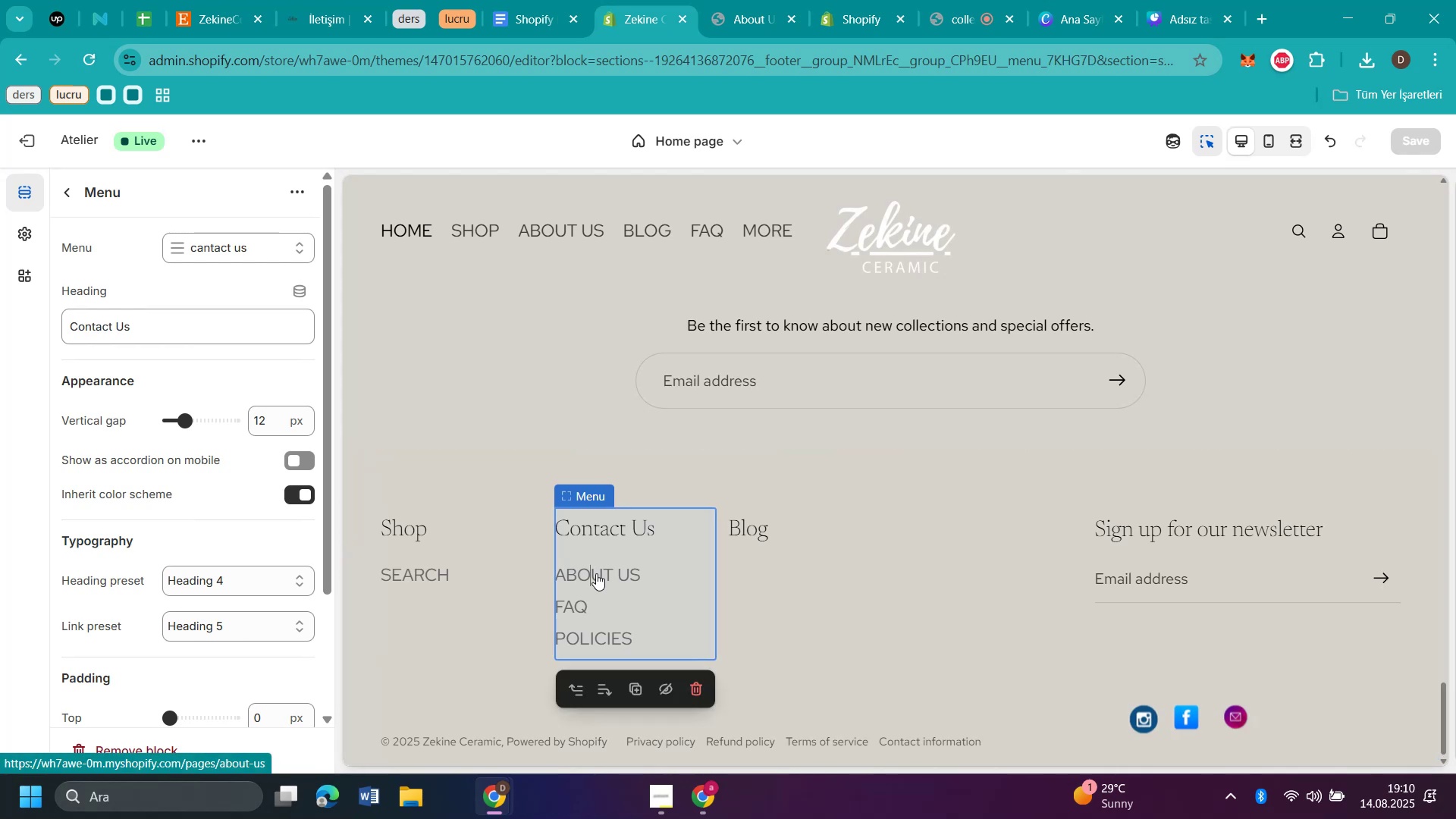 
left_click([596, 573])
 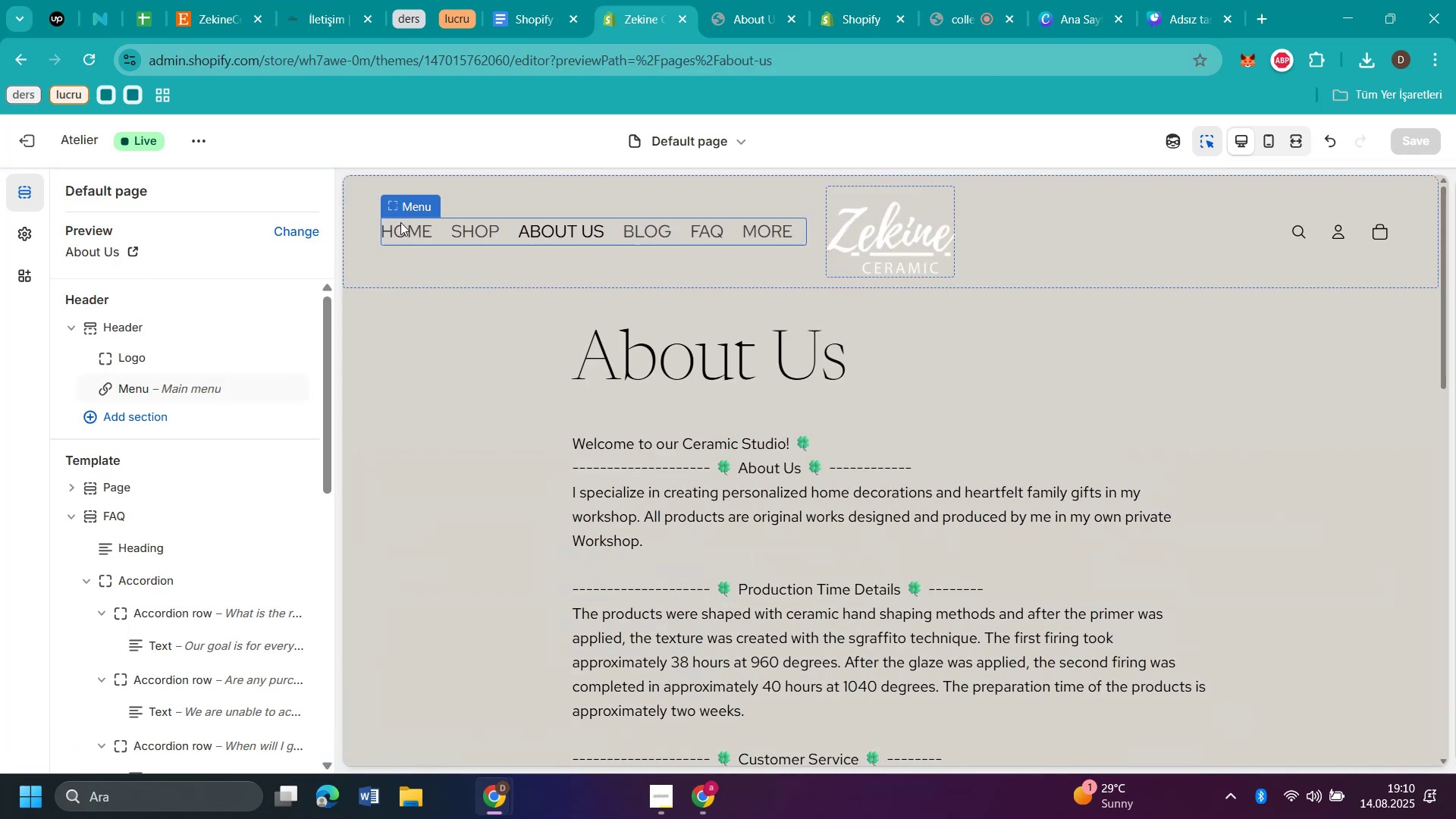 
left_click([19, 58])
 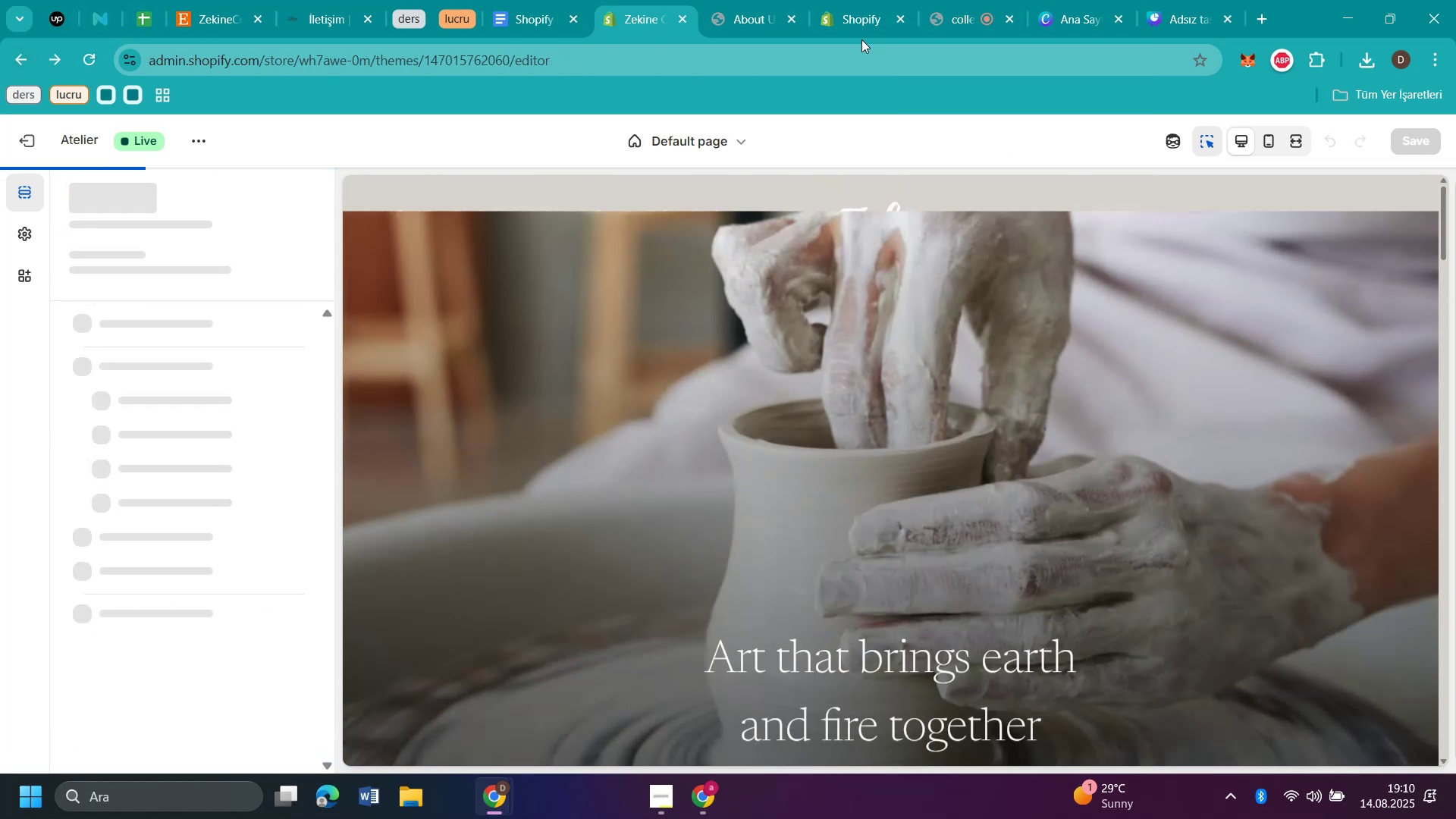 
scroll: coordinate [843, 231], scroll_direction: down, amount: 7.0
 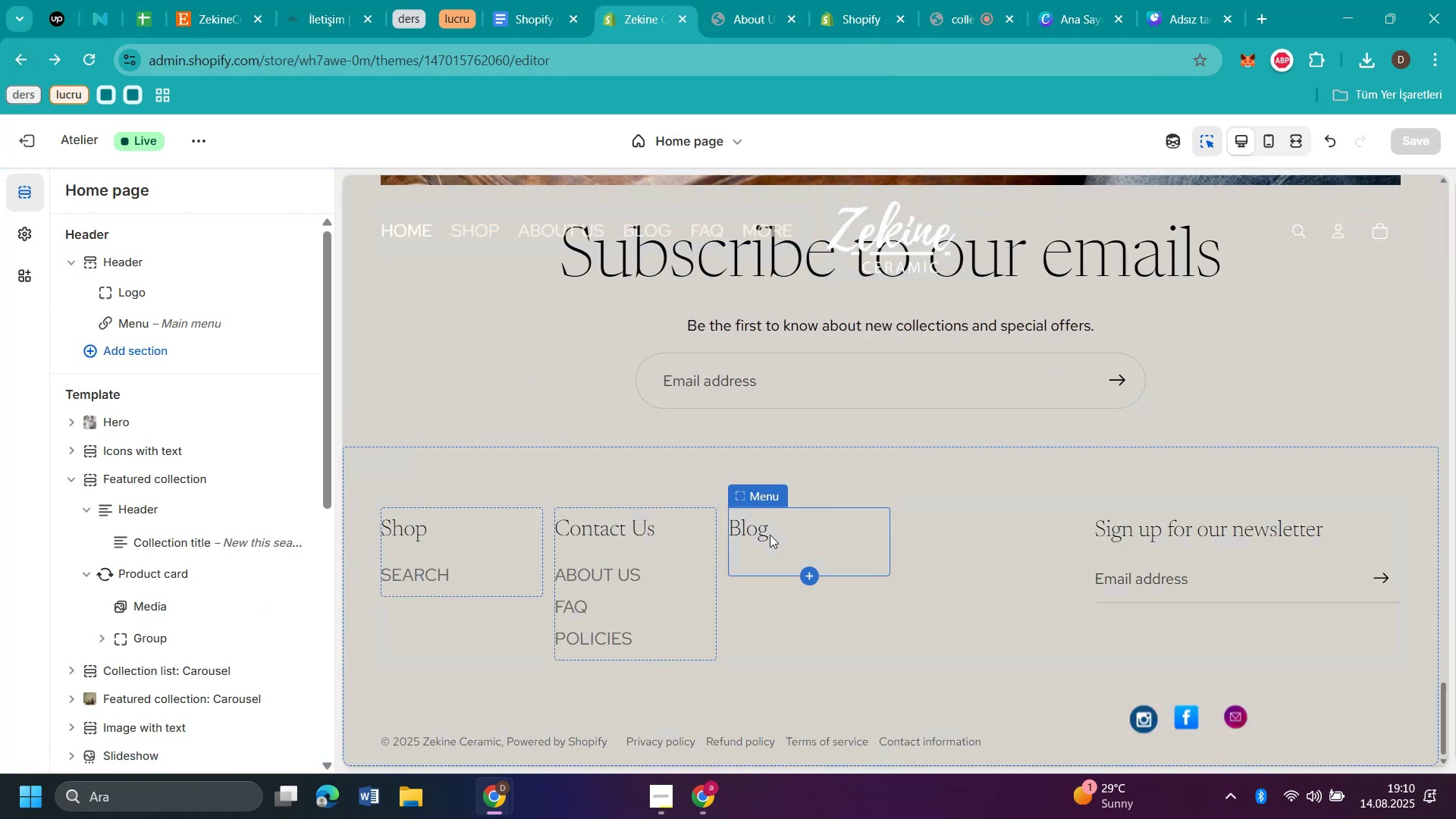 
left_click([770, 535])
 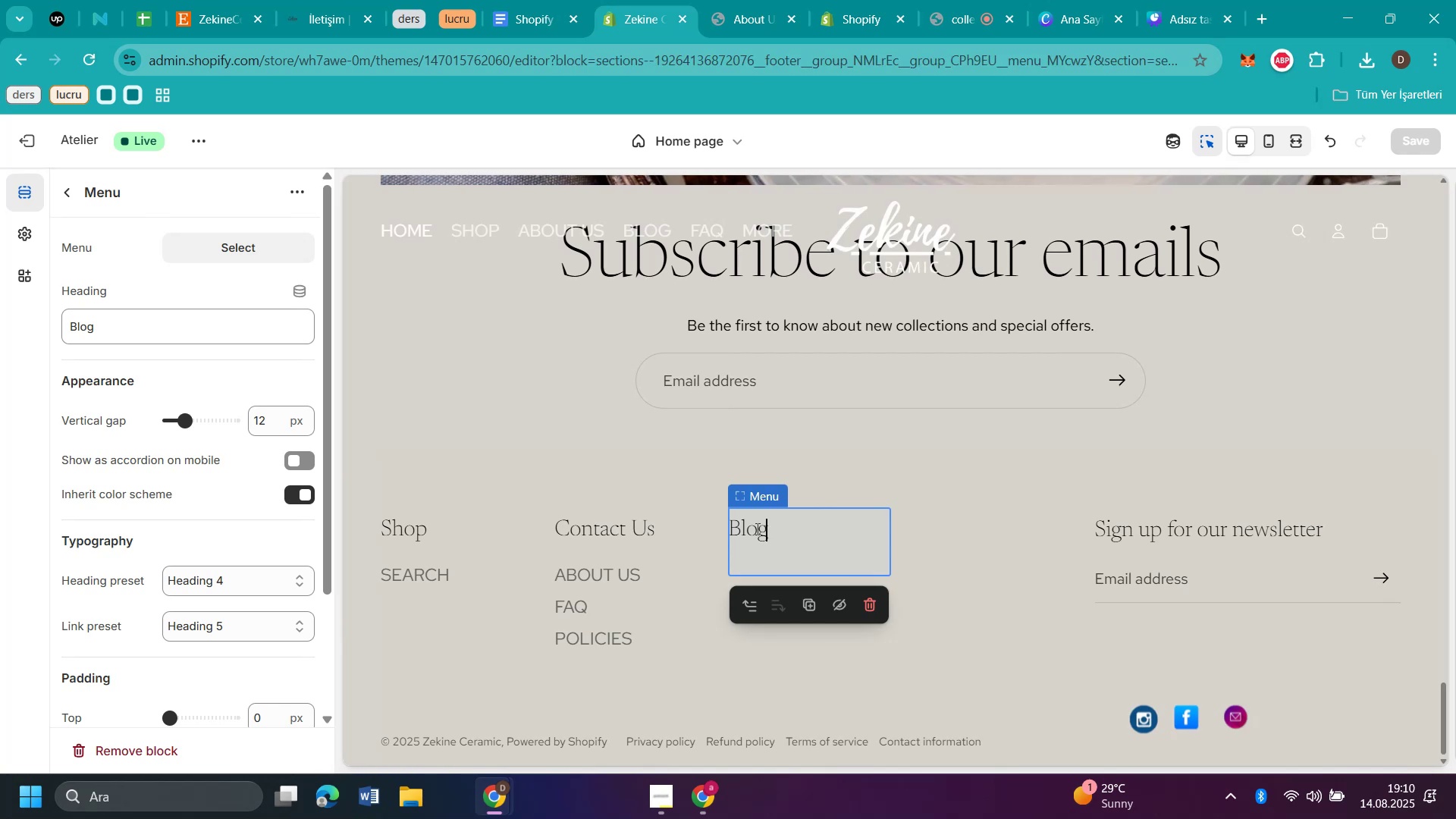 
left_click([279, 240])
 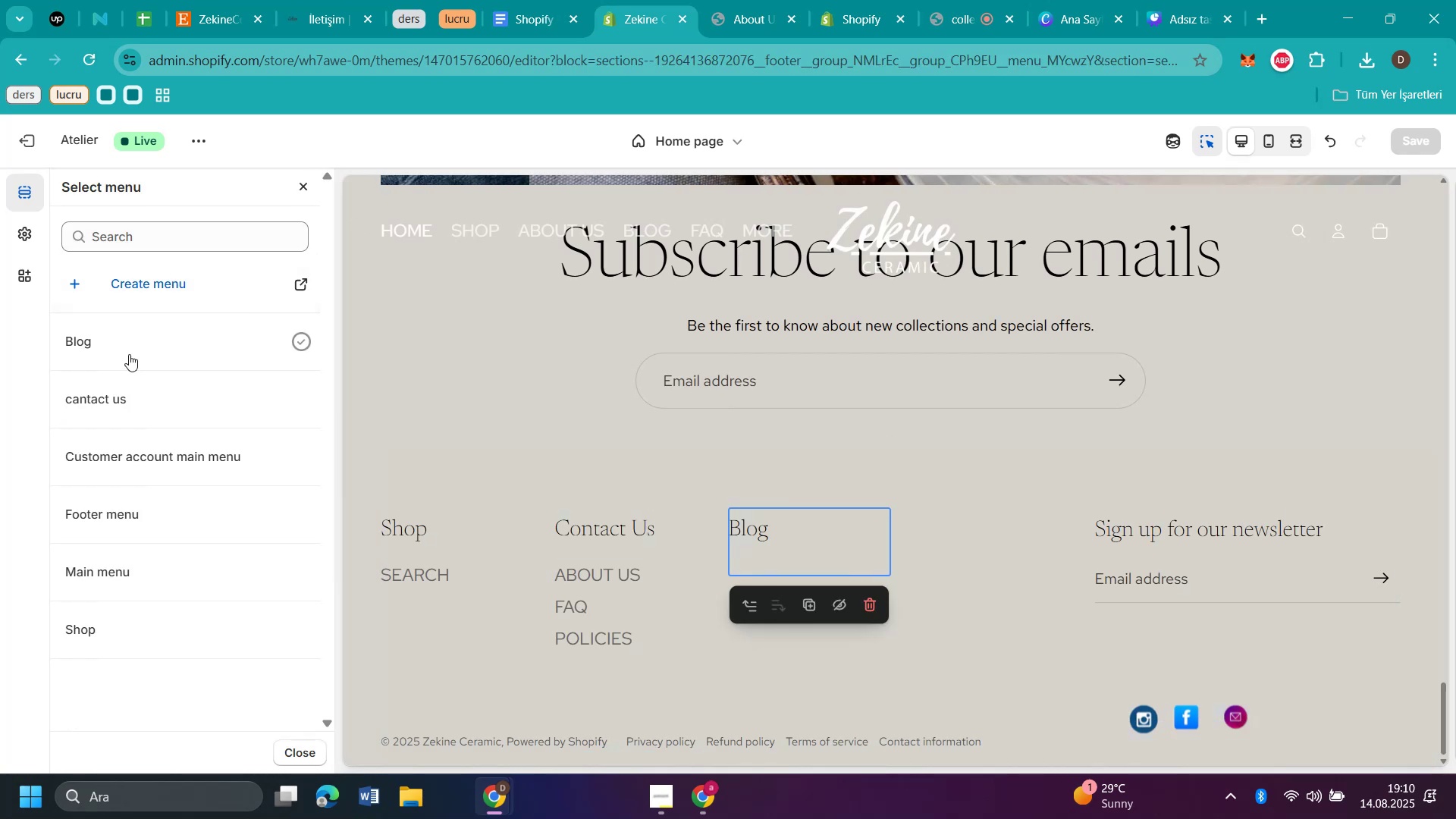 
wait(6.2)
 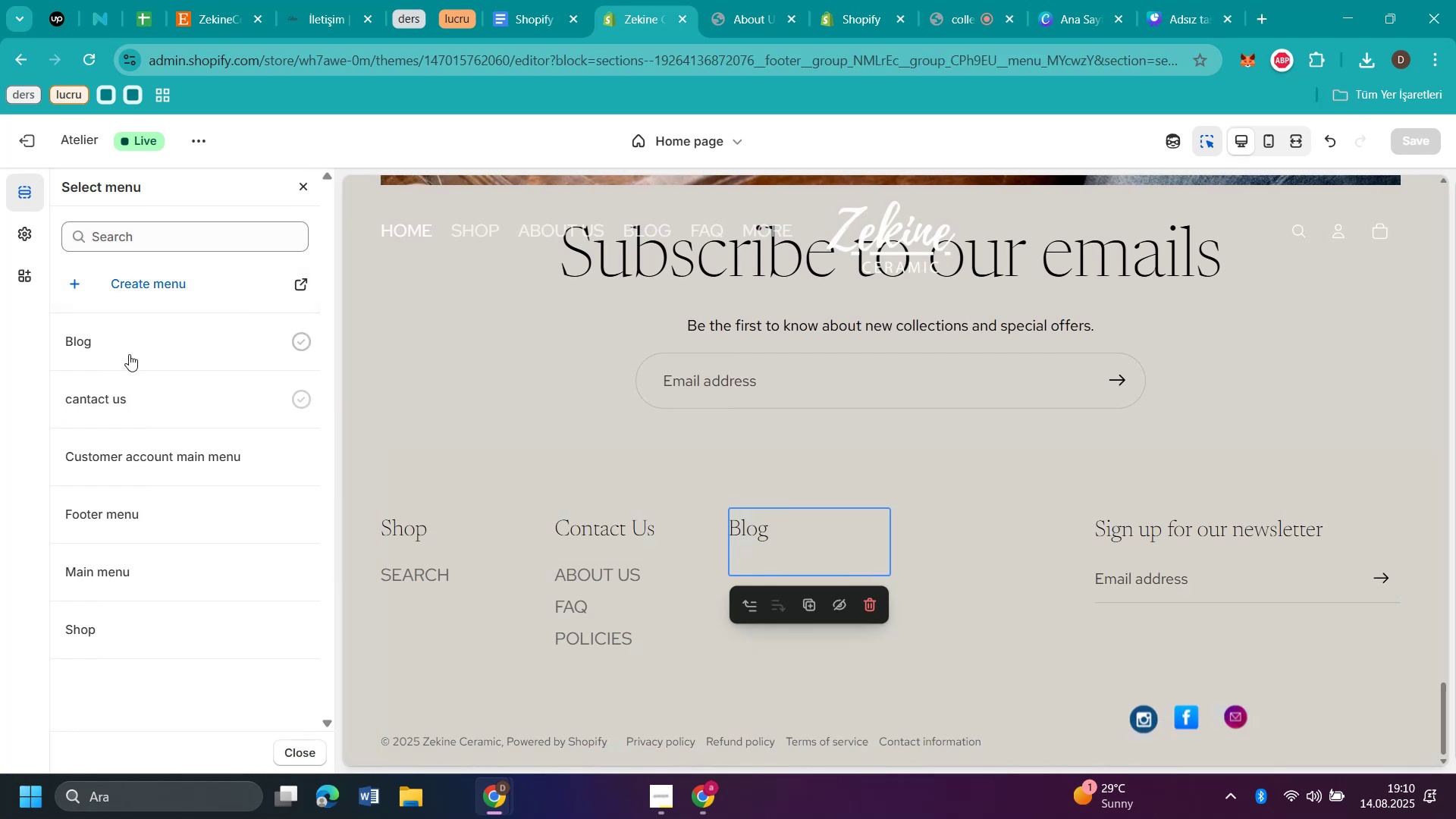 
left_click([129, 354])
 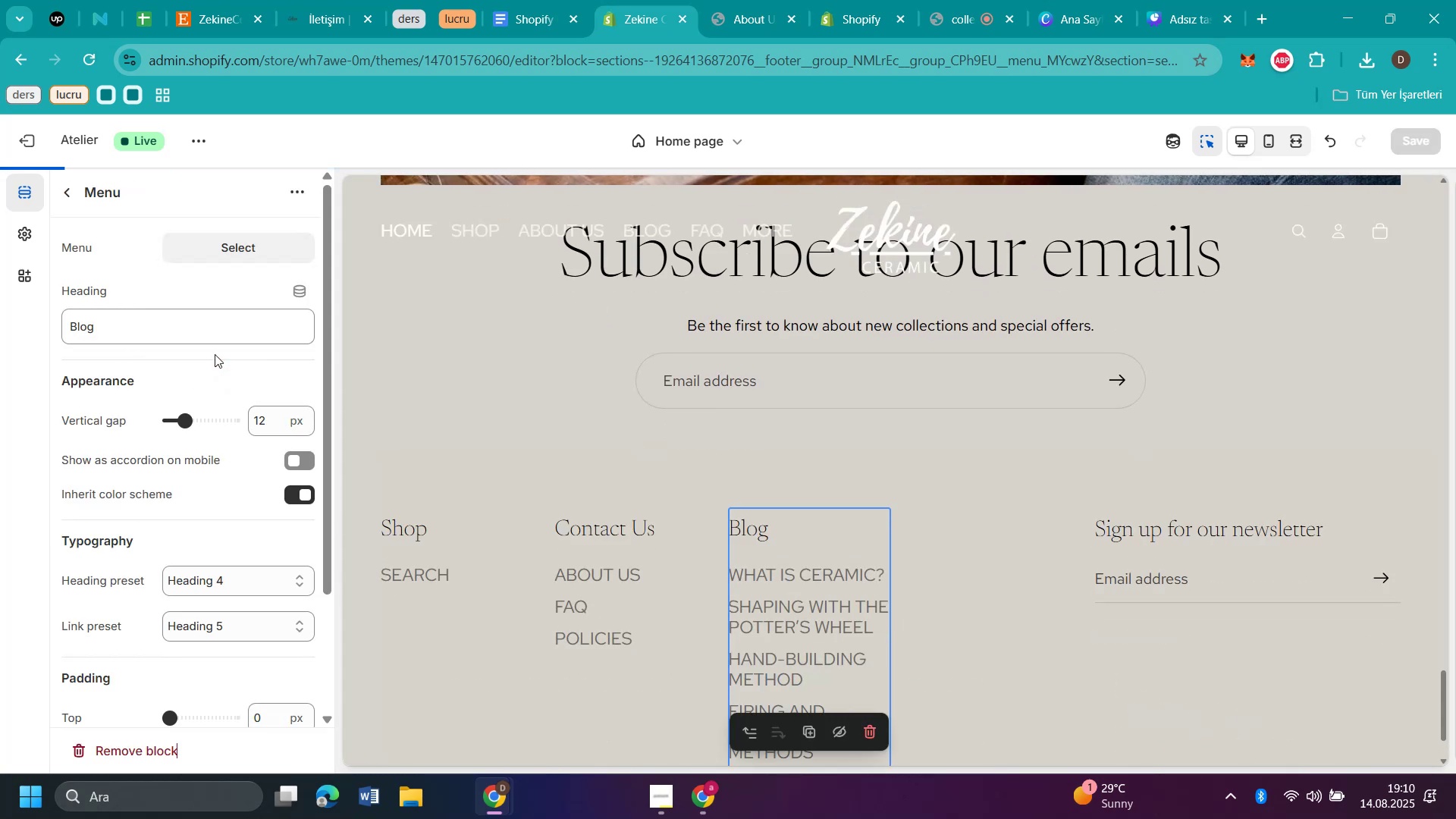 
scroll: coordinate [215, 354], scroll_direction: down, amount: 8.0
 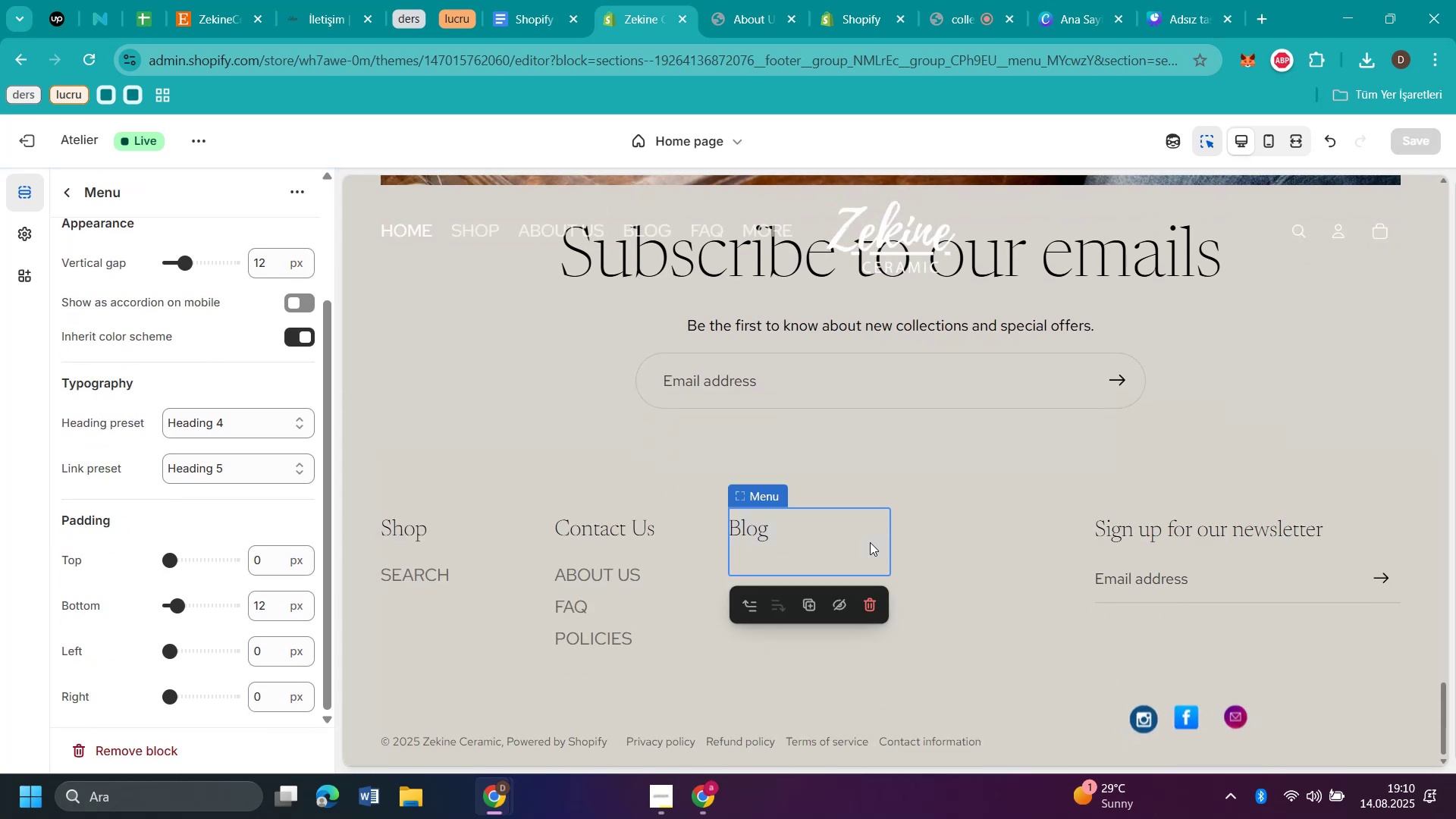 
left_click([870, 542])
 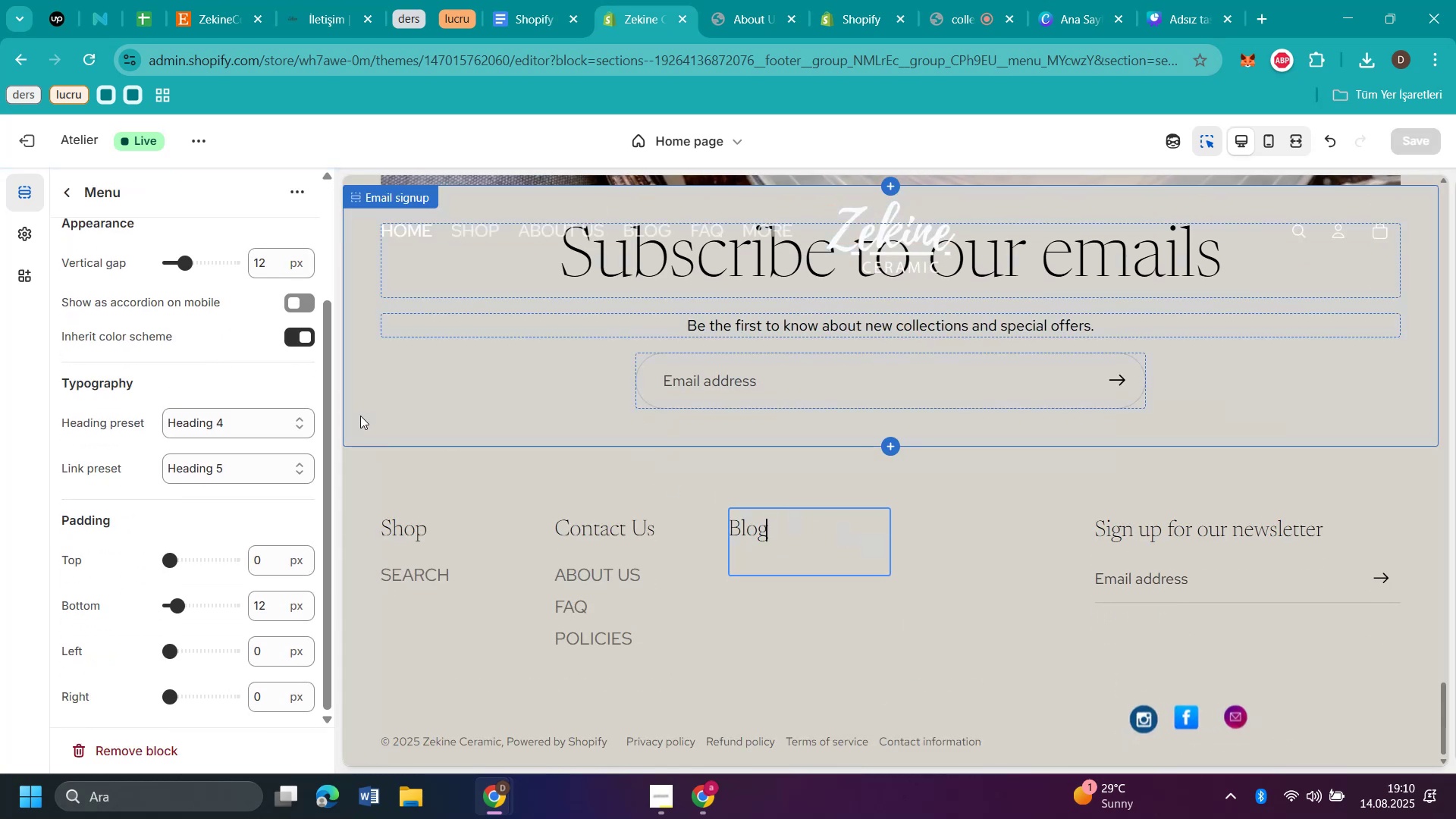 
scroll: coordinate [223, 431], scroll_direction: up, amount: 9.0
 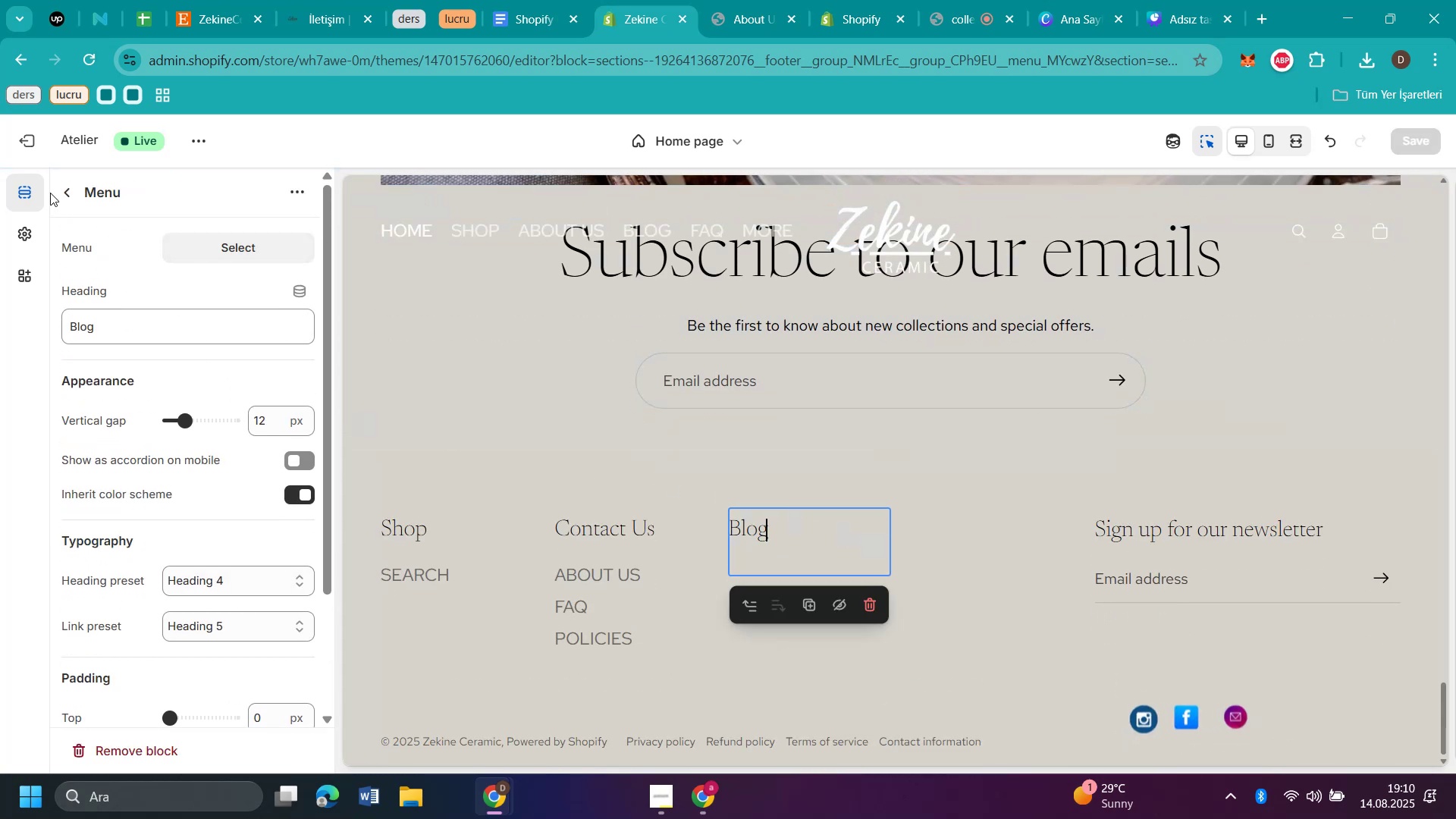 
left_click([63, 199])
 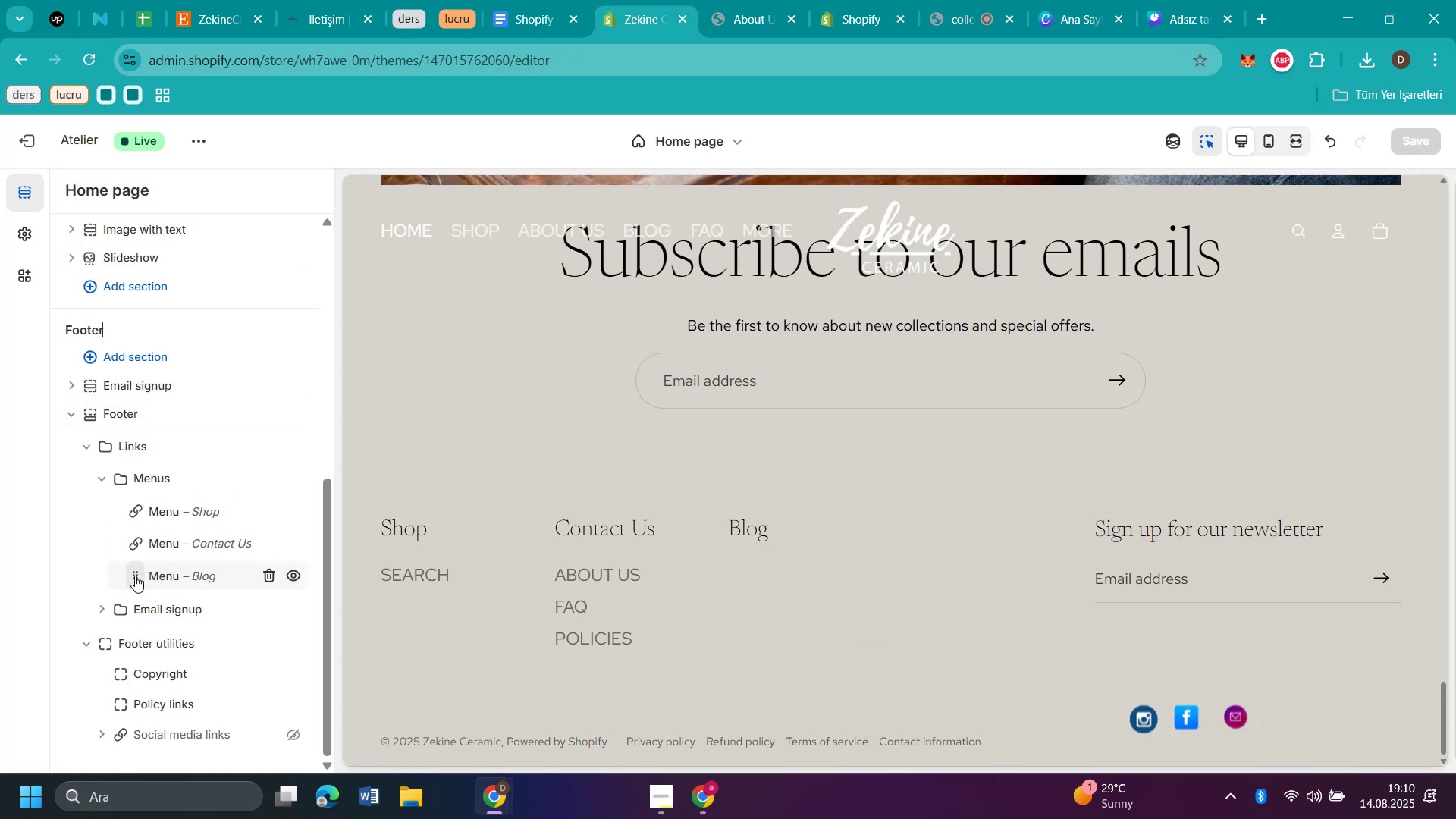 
left_click([742, 526])
 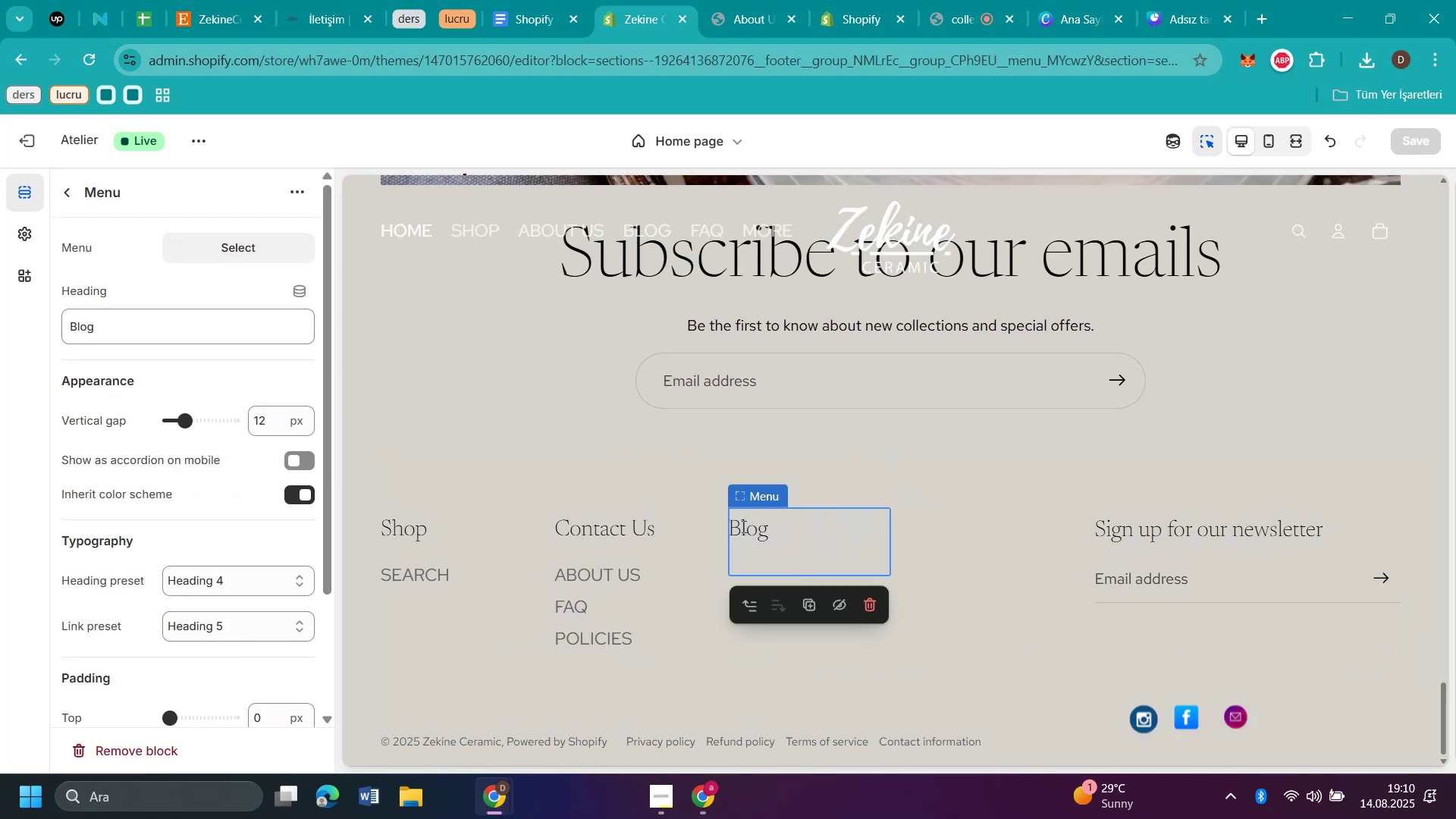 
left_click([810, 538])
 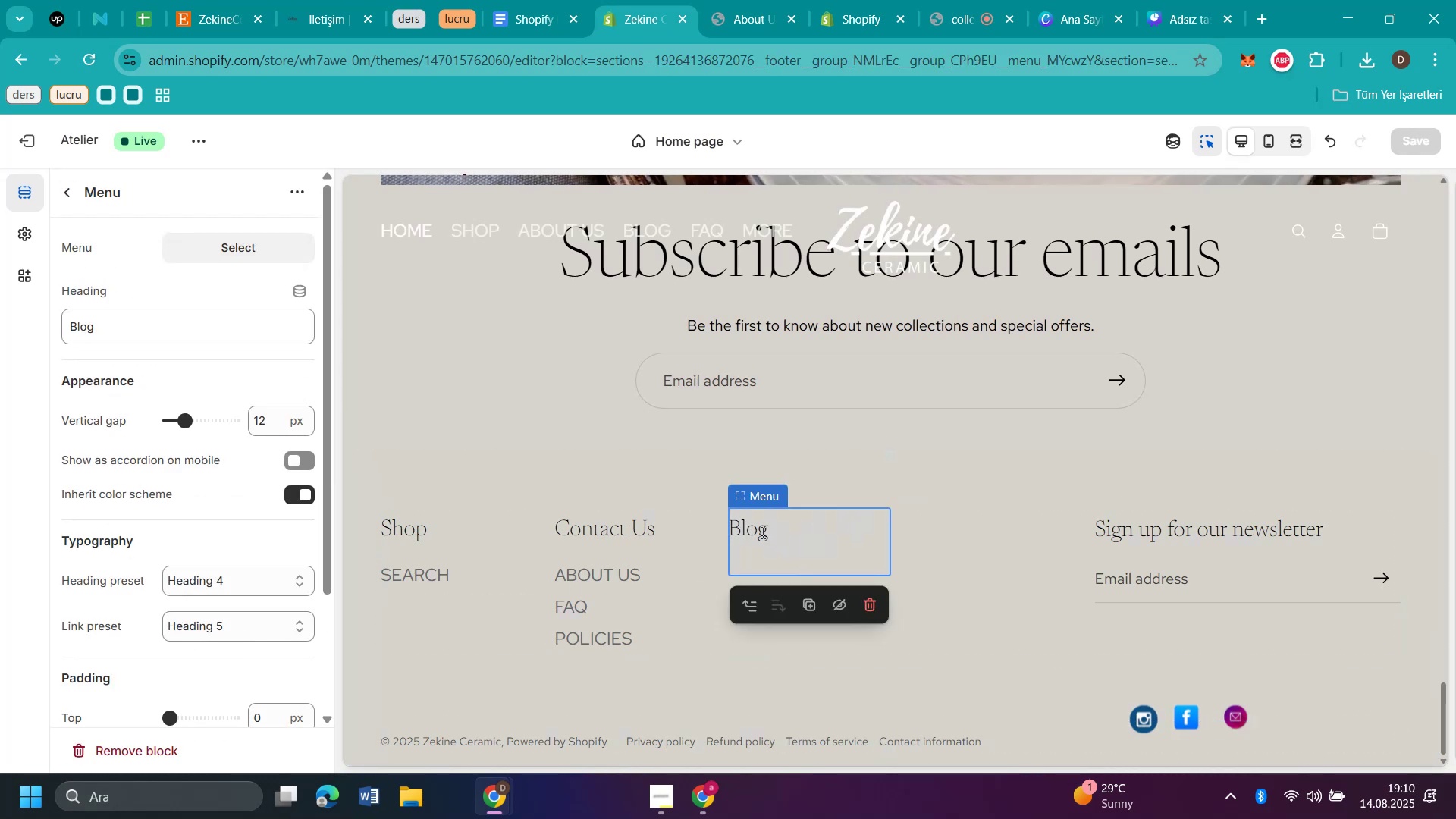 
left_click([745, 531])
 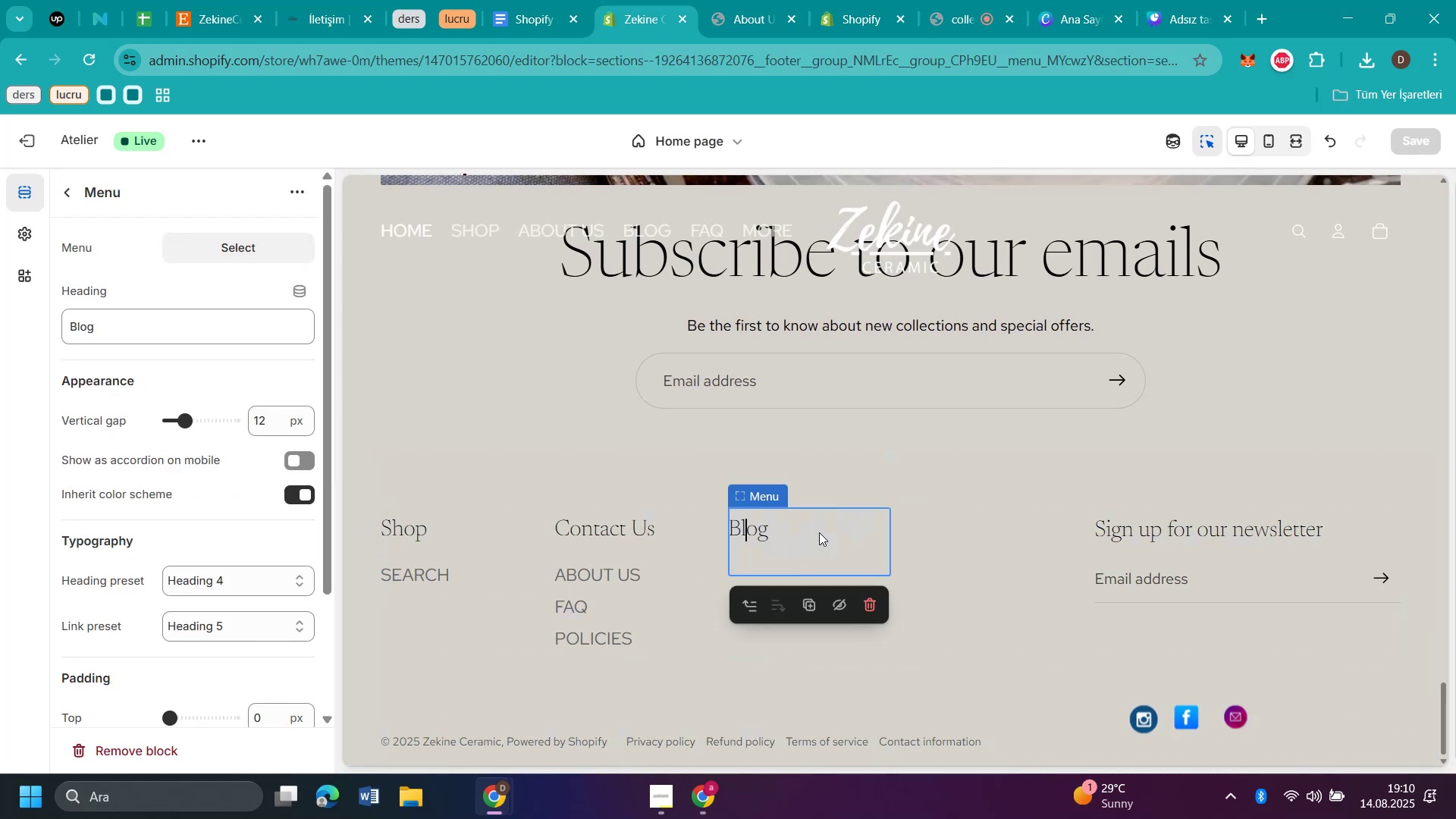 
left_click([823, 532])
 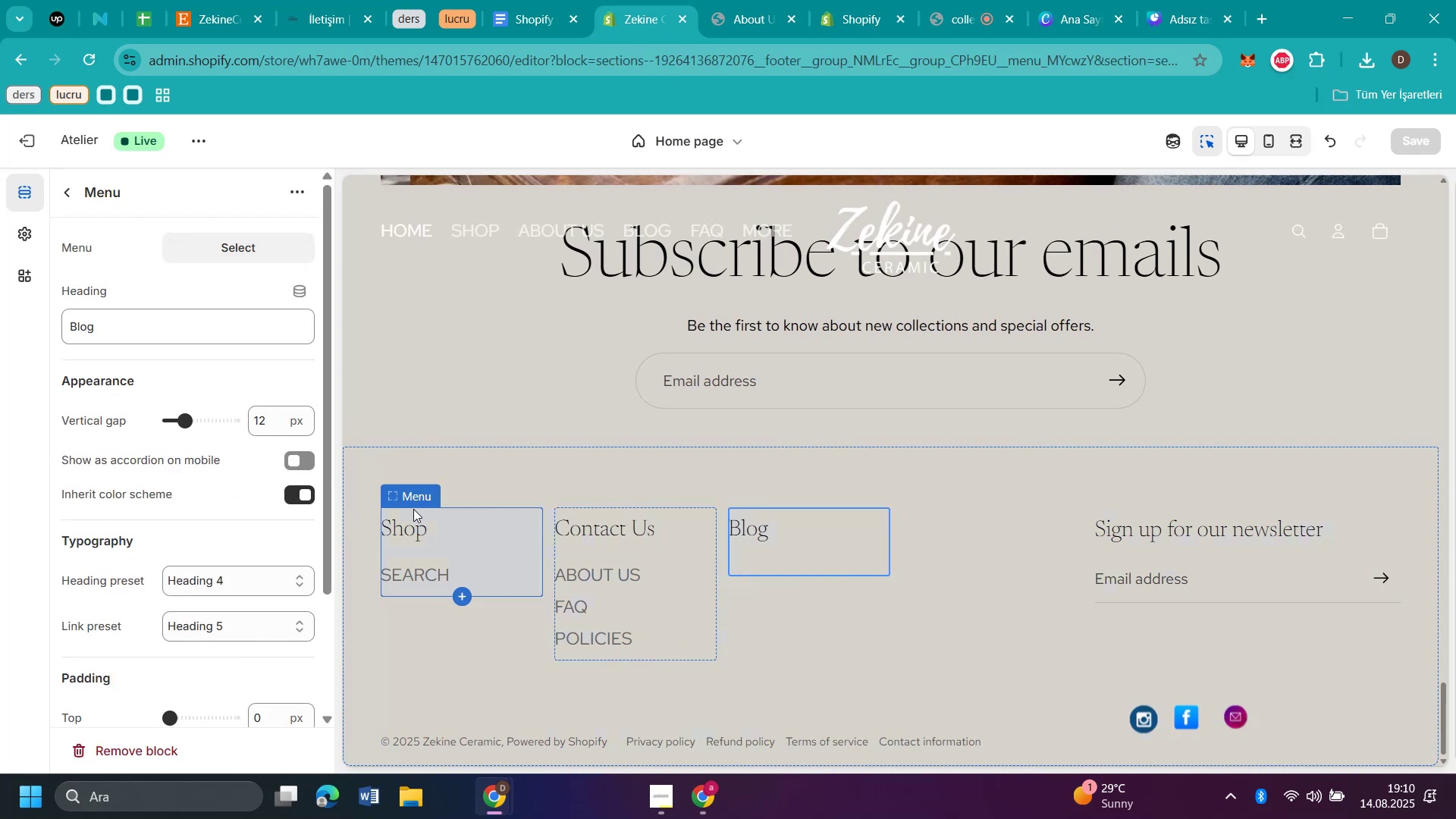 
left_click([413, 517])
 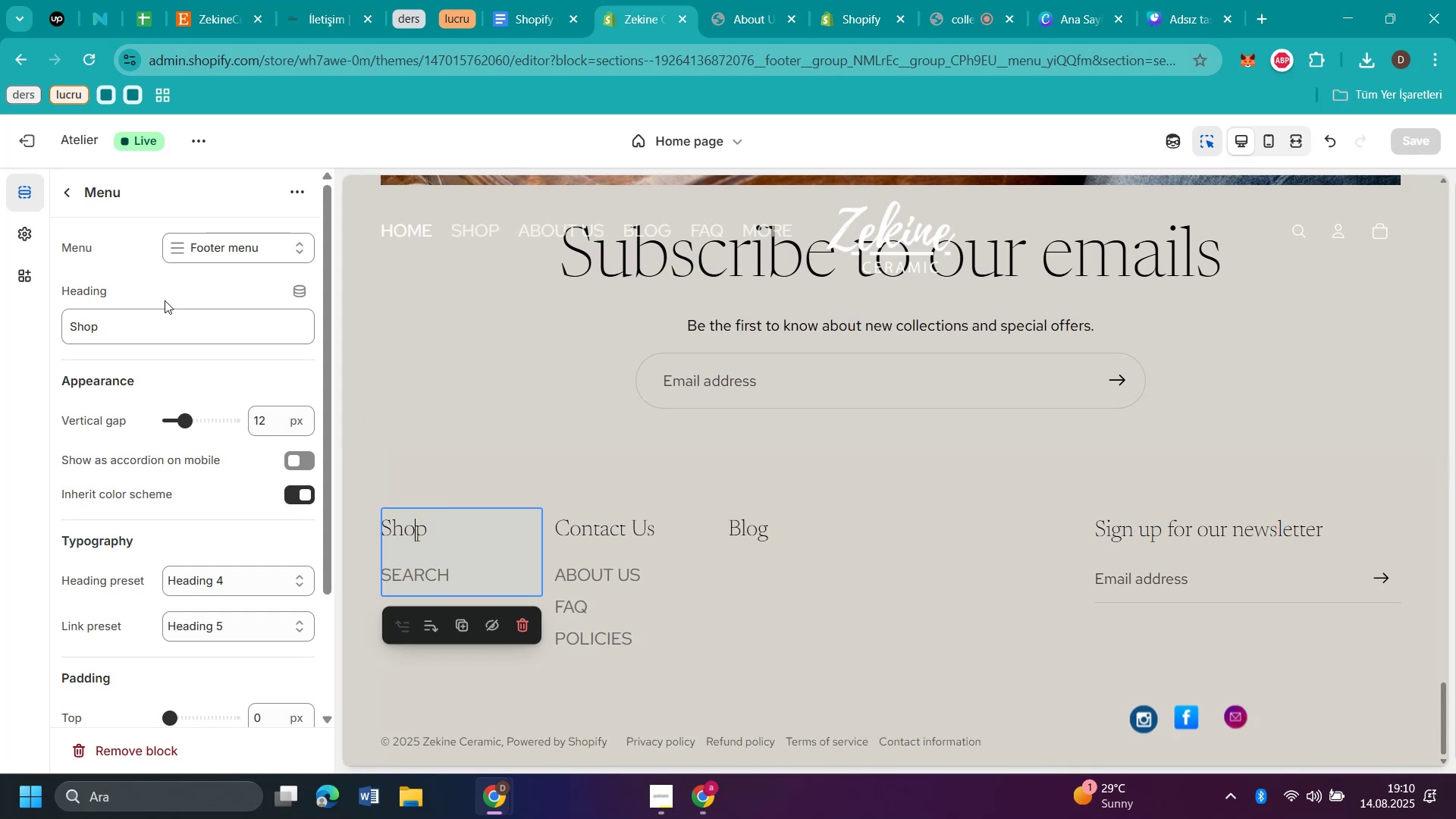 
left_click([187, 256])
 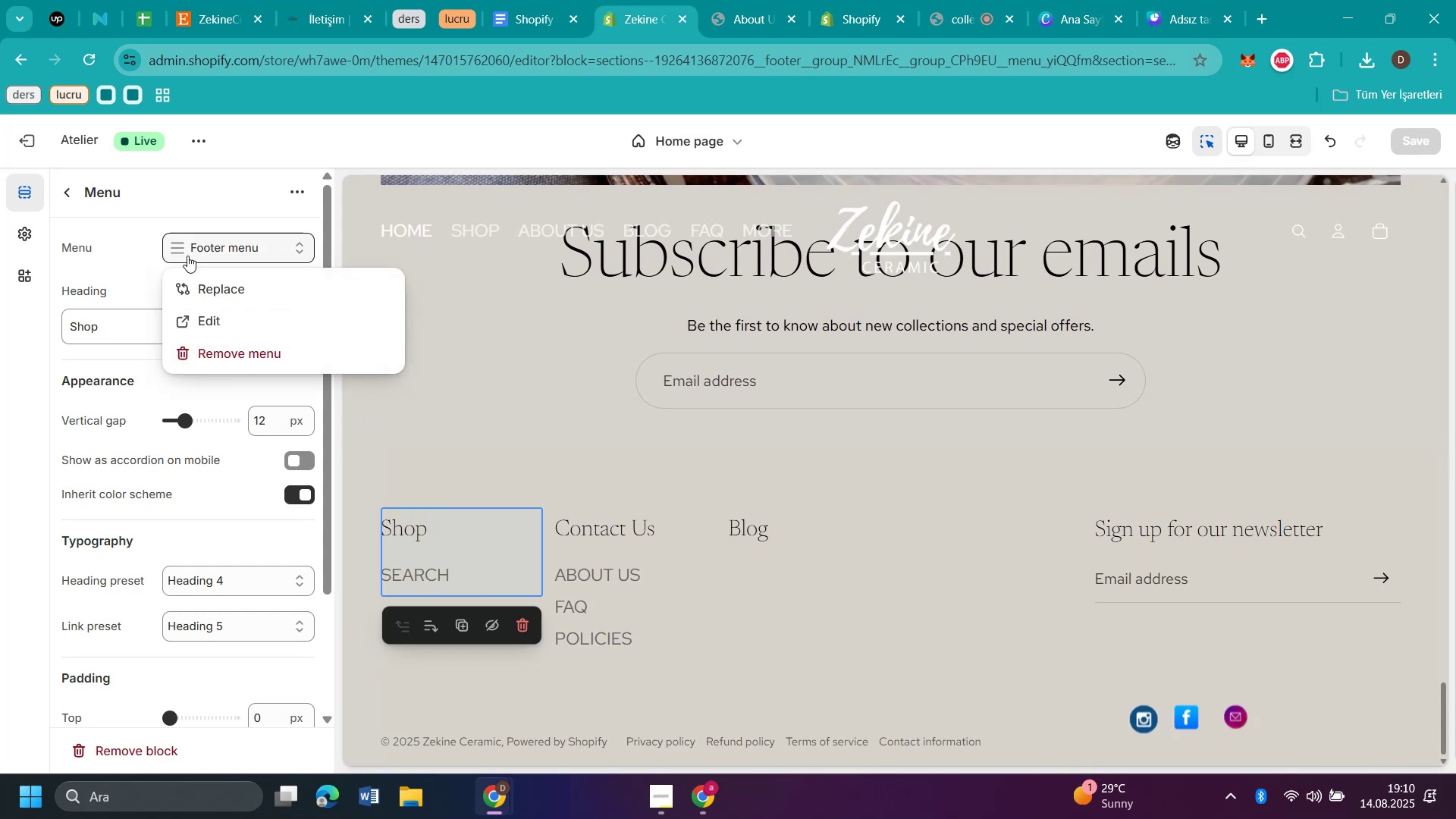 
left_click([187, 256])
 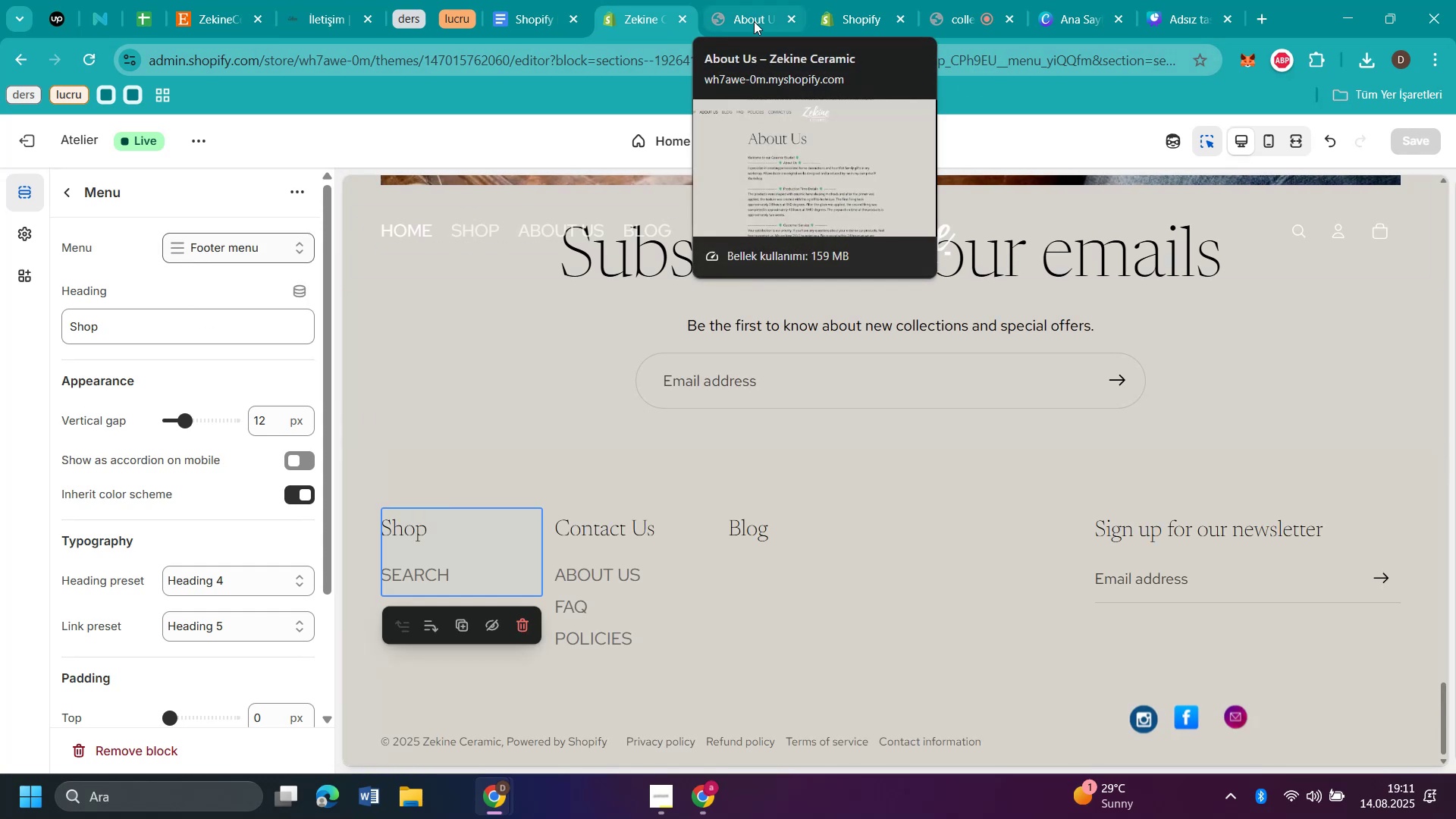 
wait(6.75)
 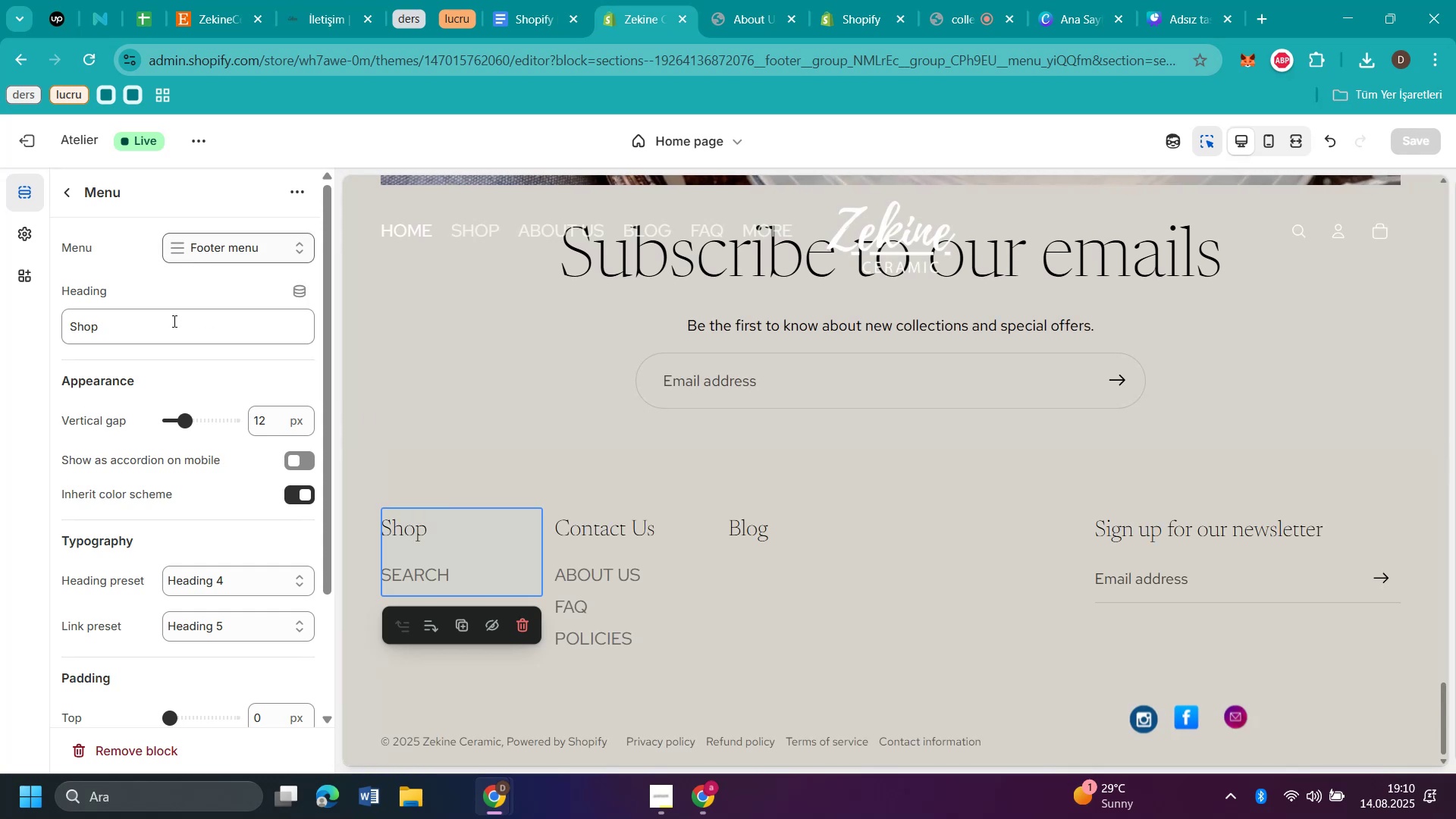 
left_click([754, 21])
 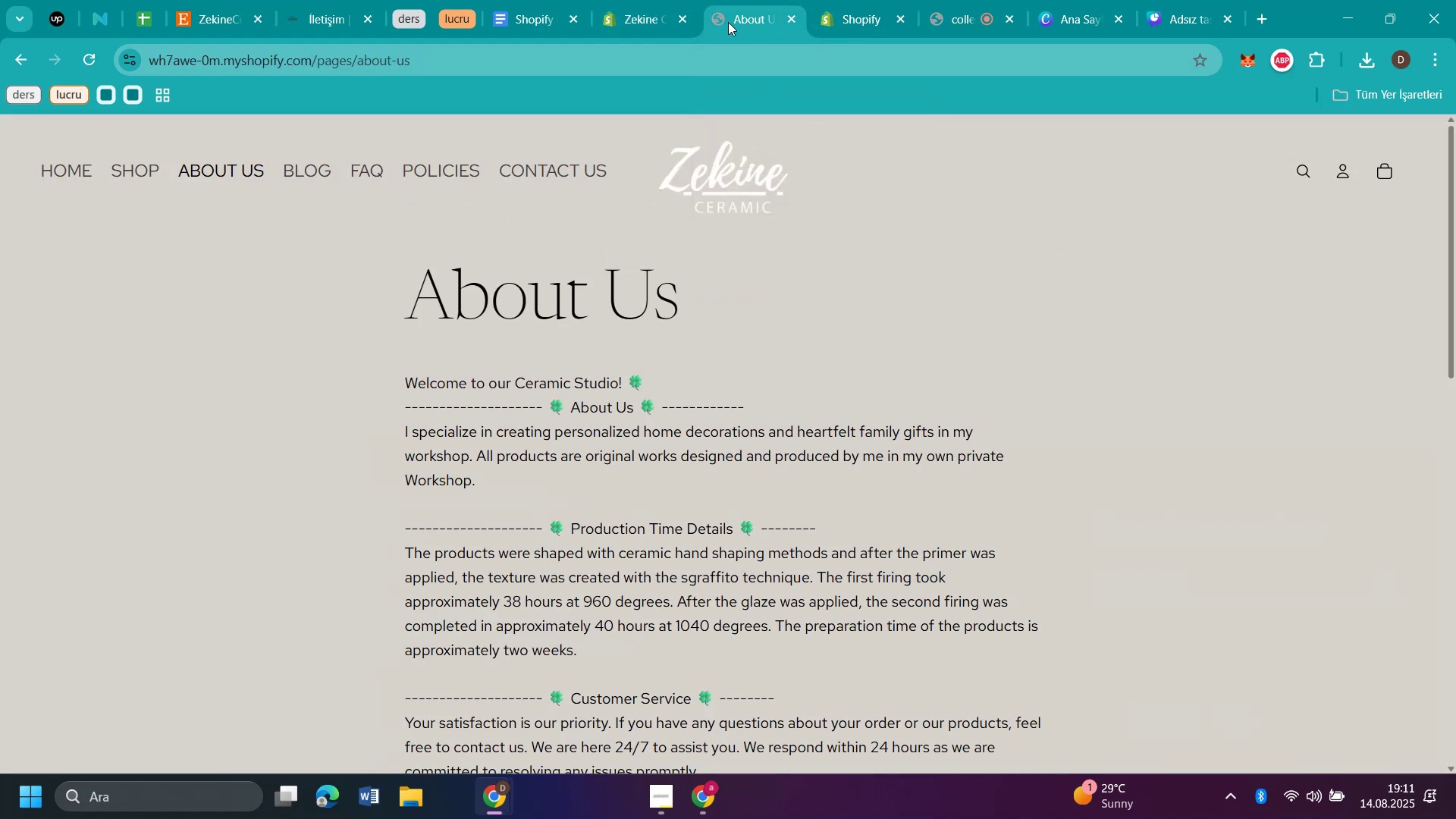 
left_click([642, 24])
 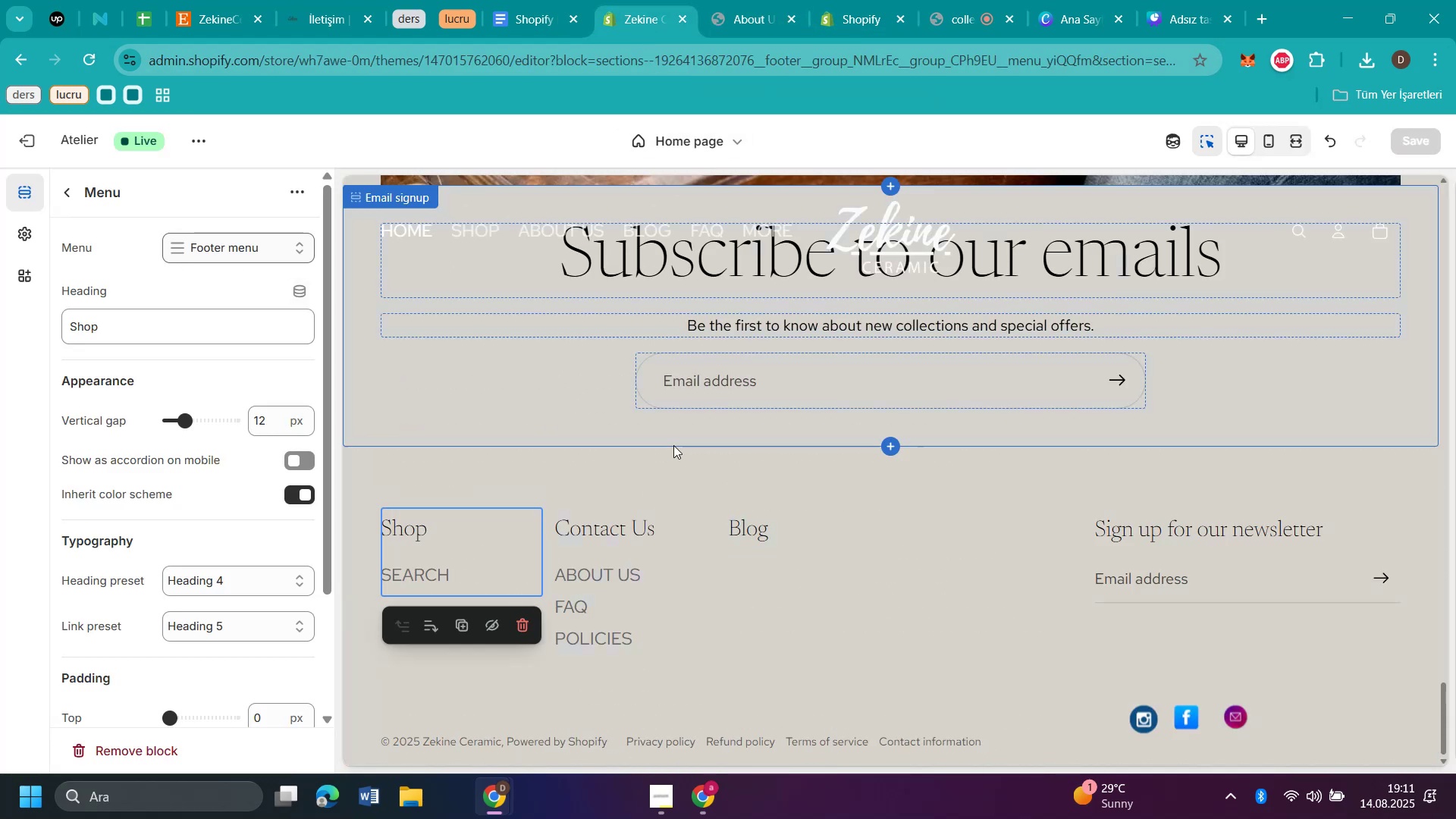 
left_click([732, 518])
 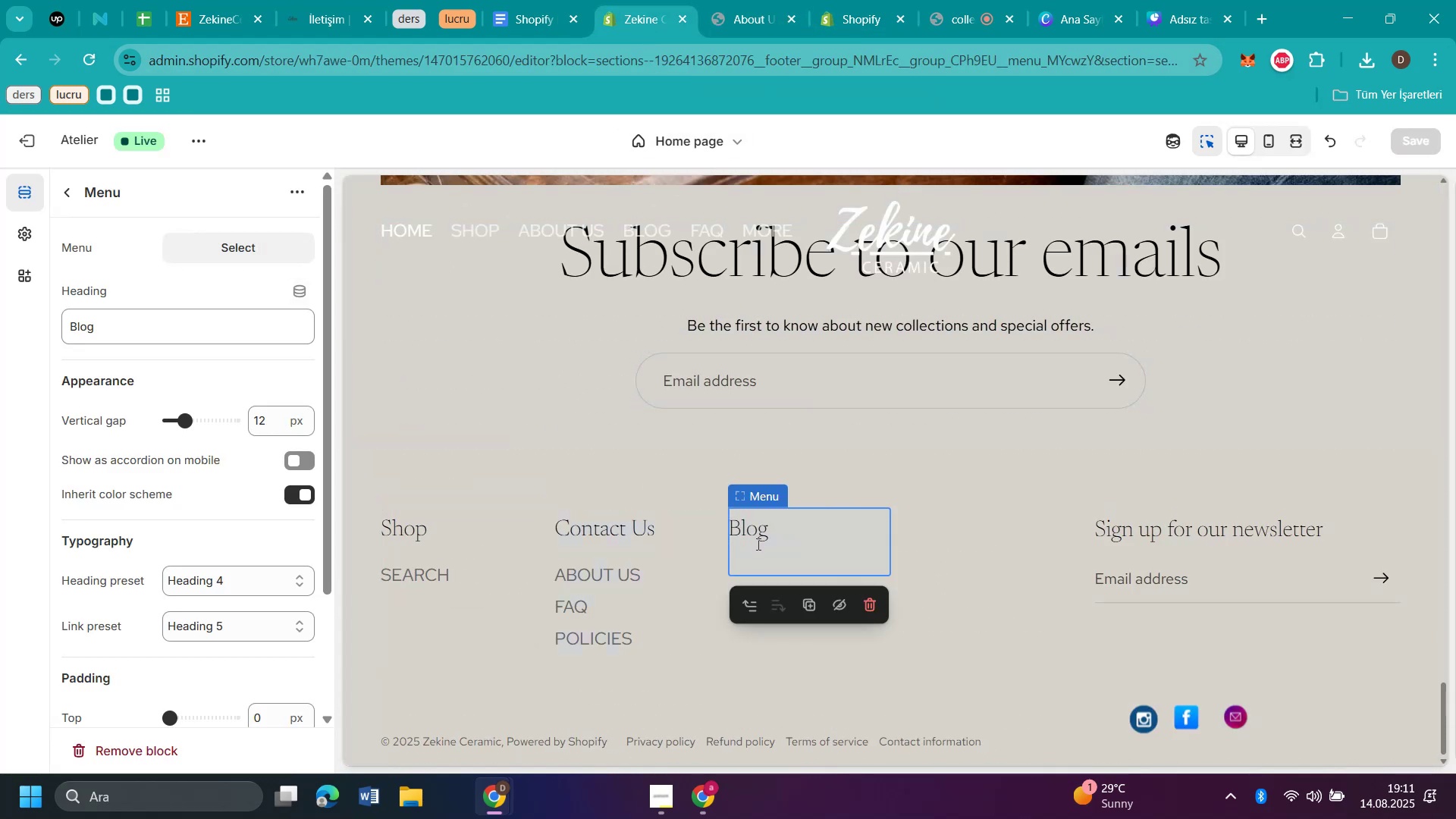 
left_click([757, 544])
 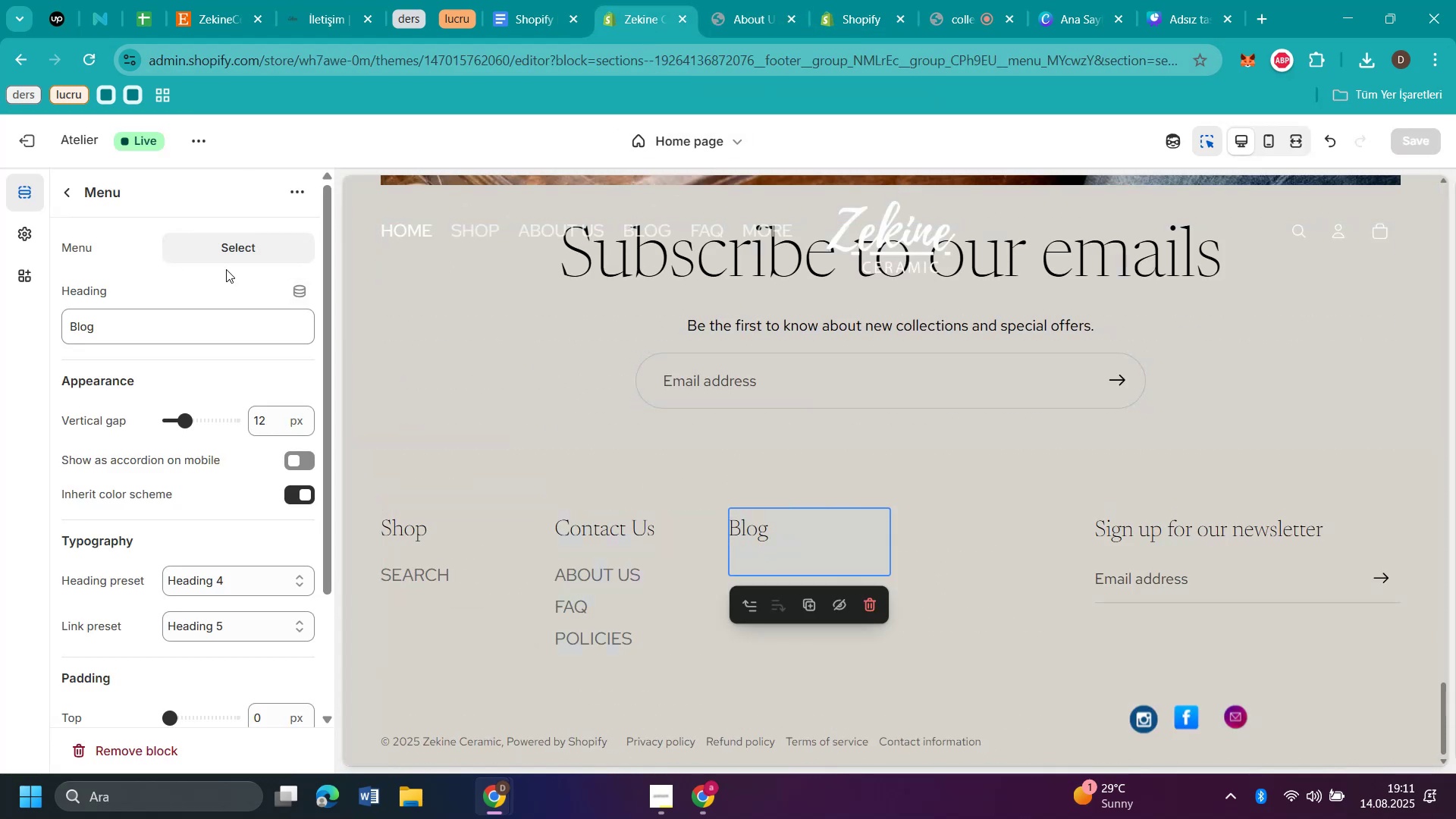 
left_click([232, 237])
 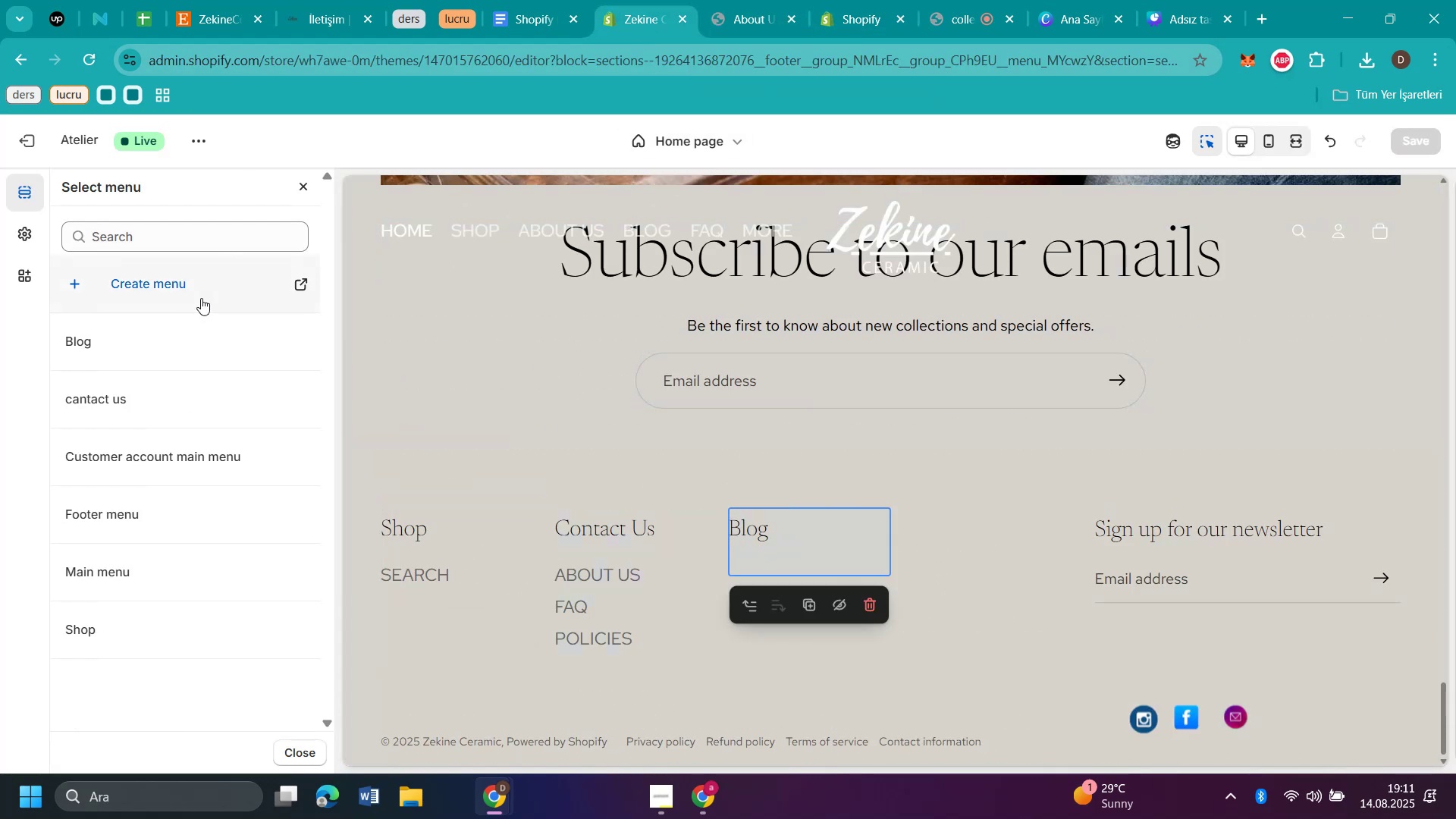 
left_click([187, 279])
 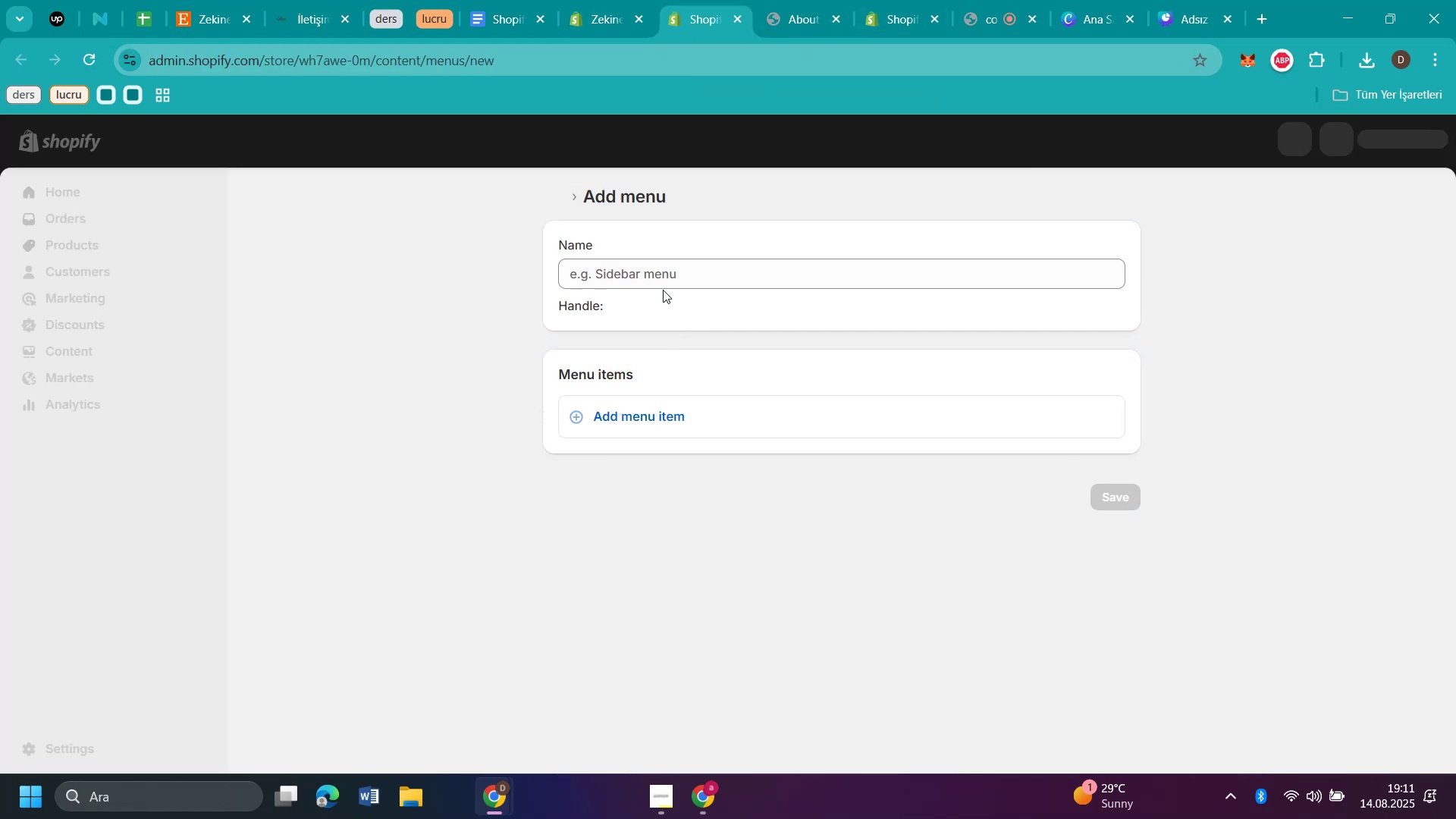 
left_click([647, 281])
 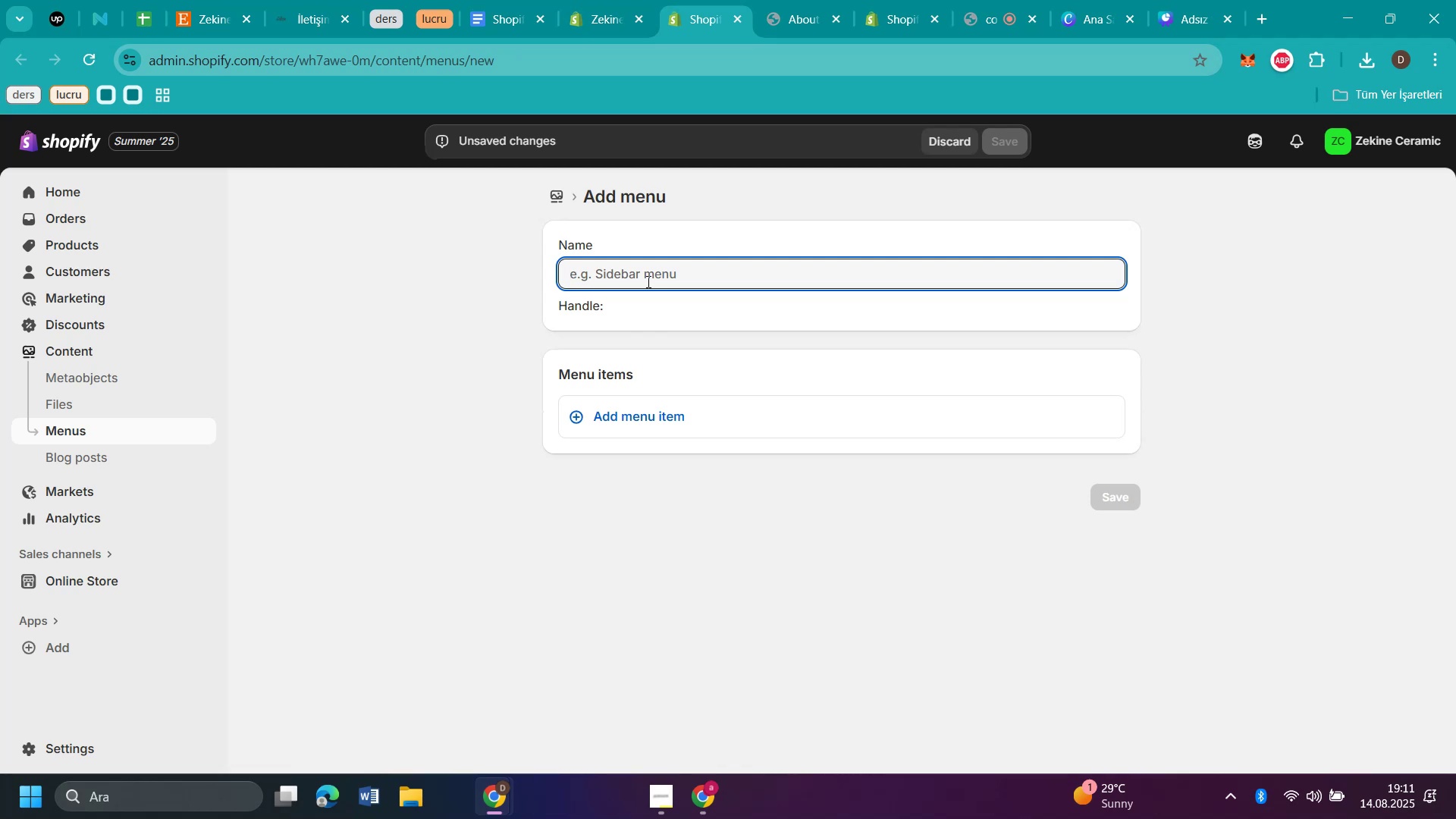 
type(blog)
 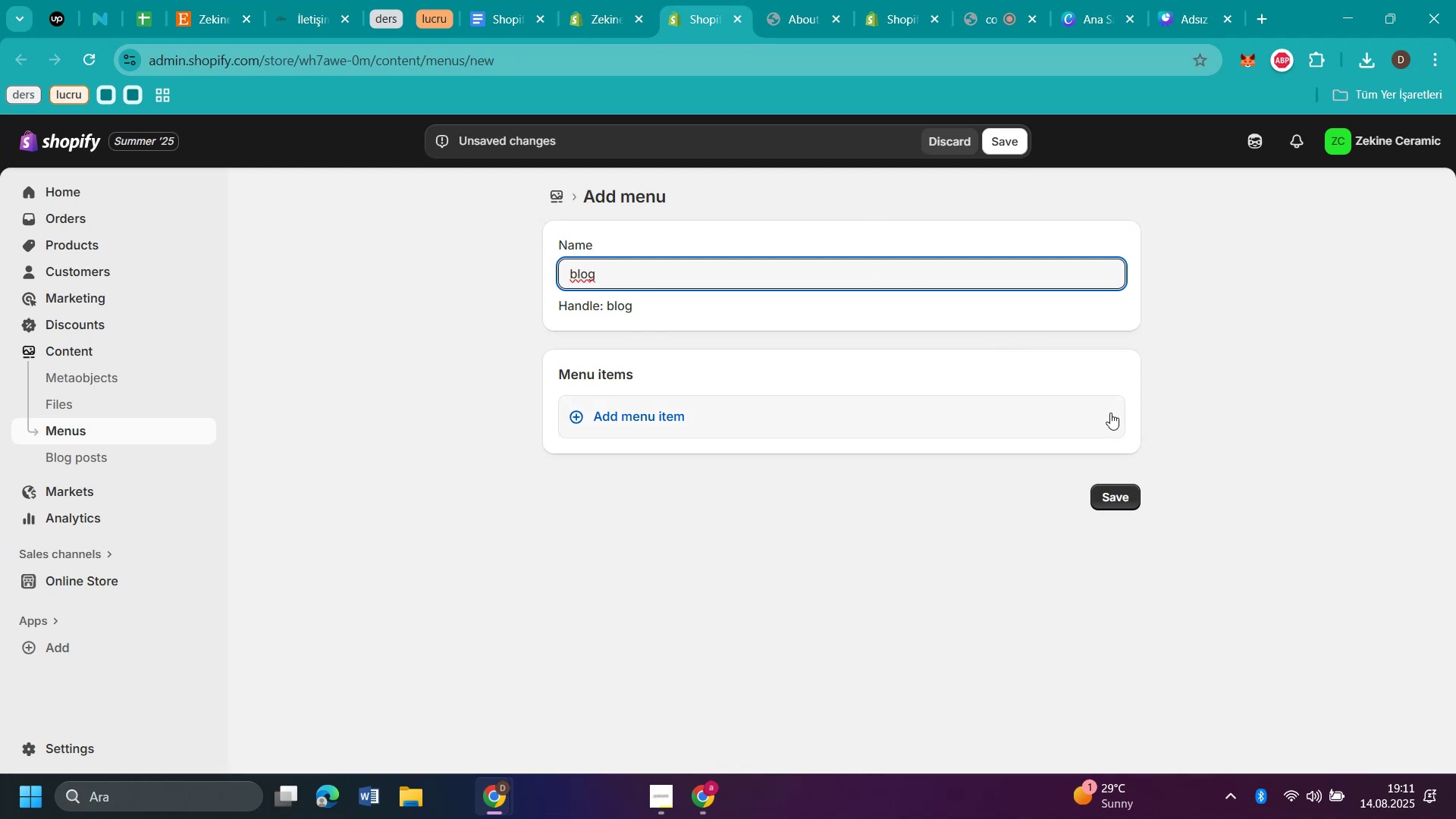 
left_click([623, 420])
 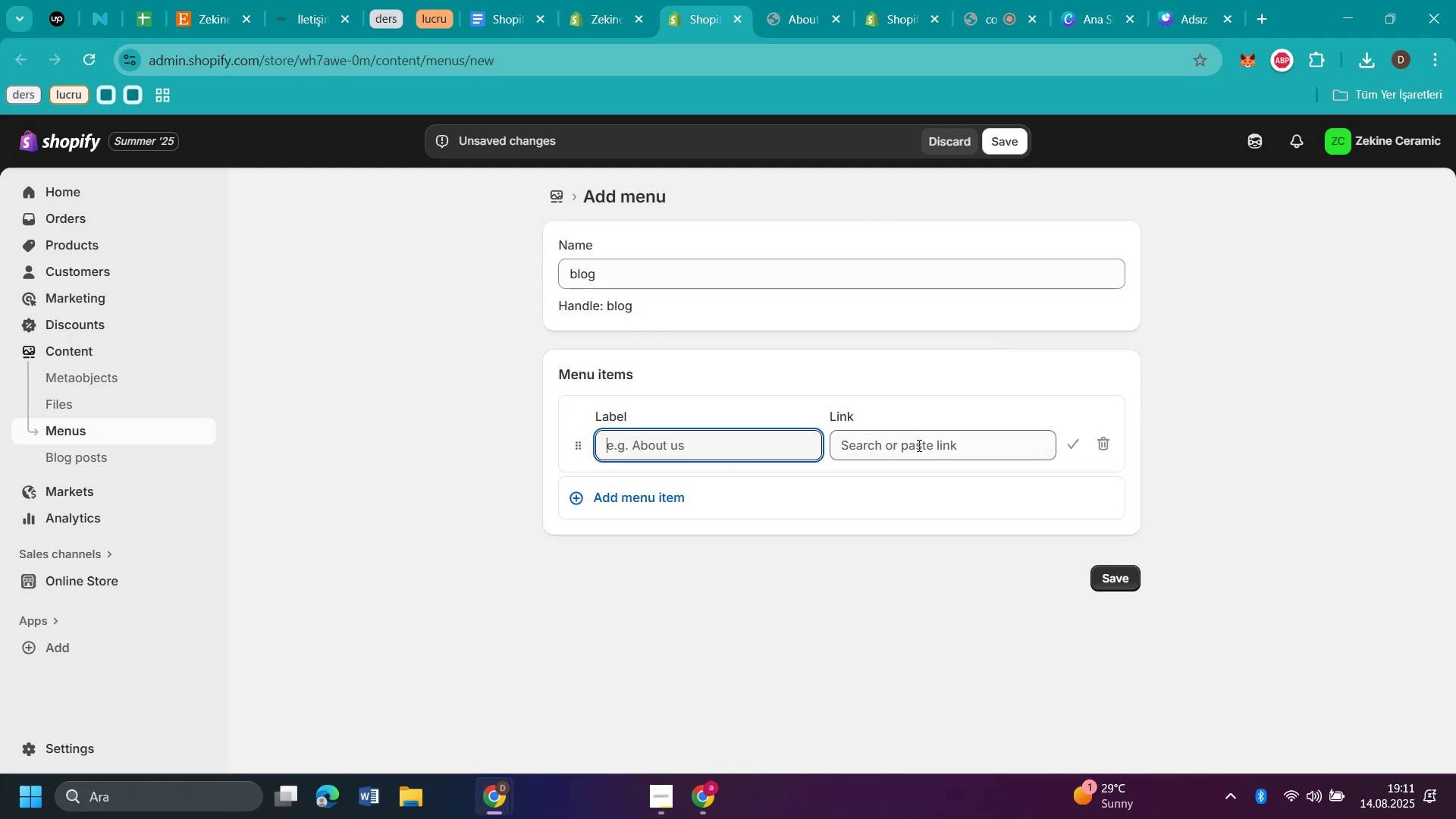 
left_click([912, 440])
 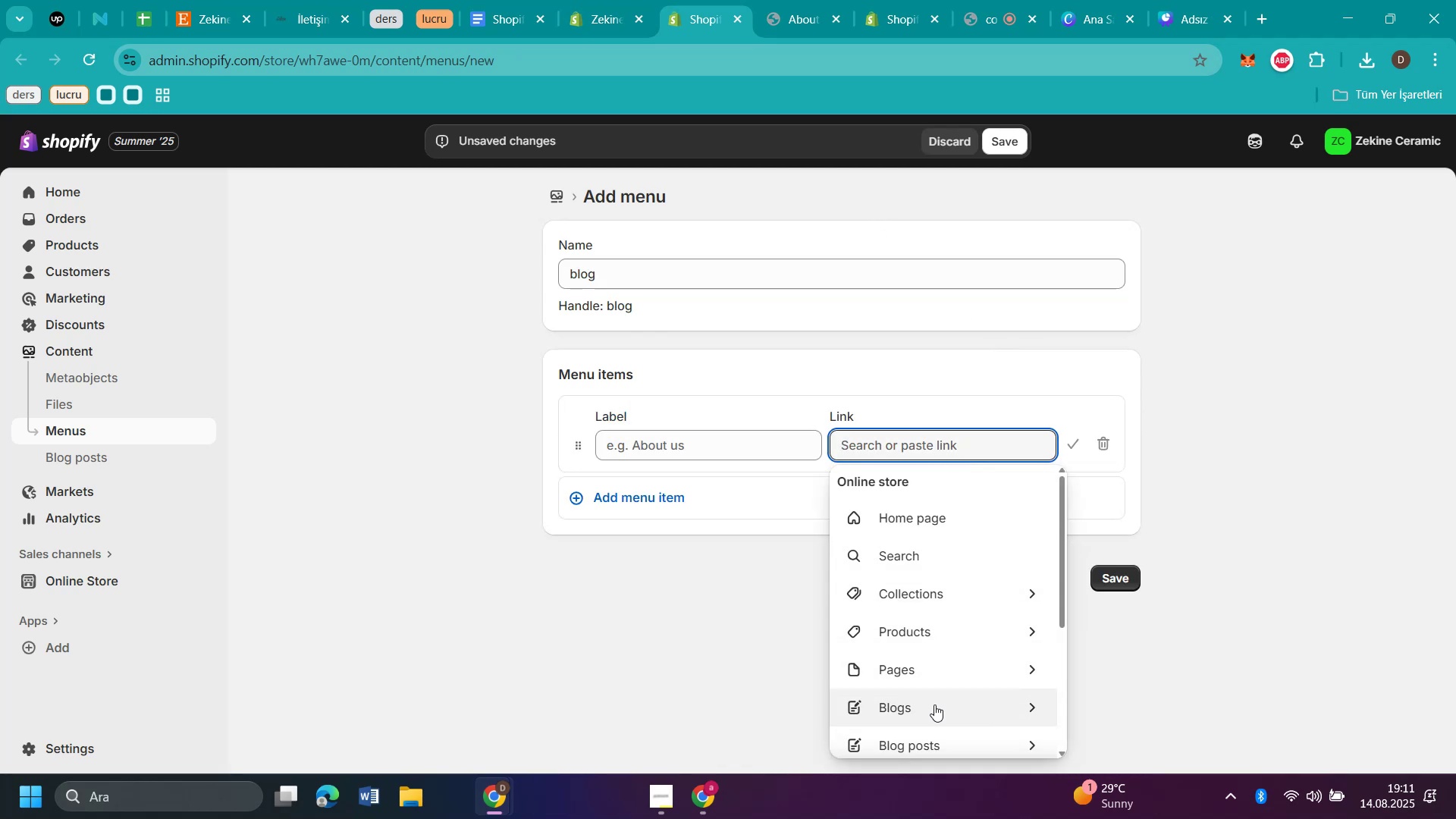 
left_click([935, 708])
 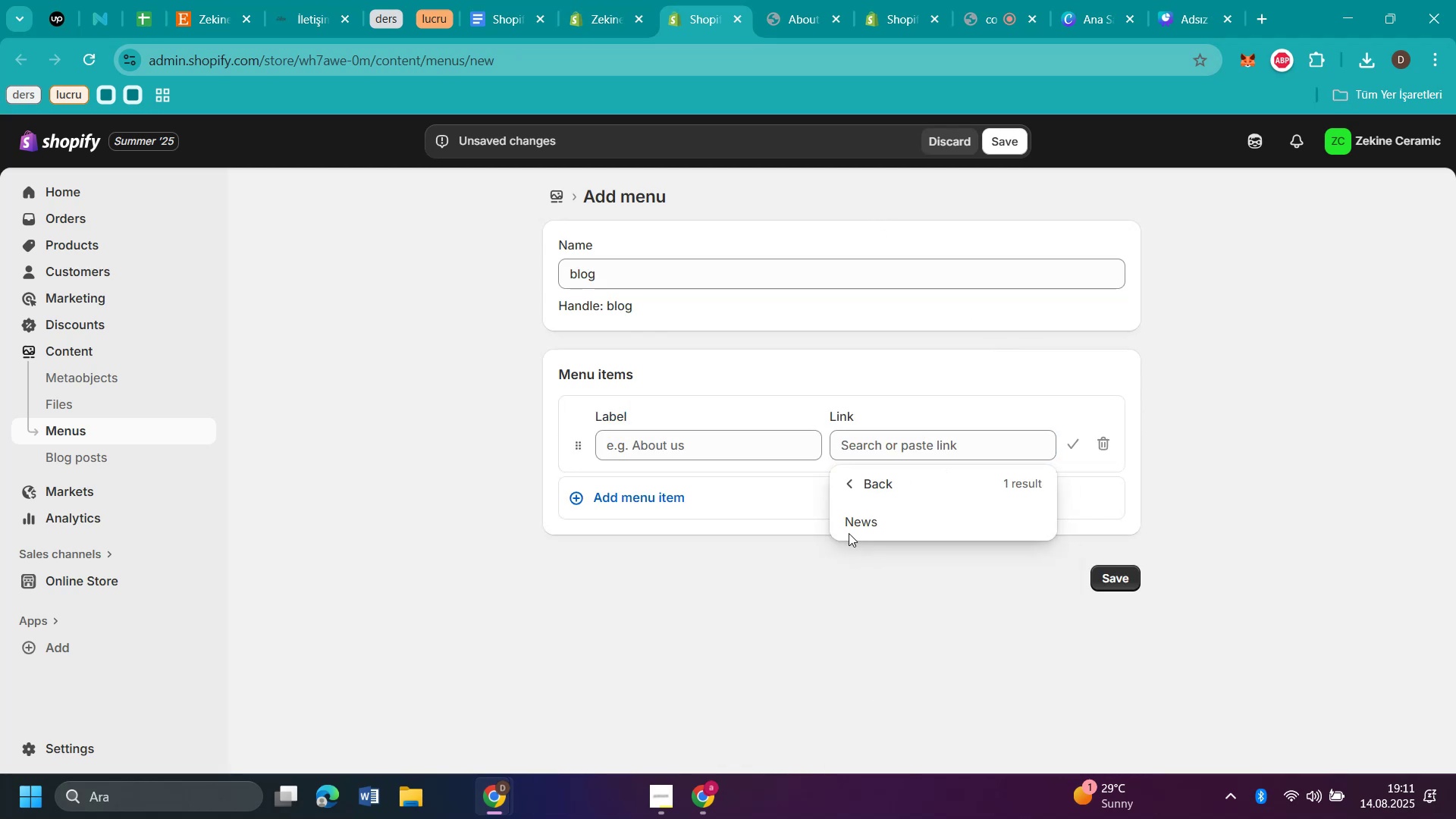 
left_click([848, 513])
 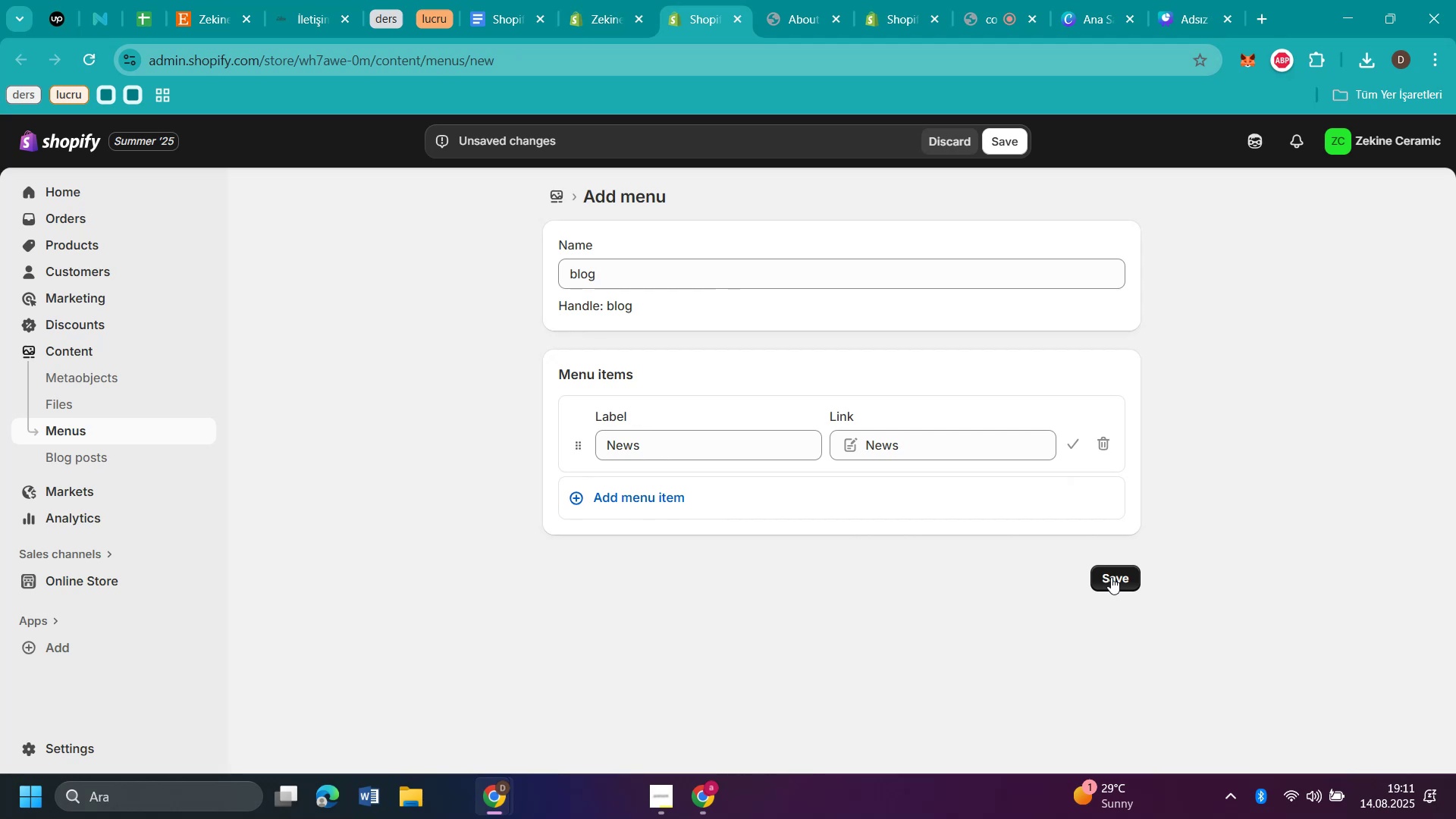 
left_click([1111, 577])
 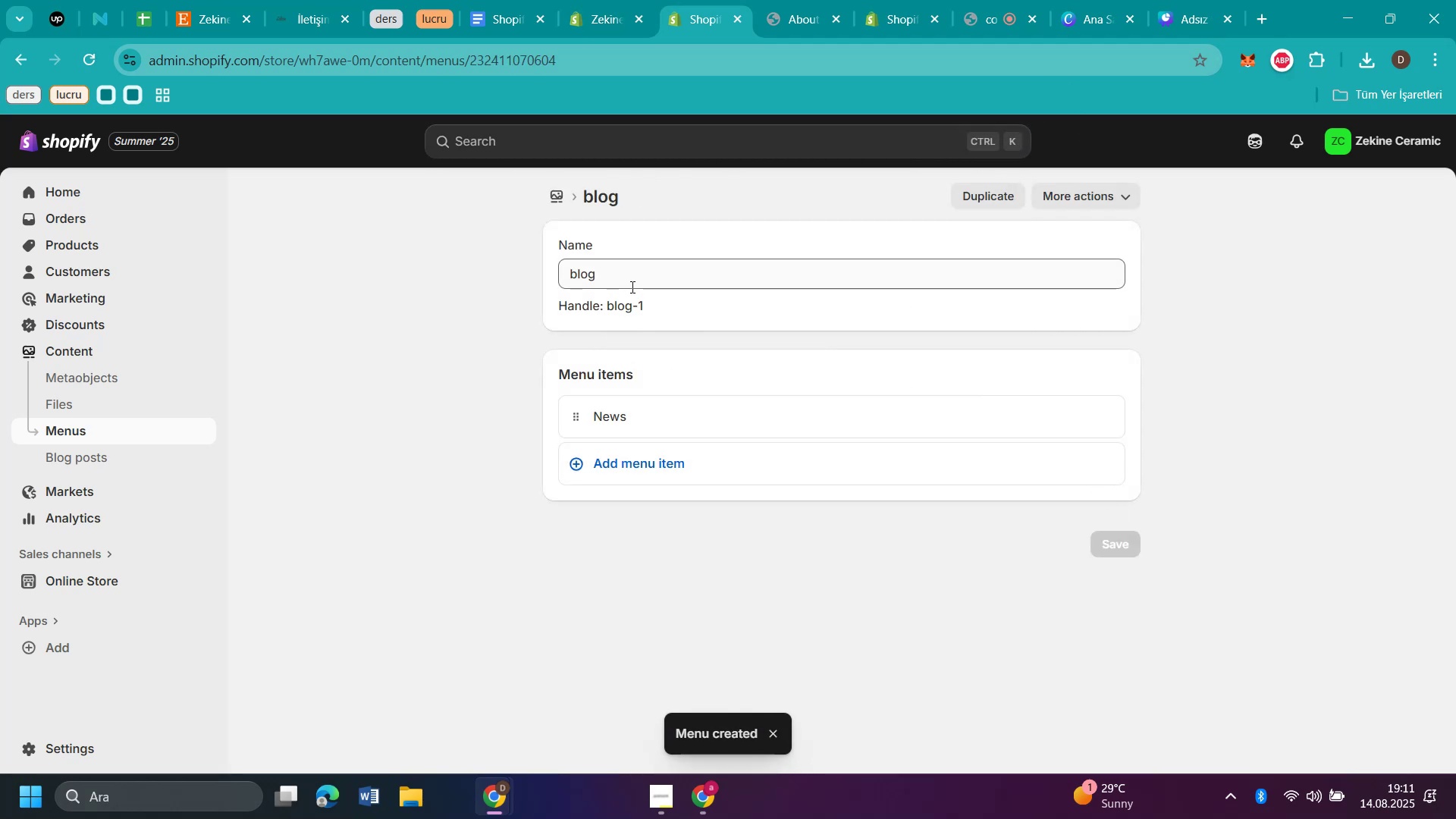 
wait(7.36)
 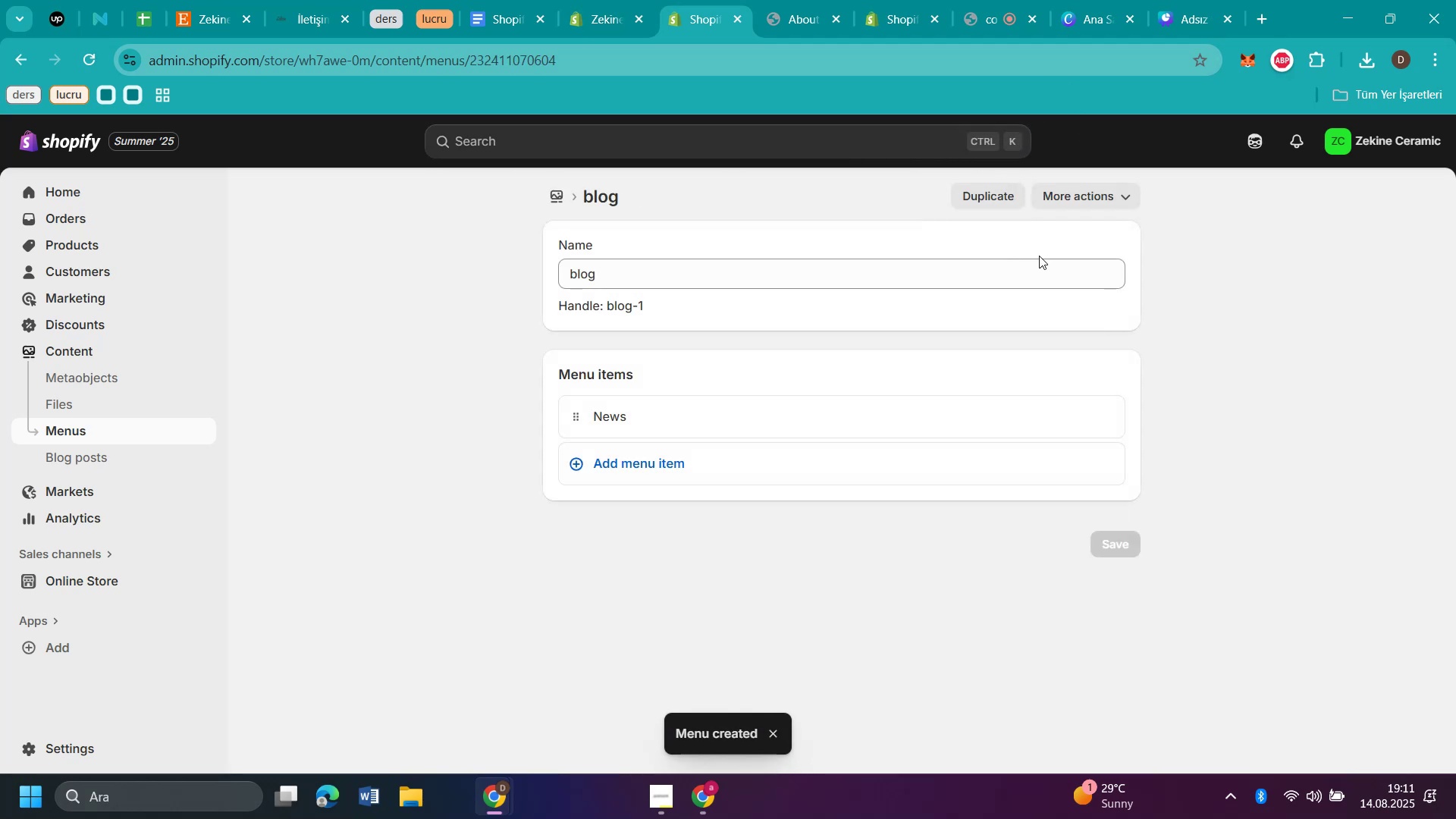 
left_click([608, 26])
 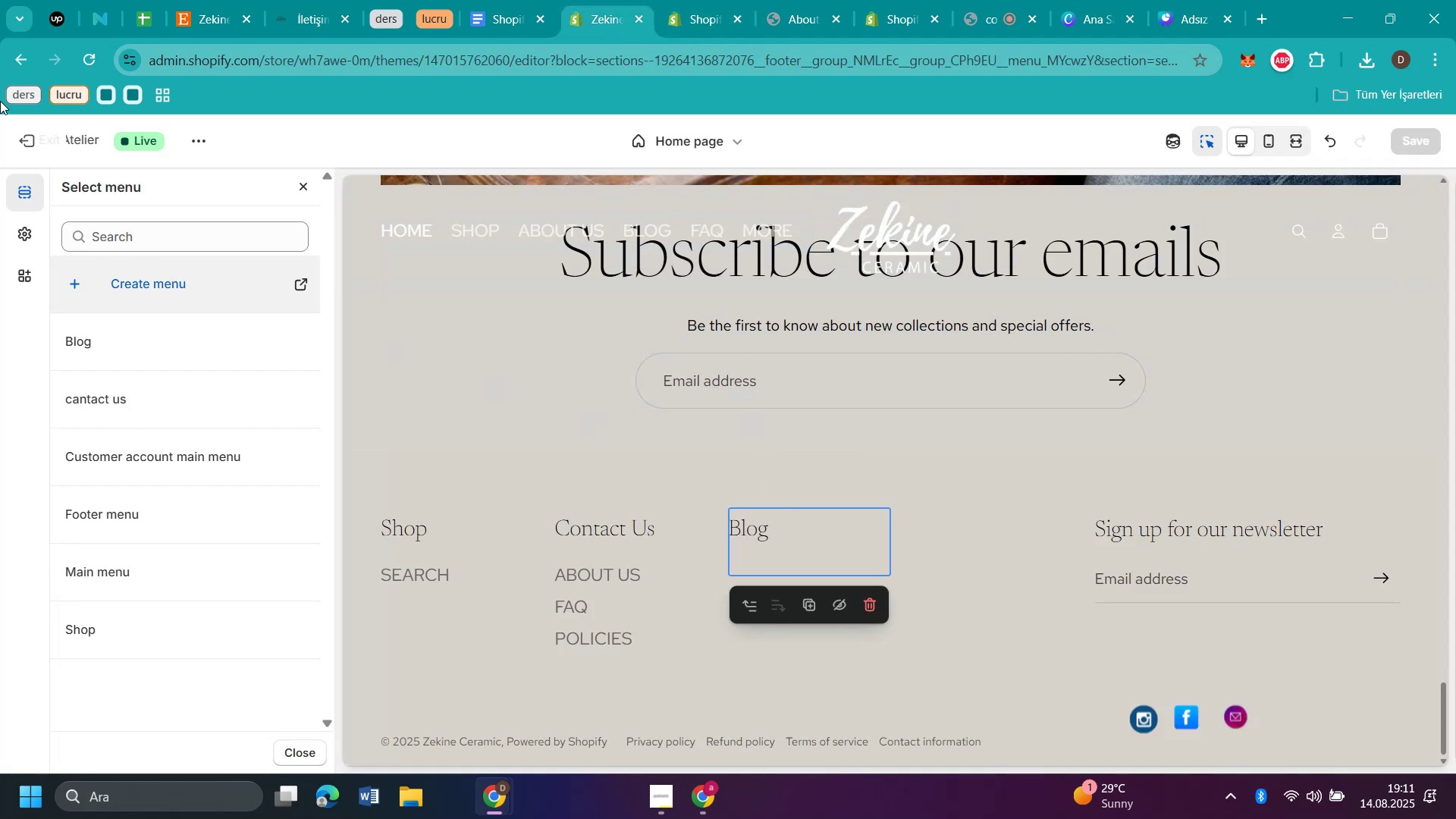 
left_click([9, 146])
 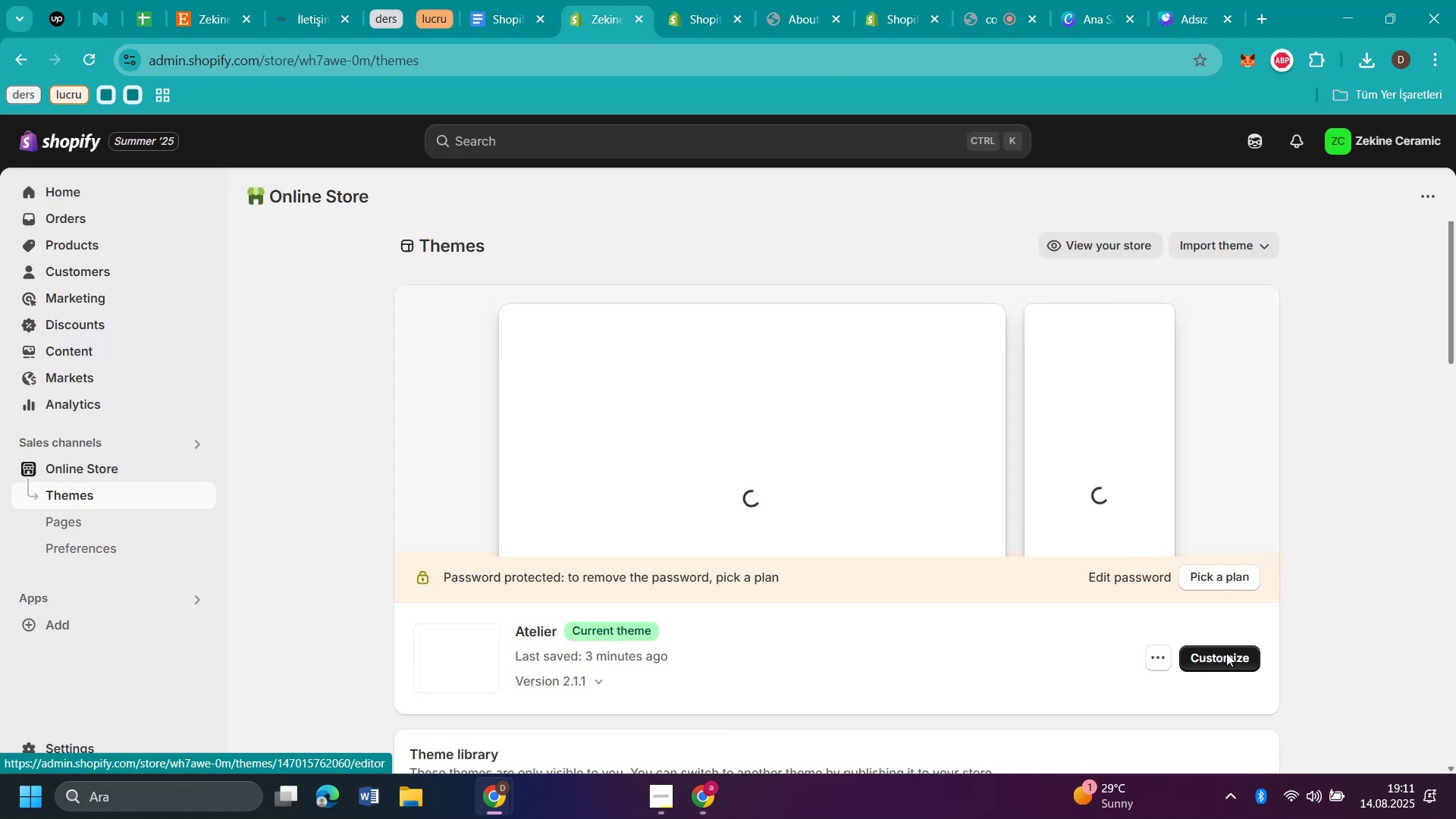 
left_click([1226, 653])
 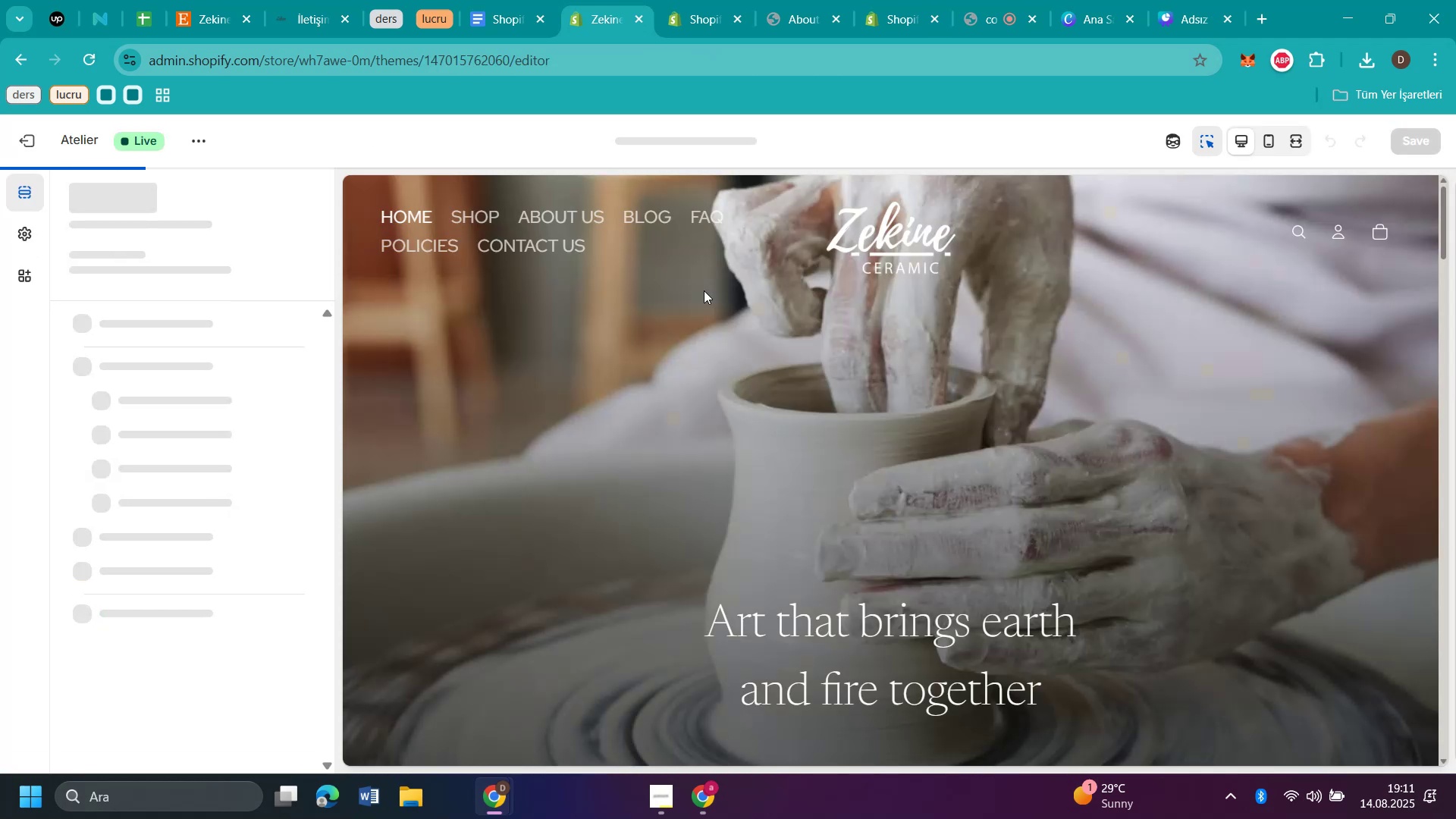 
scroll: coordinate [701, 311], scroll_direction: down, amount: 55.0
 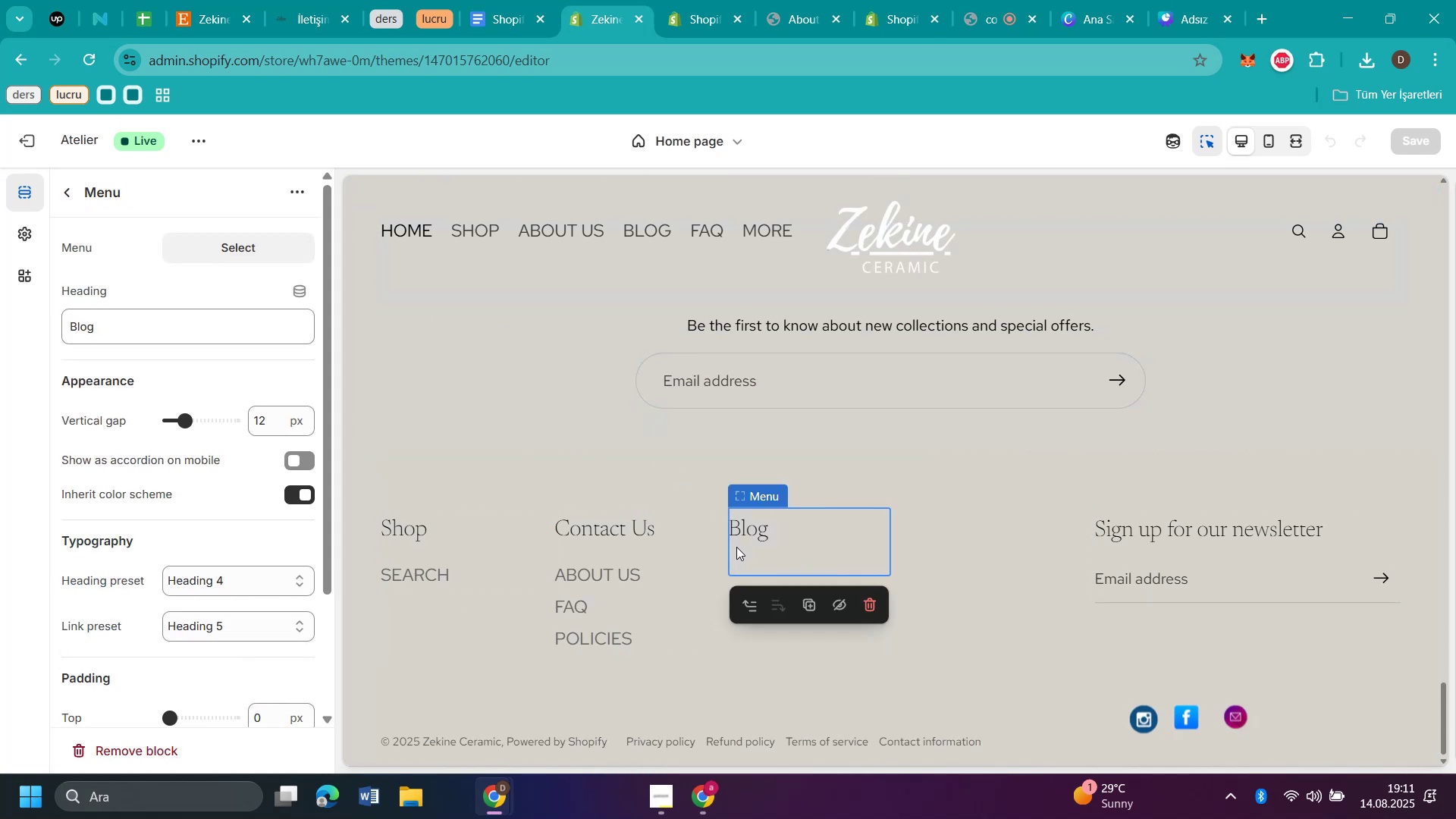 
left_click([736, 547])
 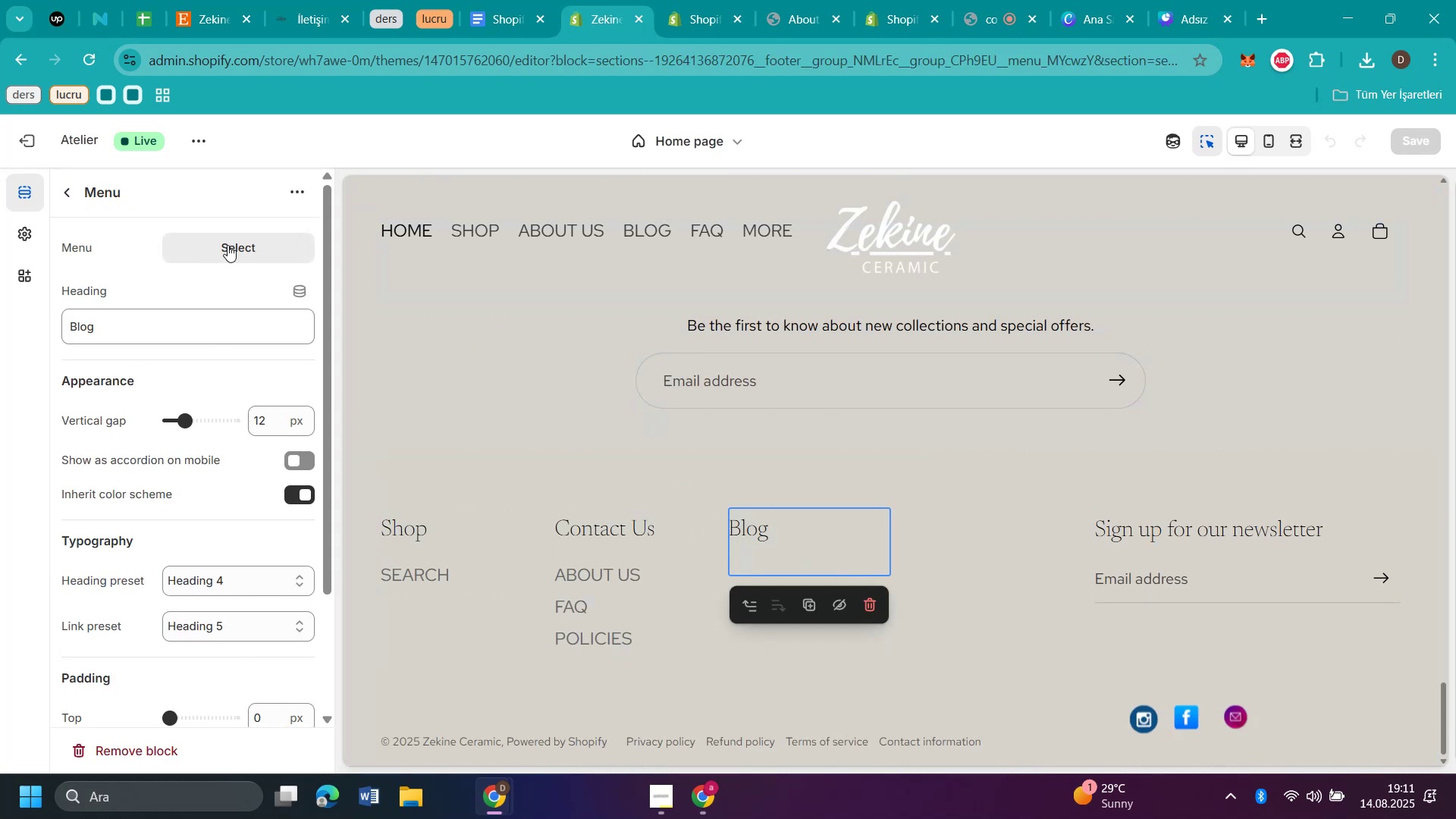 
left_click([228, 242])
 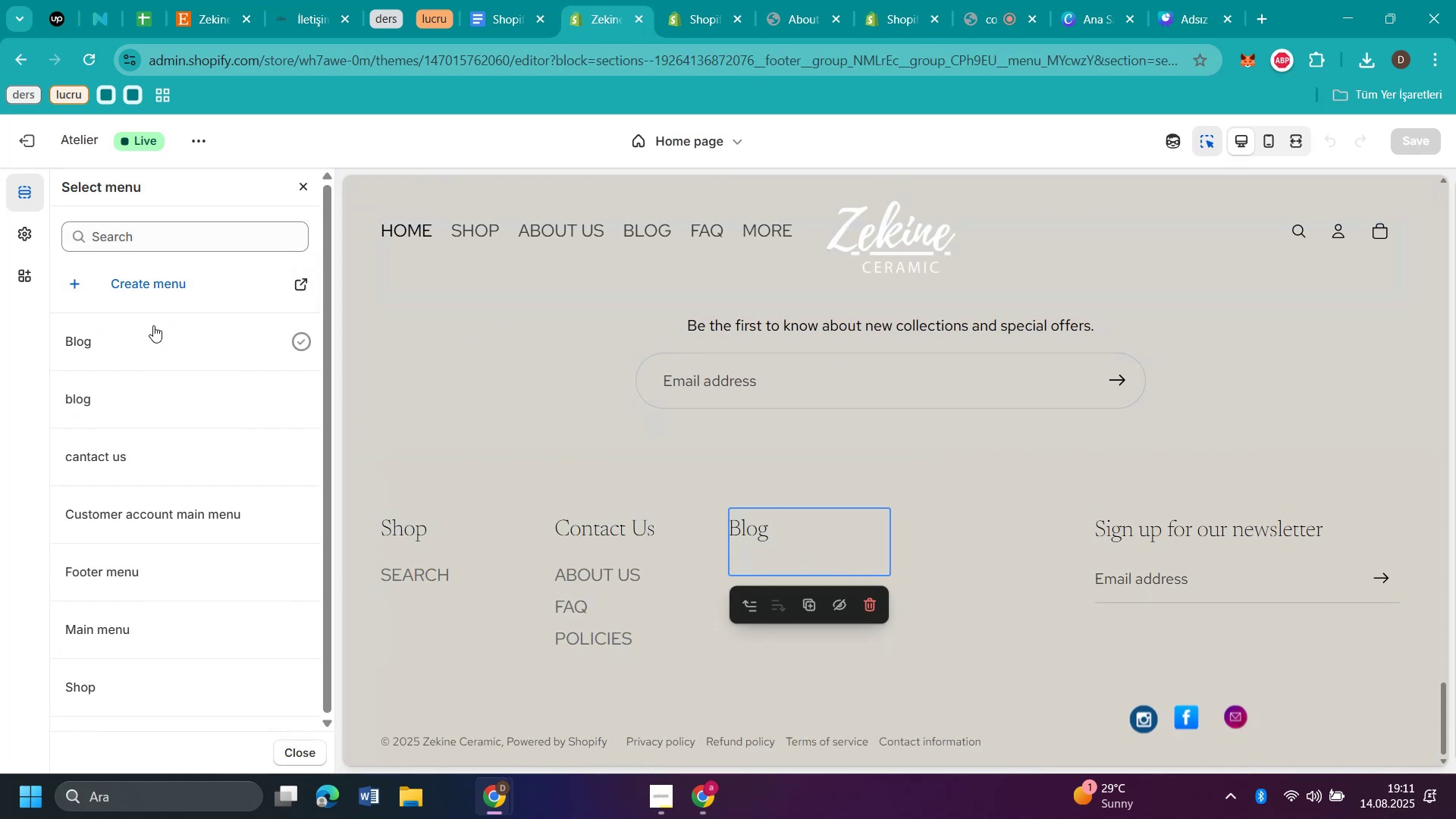 
left_click([152, 325])
 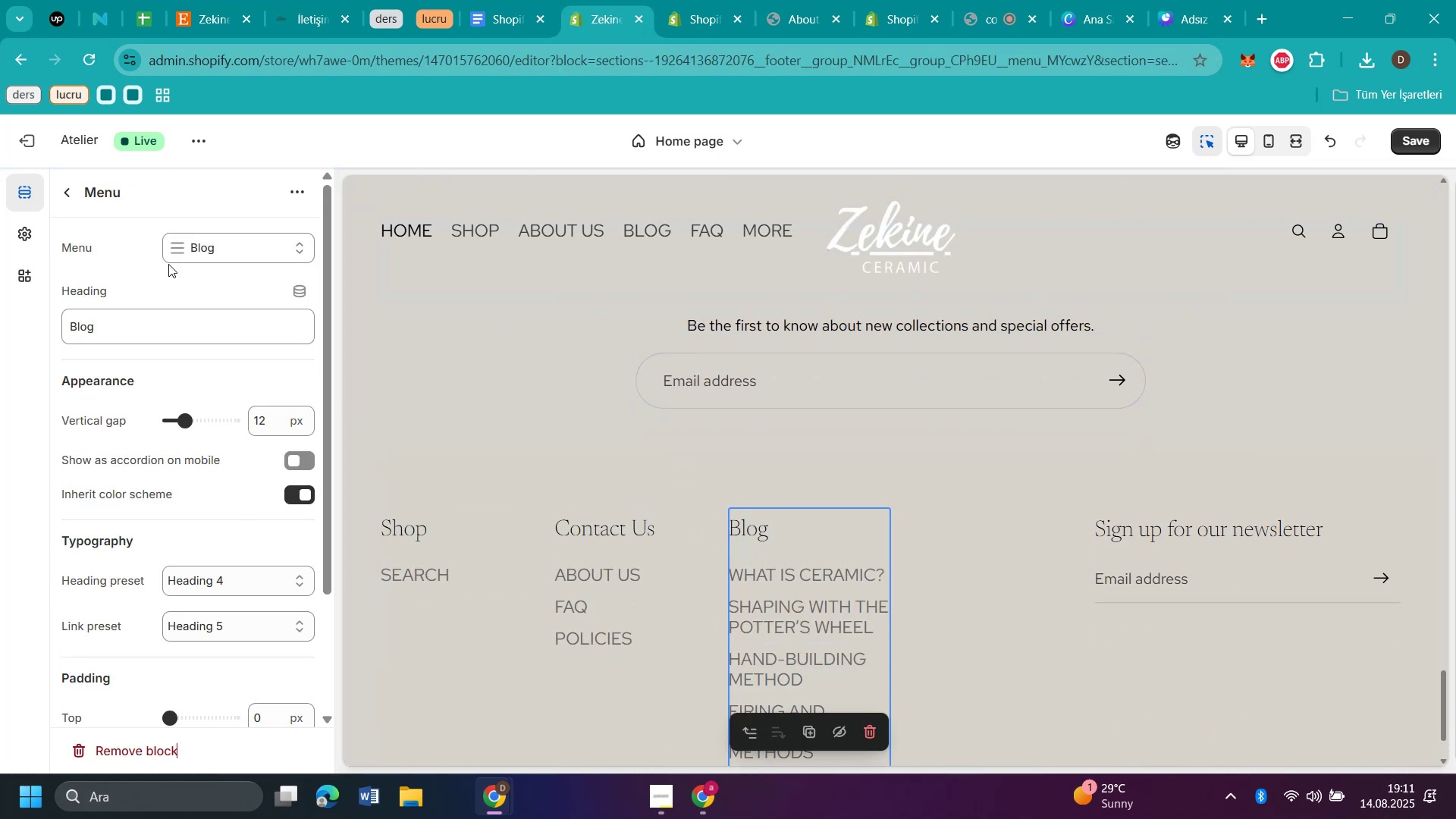 
left_click([220, 241])
 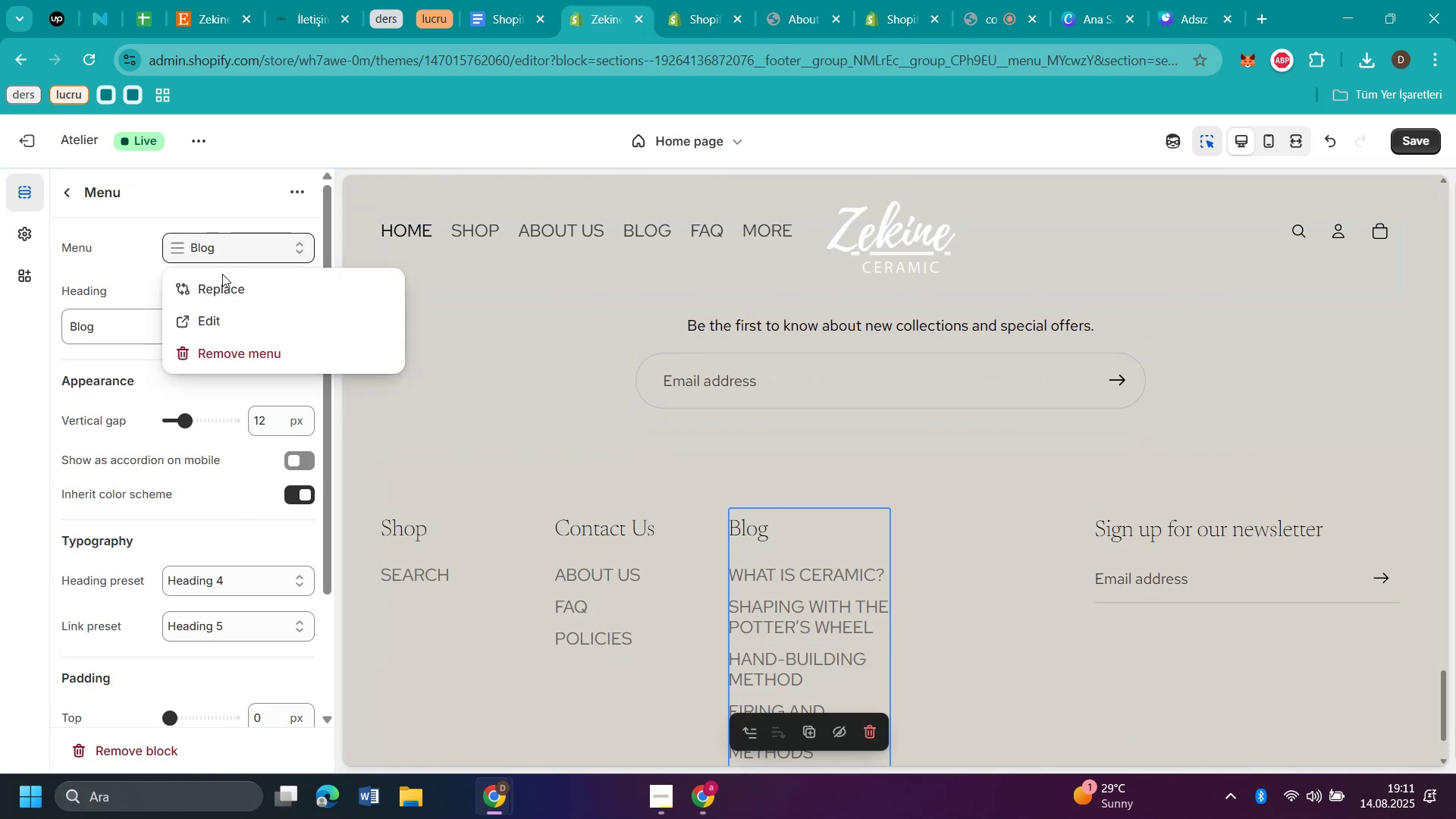 
left_click([224, 281])
 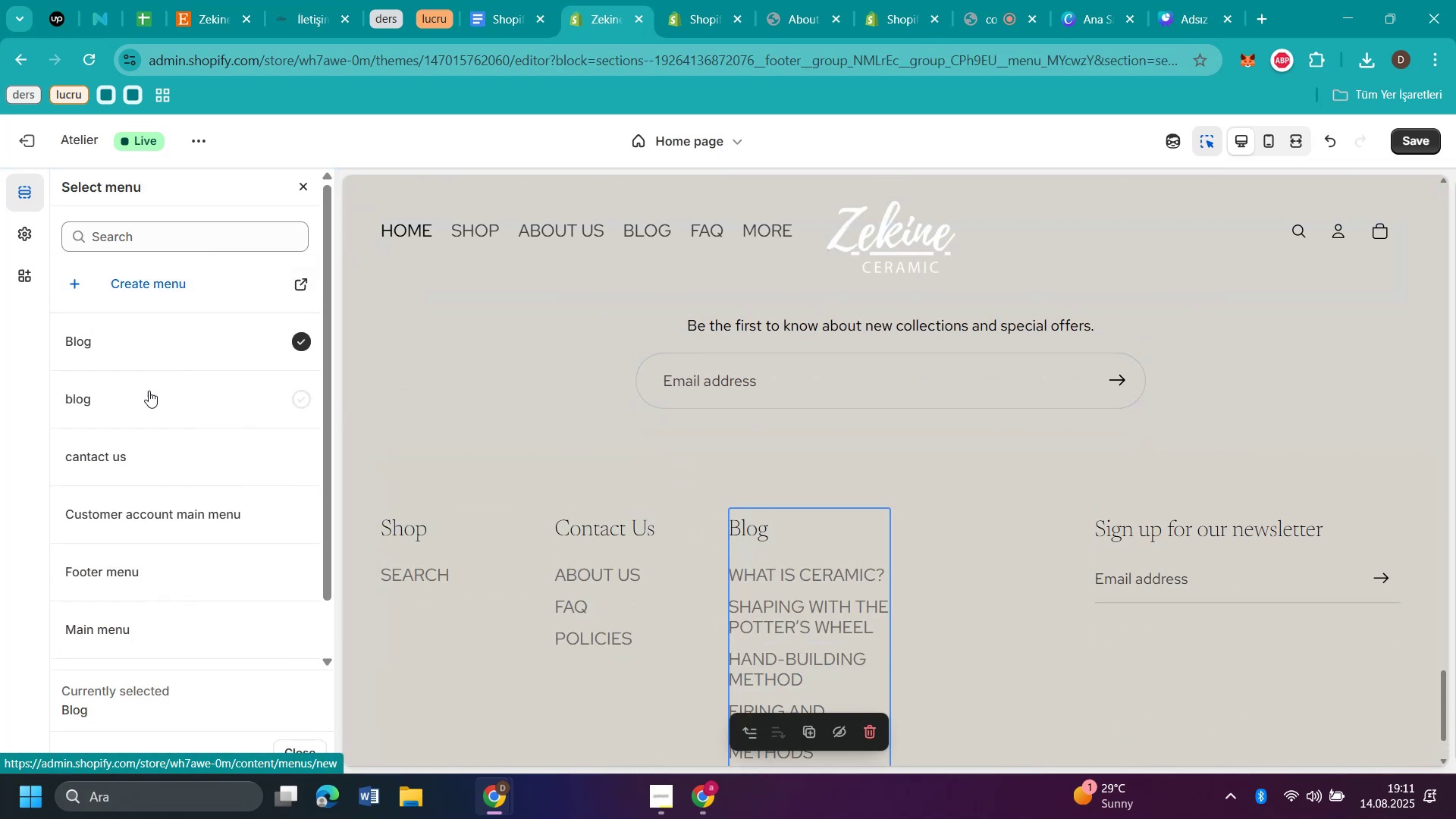 
left_click([146, 394])
 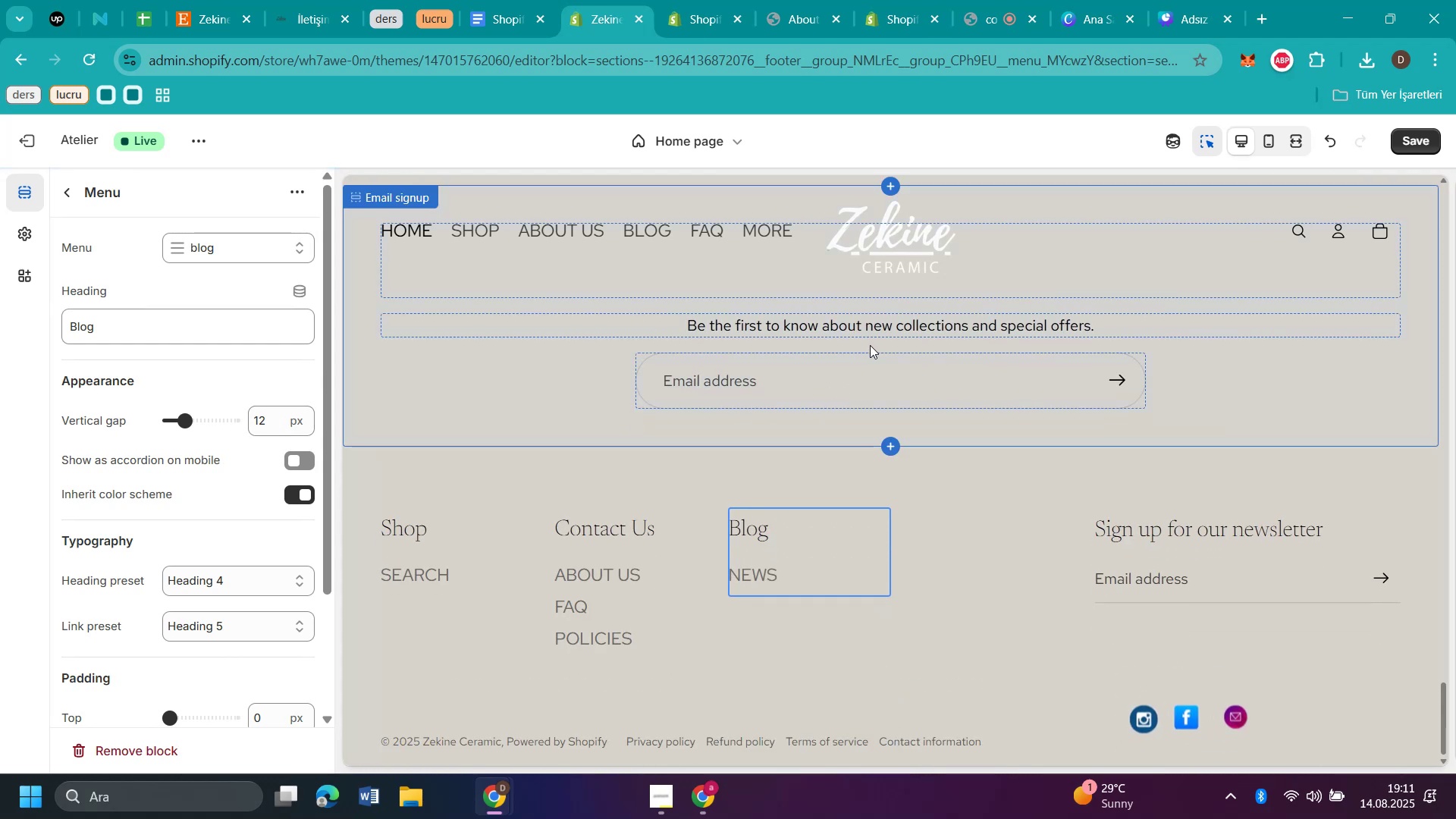 
mouse_move([775, 563])
 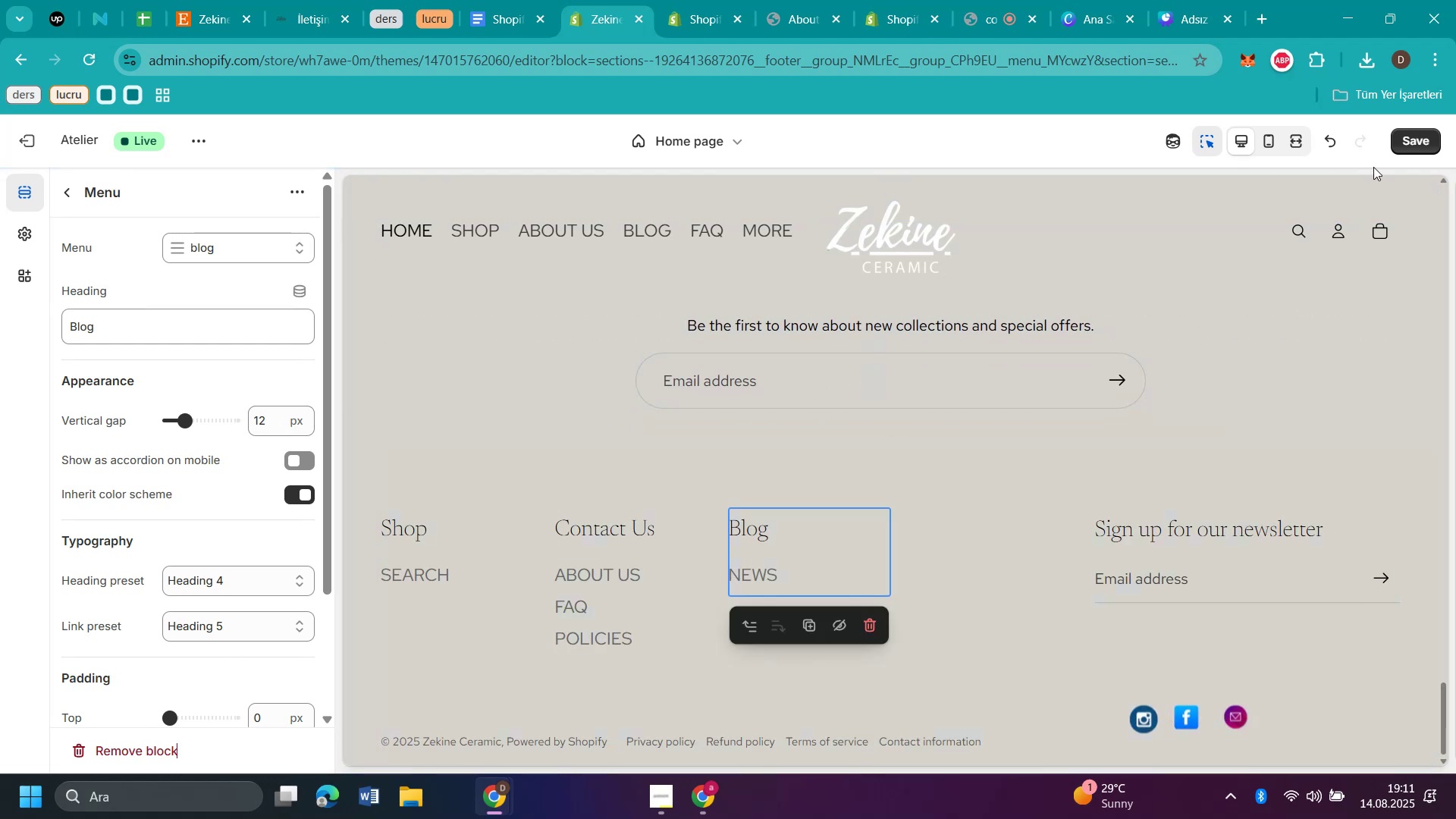 
left_click([1400, 145])
 